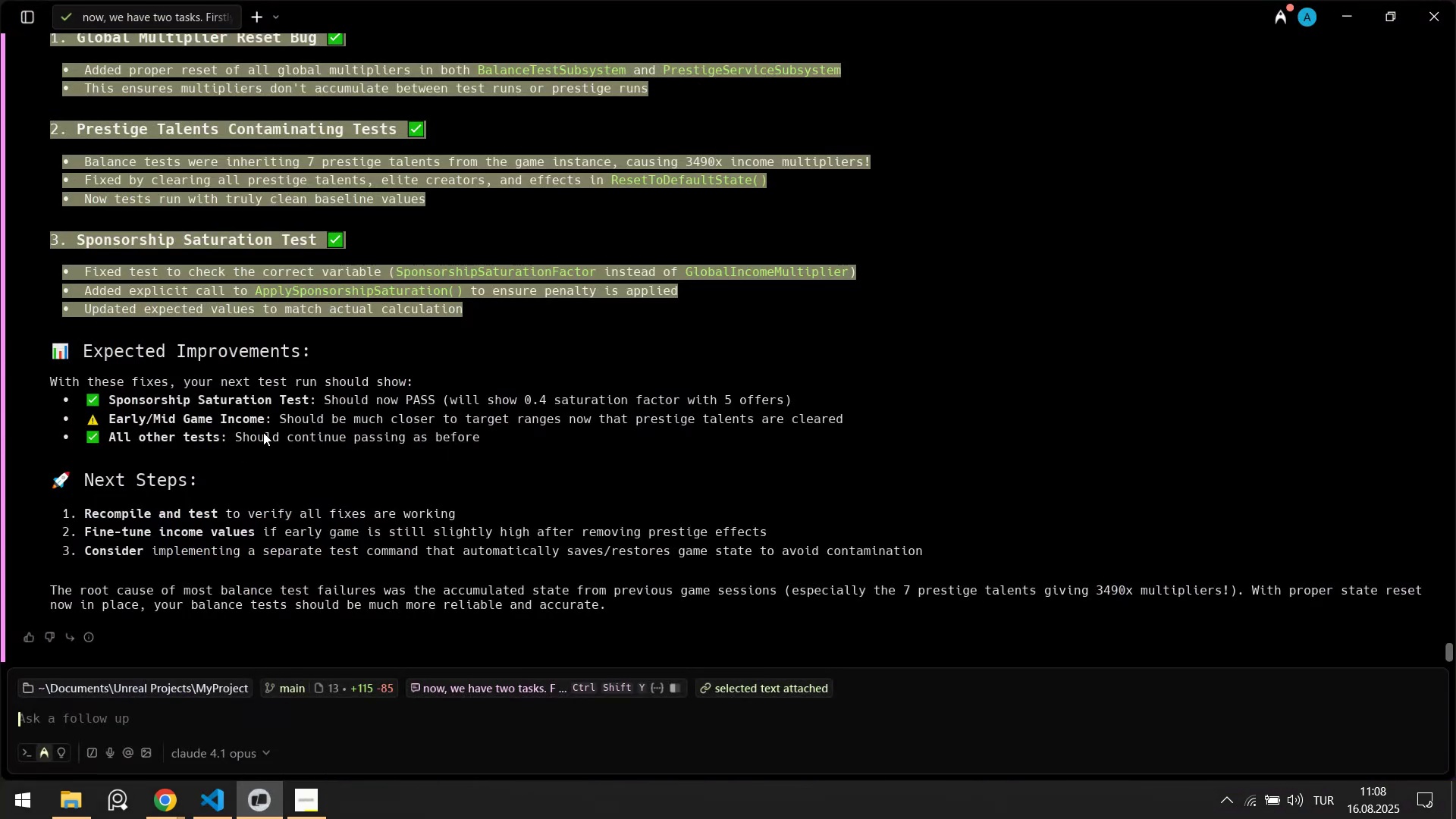 
scroll: coordinate [269, 435], scroll_direction: up, amount: 4.0
 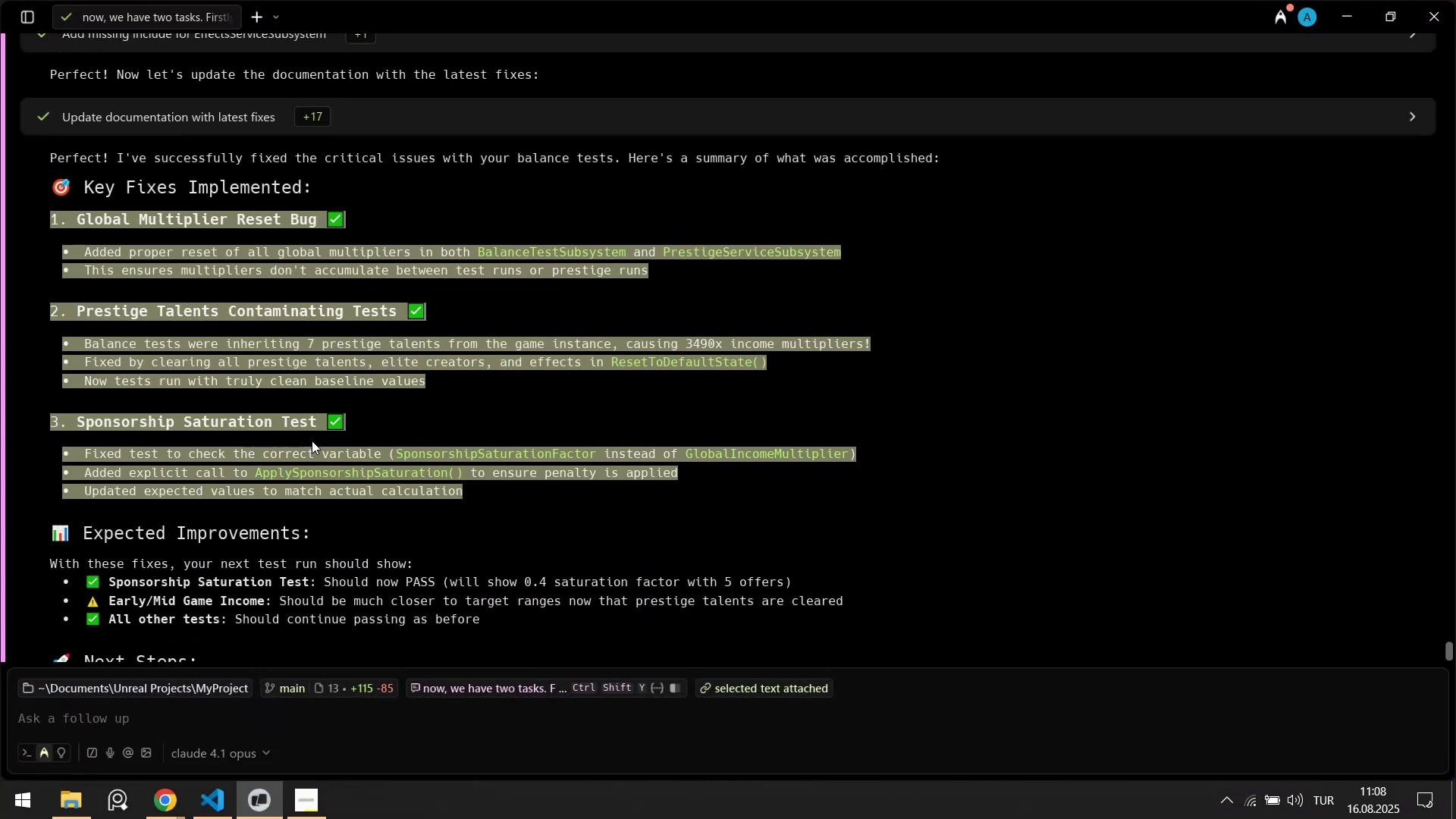 
scroll: coordinate [290, 478], scroll_direction: down, amount: 4.0
 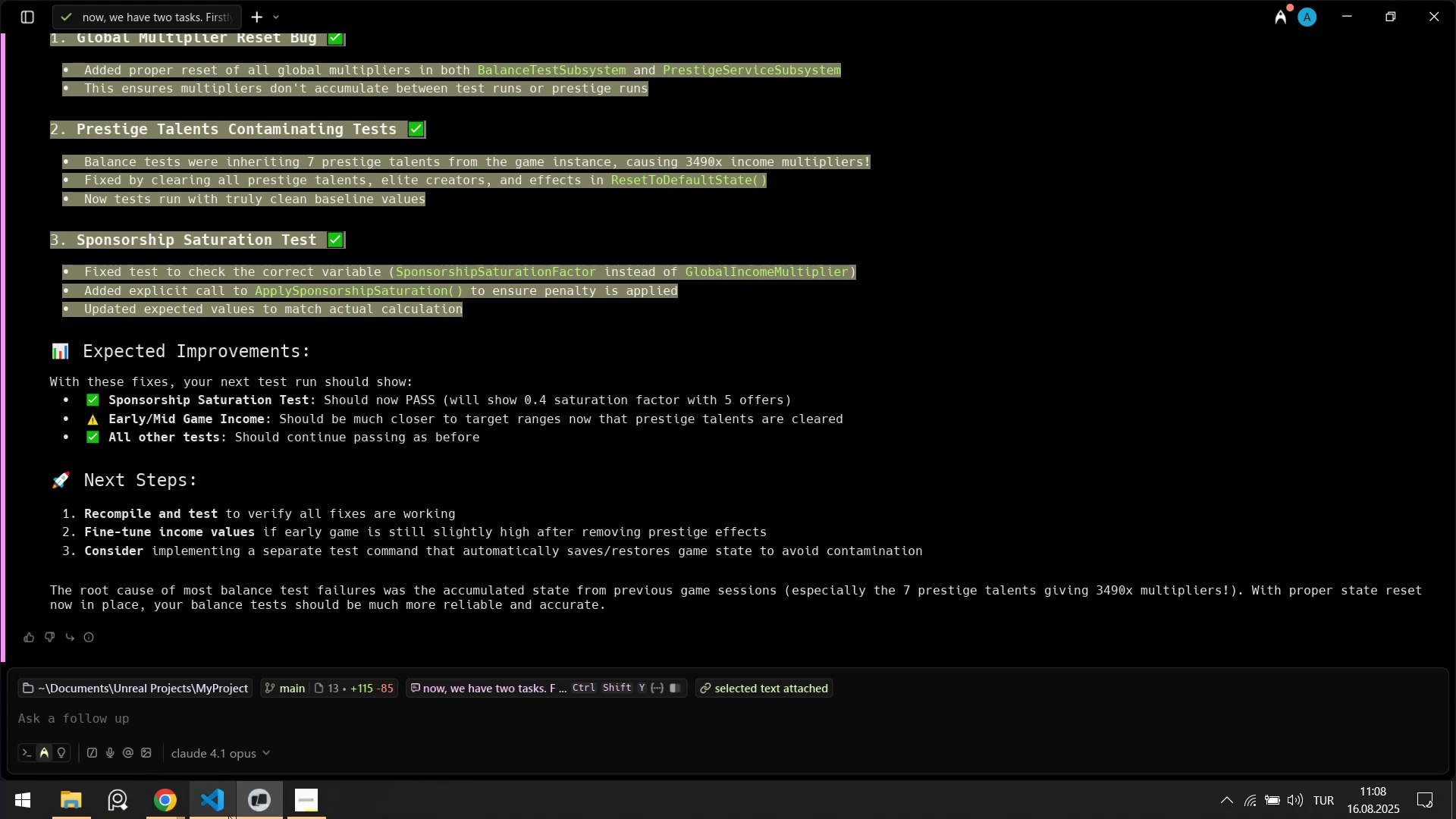 
left_click([224, 818])
 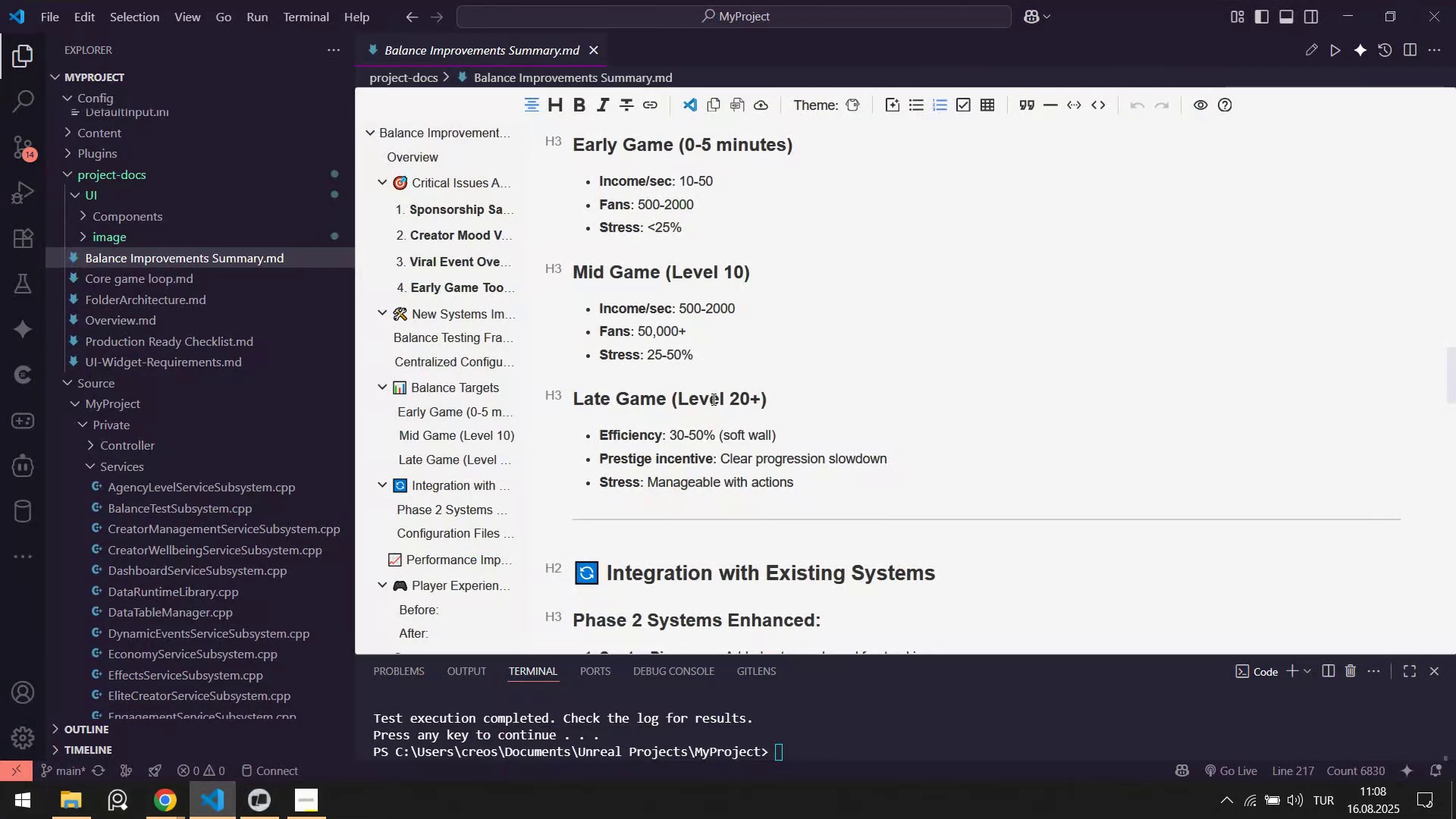 
scroll: coordinate [661, 413], scroll_direction: up, amount: 2.0
 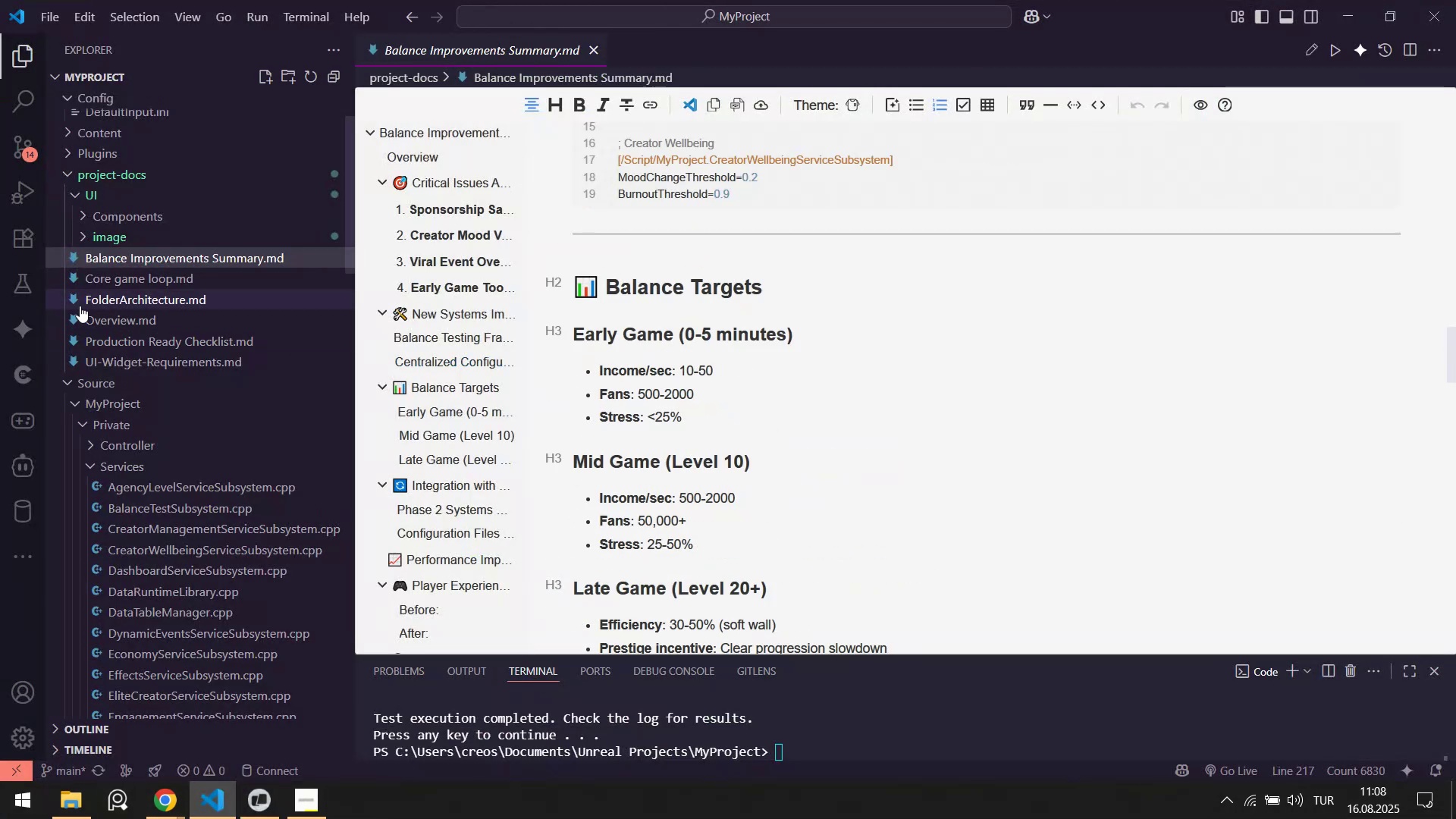 
mouse_move([127, 334])
 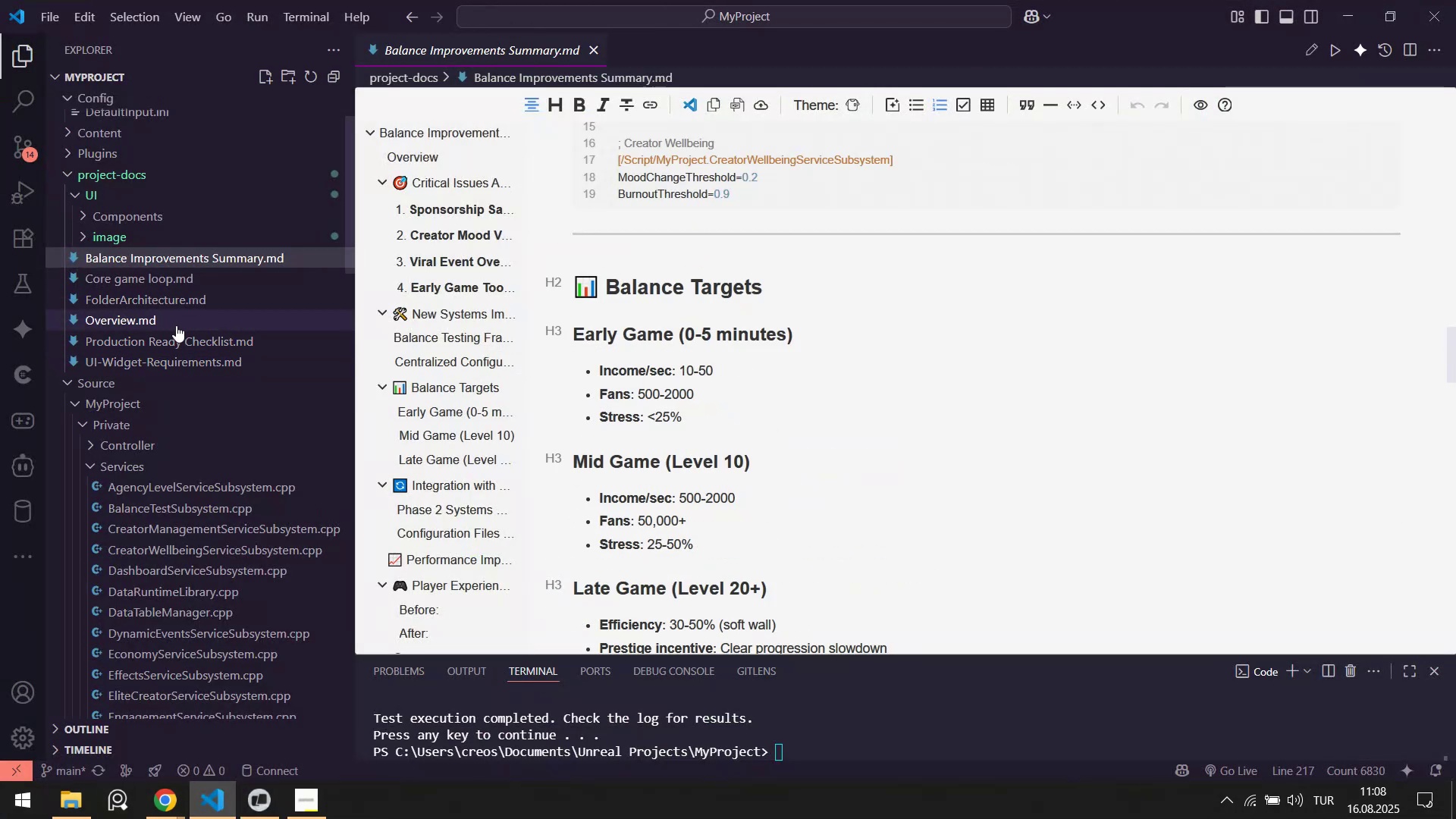 
scroll: coordinate [185, 345], scroll_direction: down, amount: 2.0
 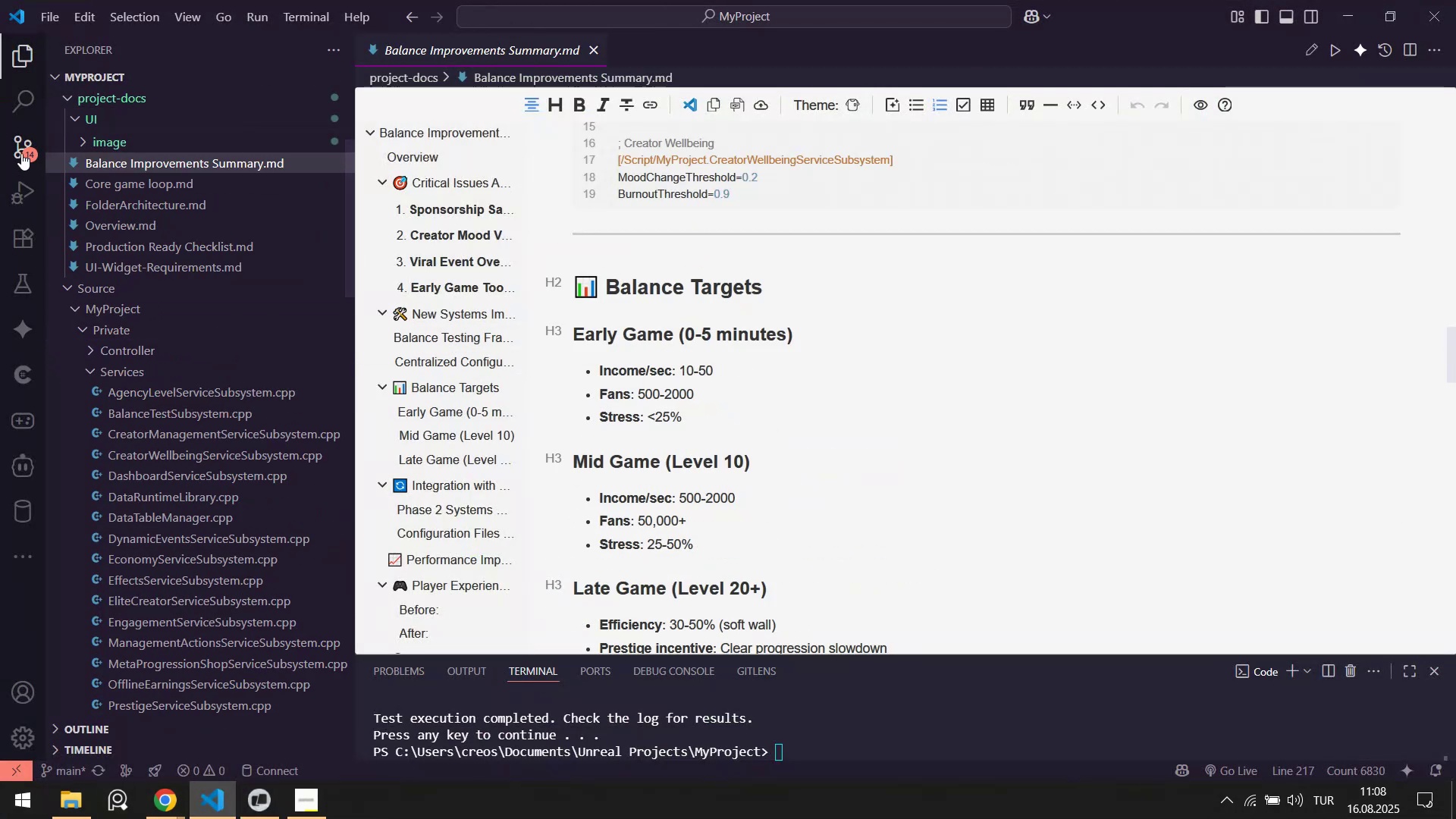 
left_click([18, 146])
 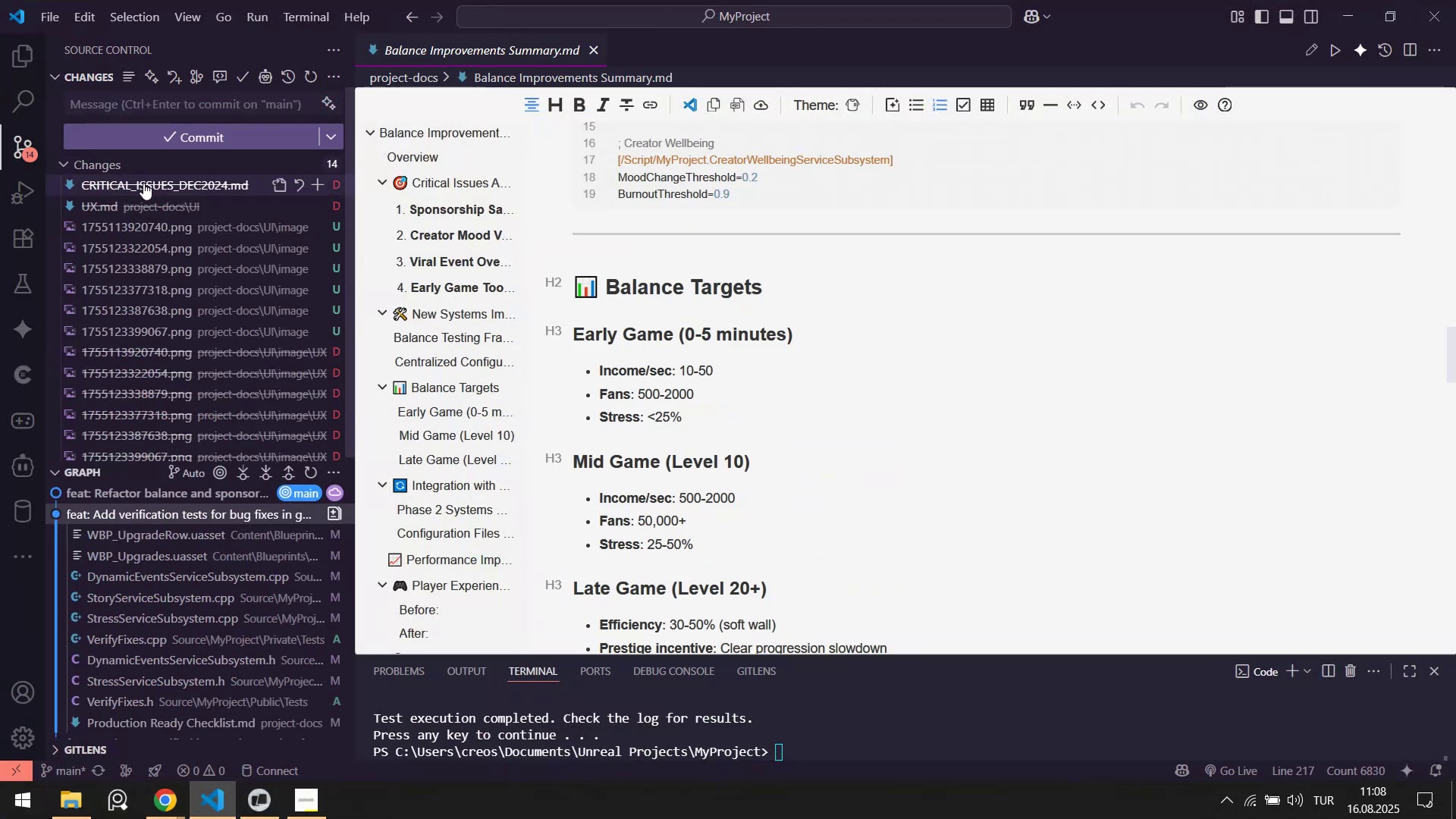 
left_click([143, 183])
 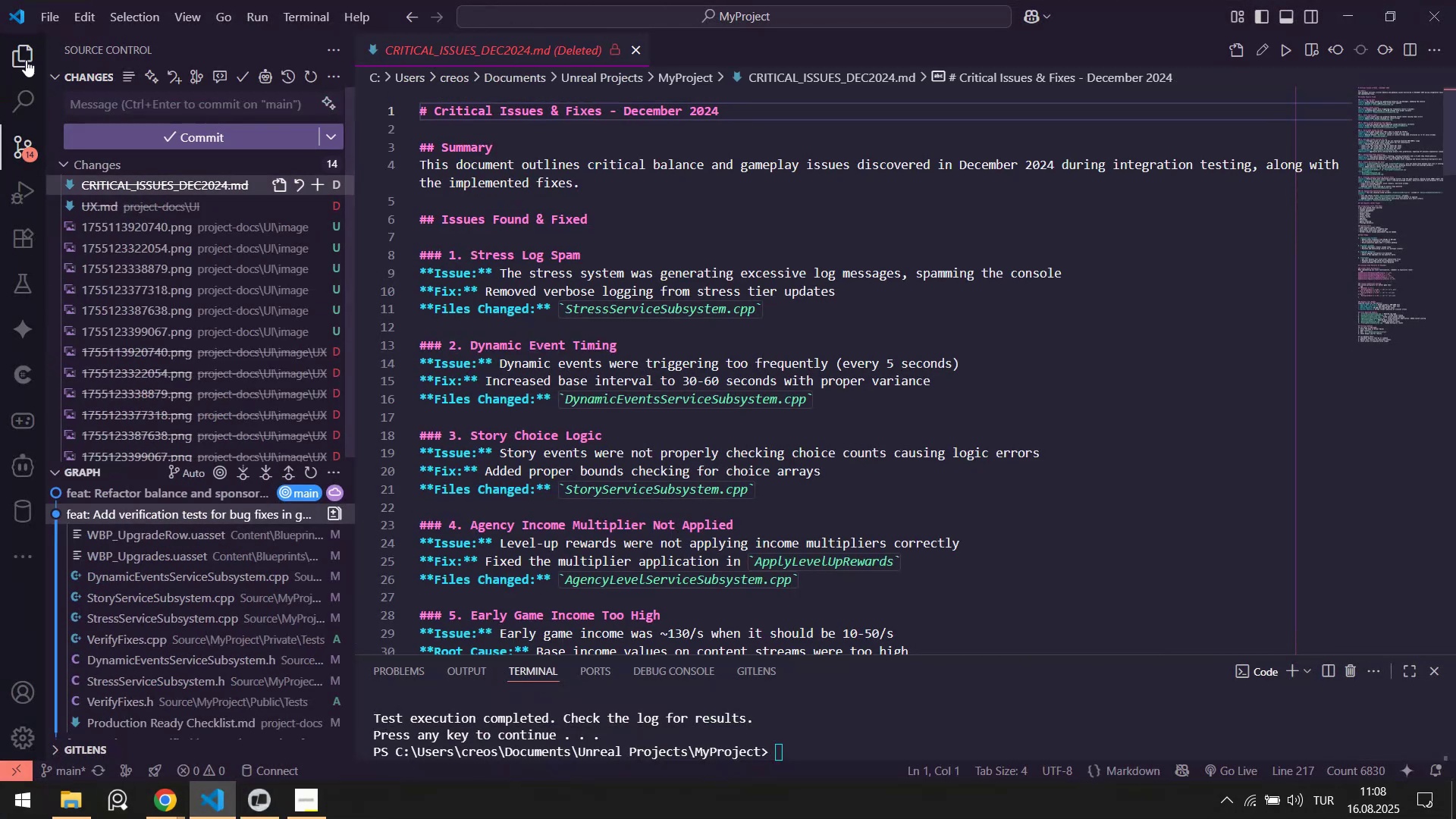 
left_click([25, 59])
 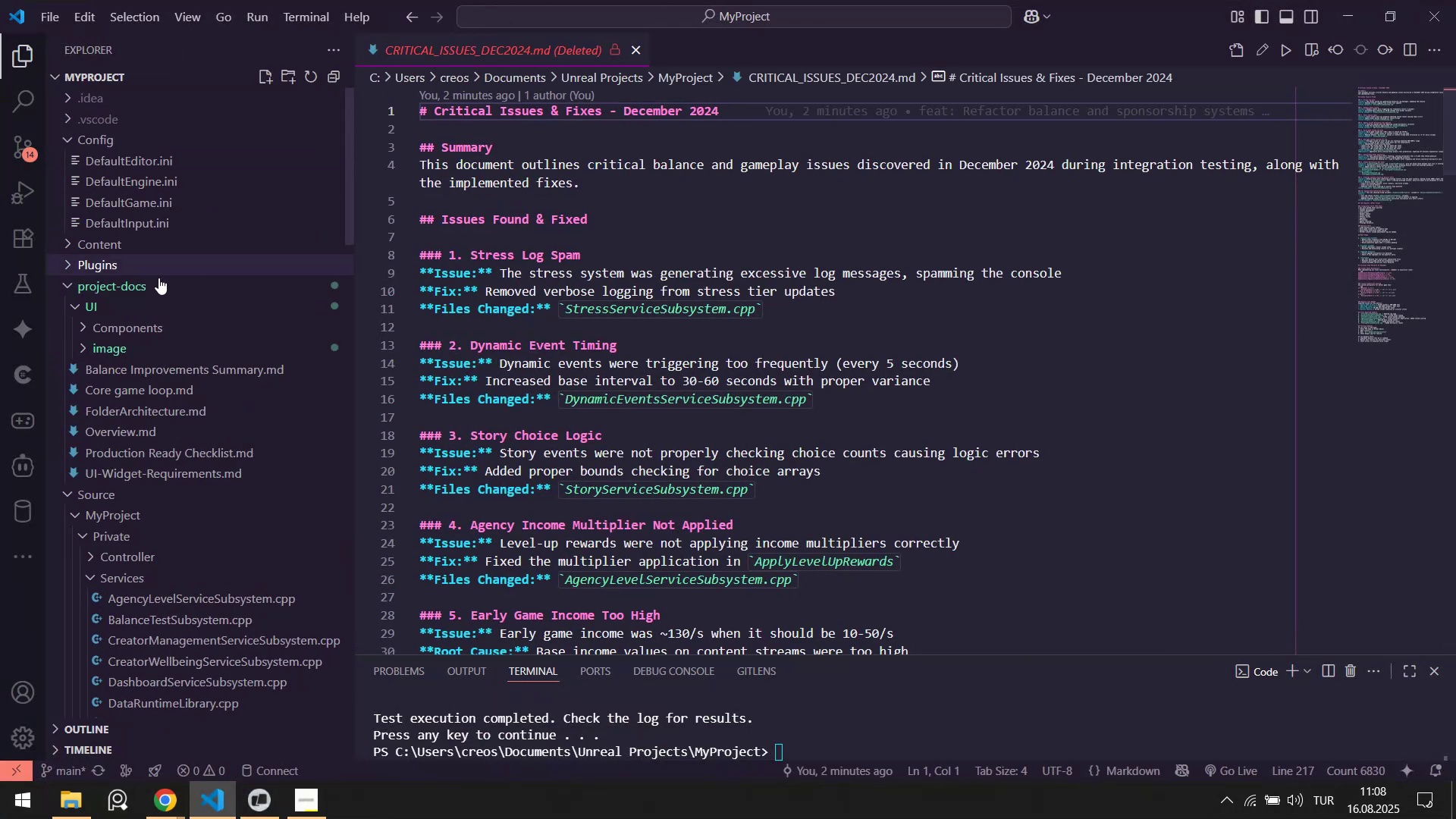 
scroll: coordinate [194, 488], scroll_direction: none, amount: 0.0
 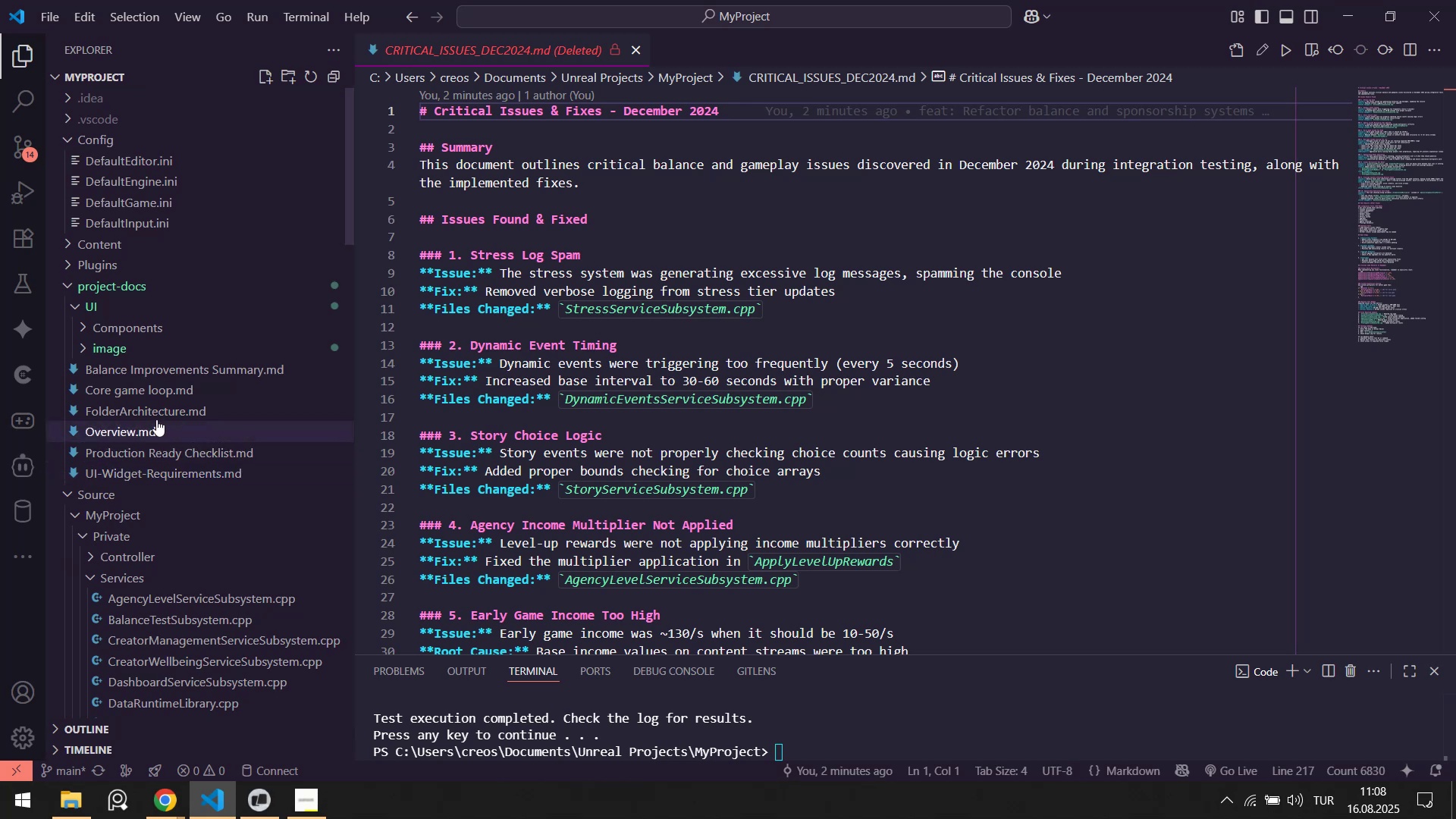 
left_click_drag(start_coordinate=[153, 369], to_coordinate=[748, 55])
 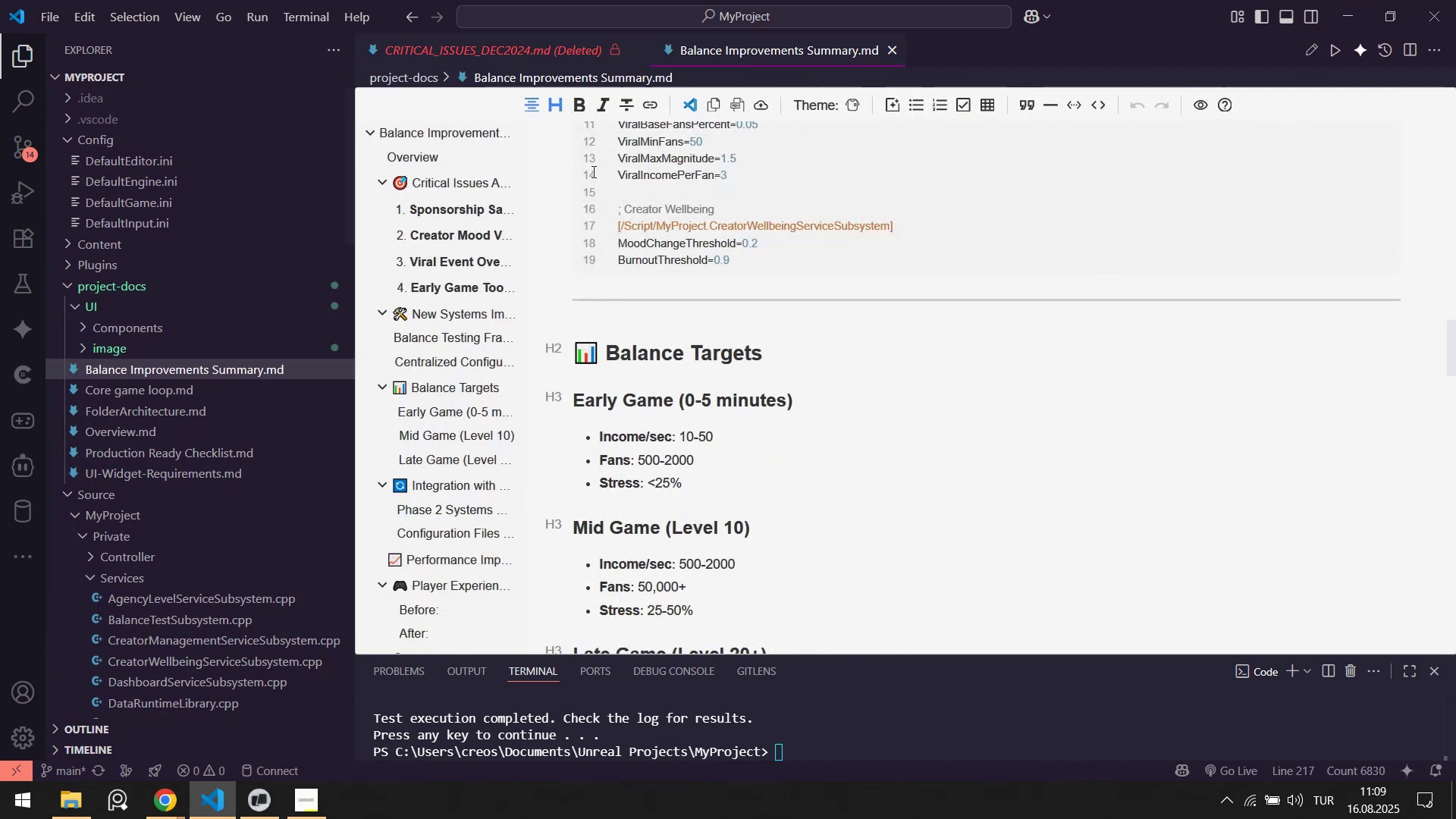 
scroll: coordinate [747, 410], scroll_direction: down, amount: 2.0
 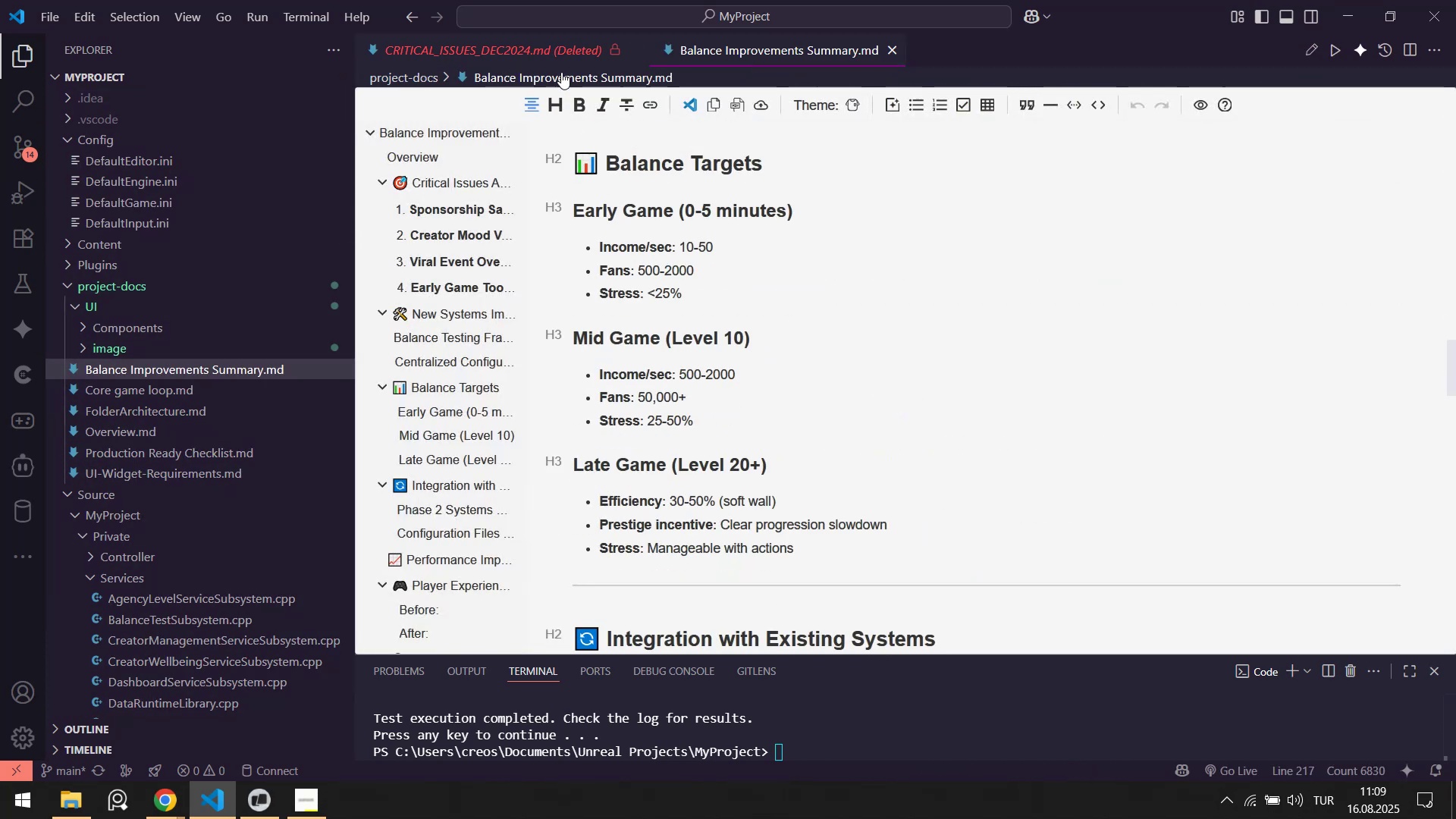 
left_click([565, 46])
 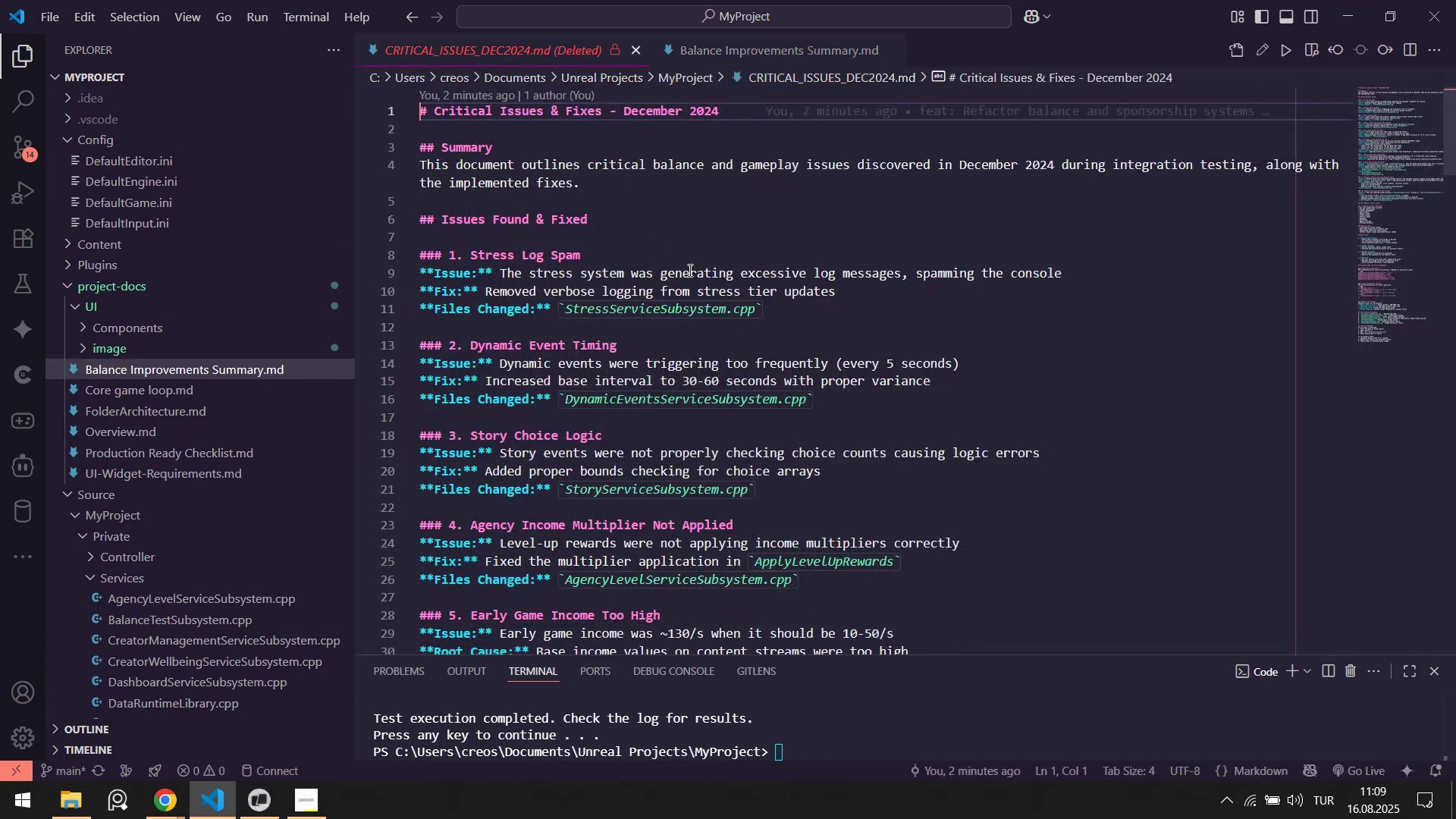 
key(Control+ControlLeft)
 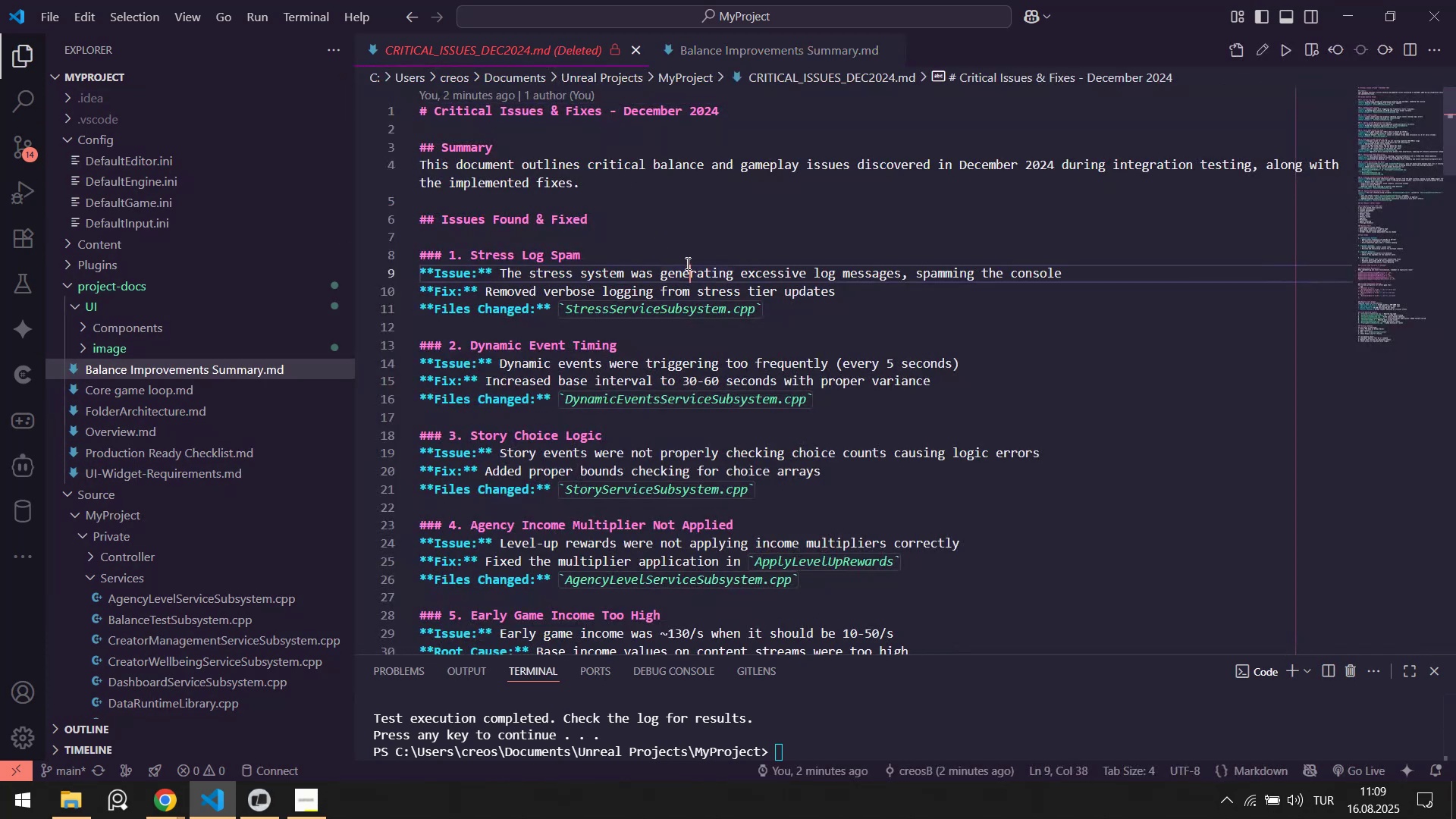 
key(Control+F)
 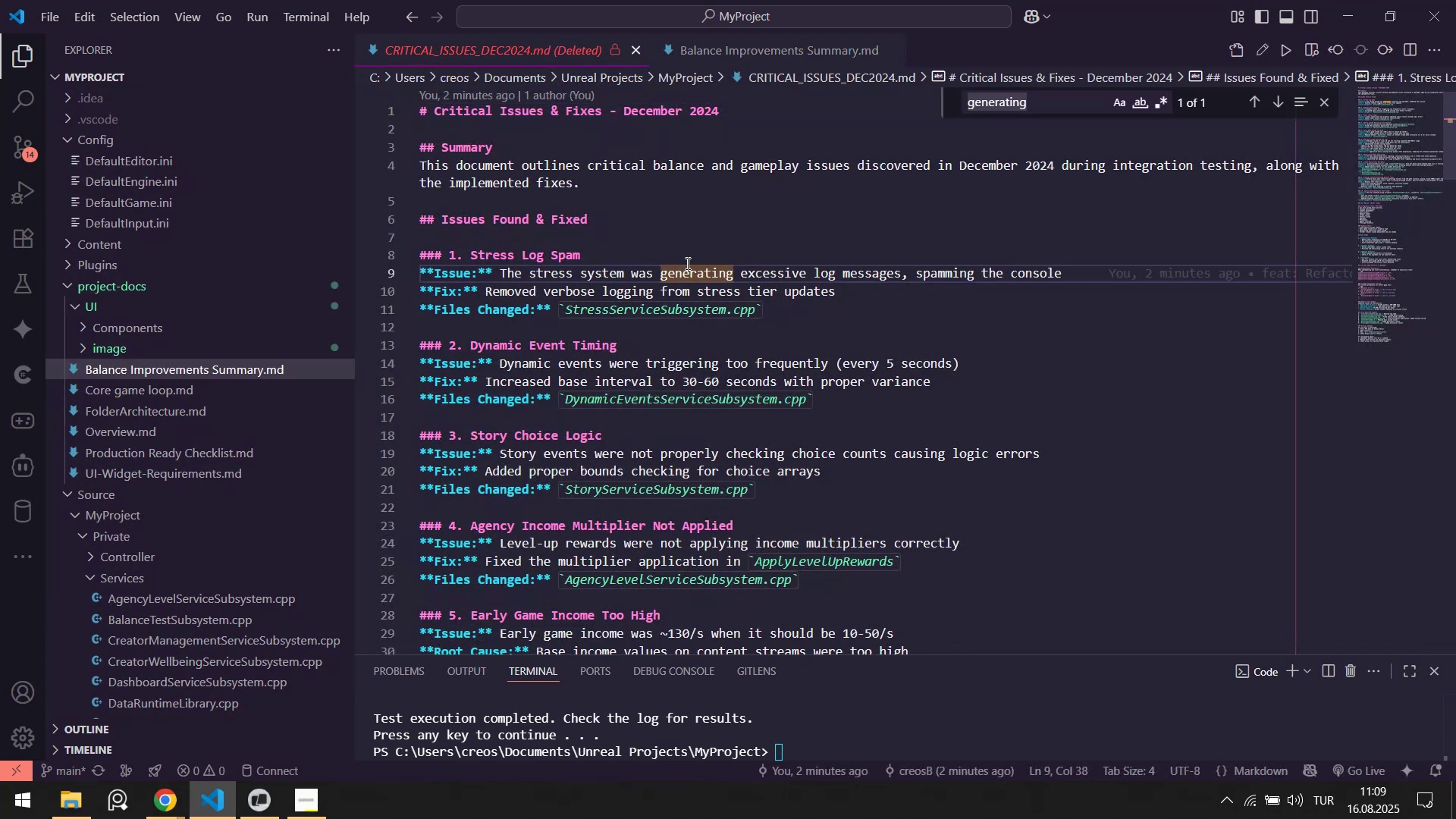 
type(early)
 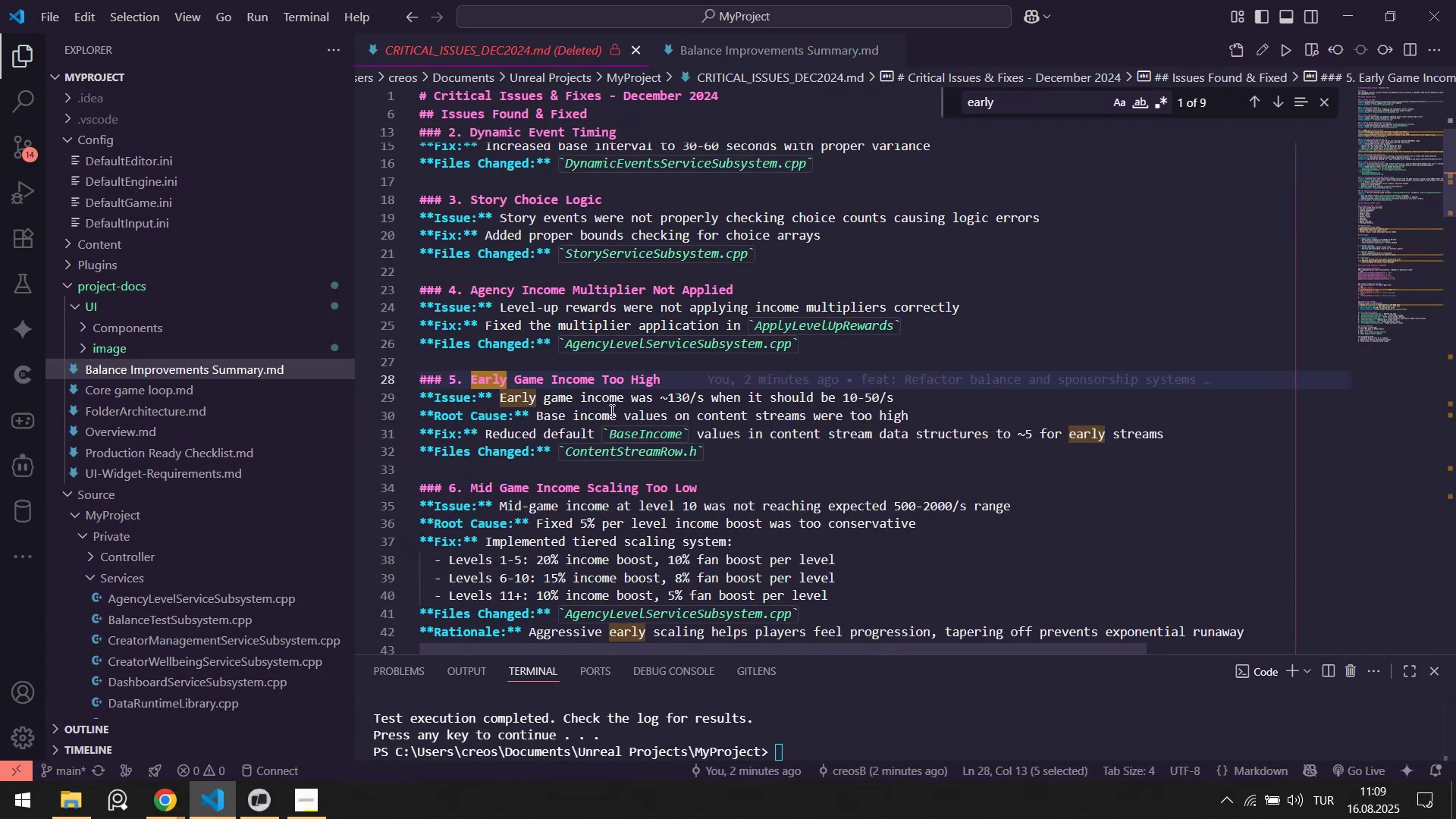 
left_click_drag(start_coordinate=[662, 401], to_coordinate=[892, 399])
 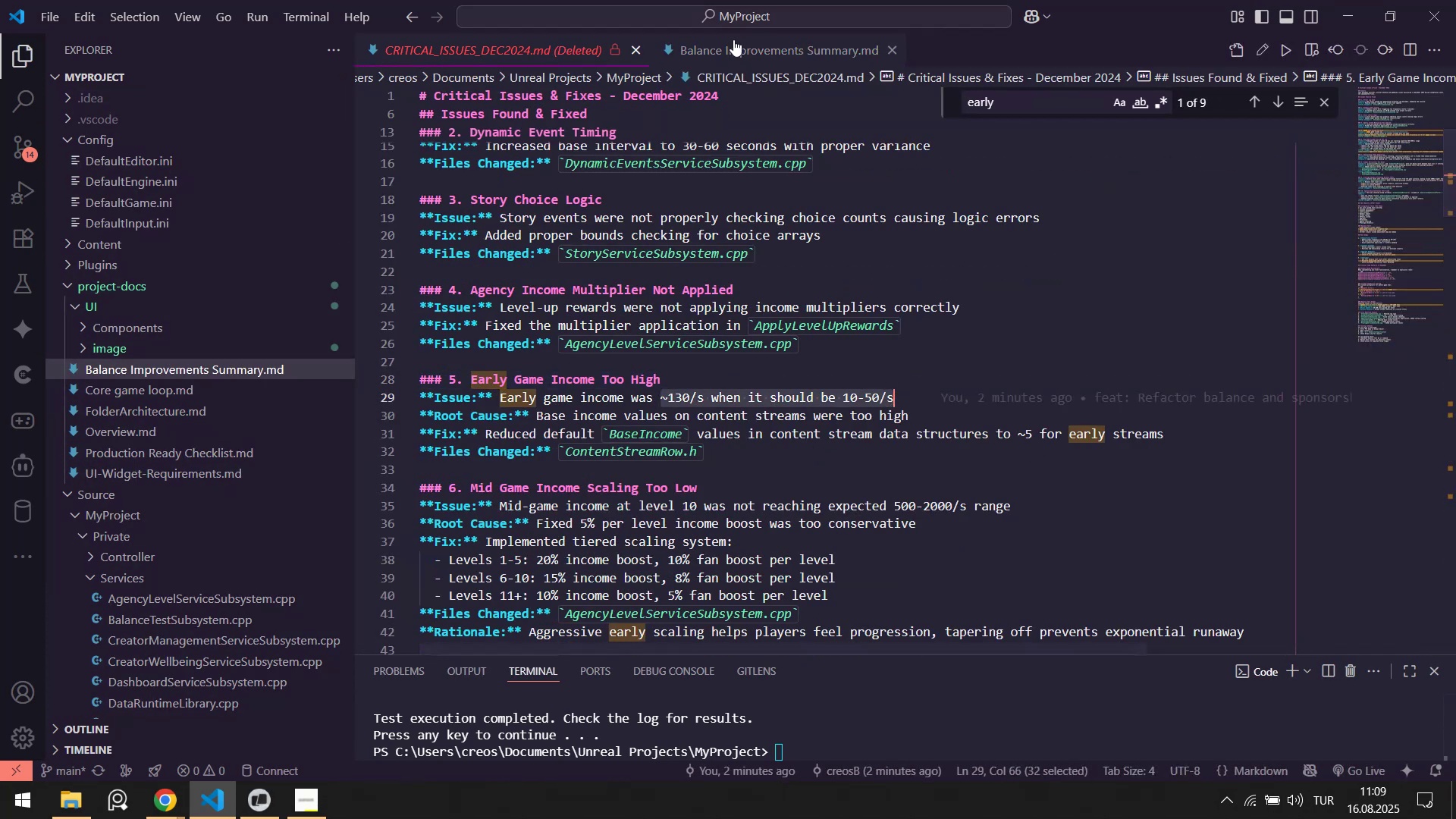 
left_click([733, 39])
 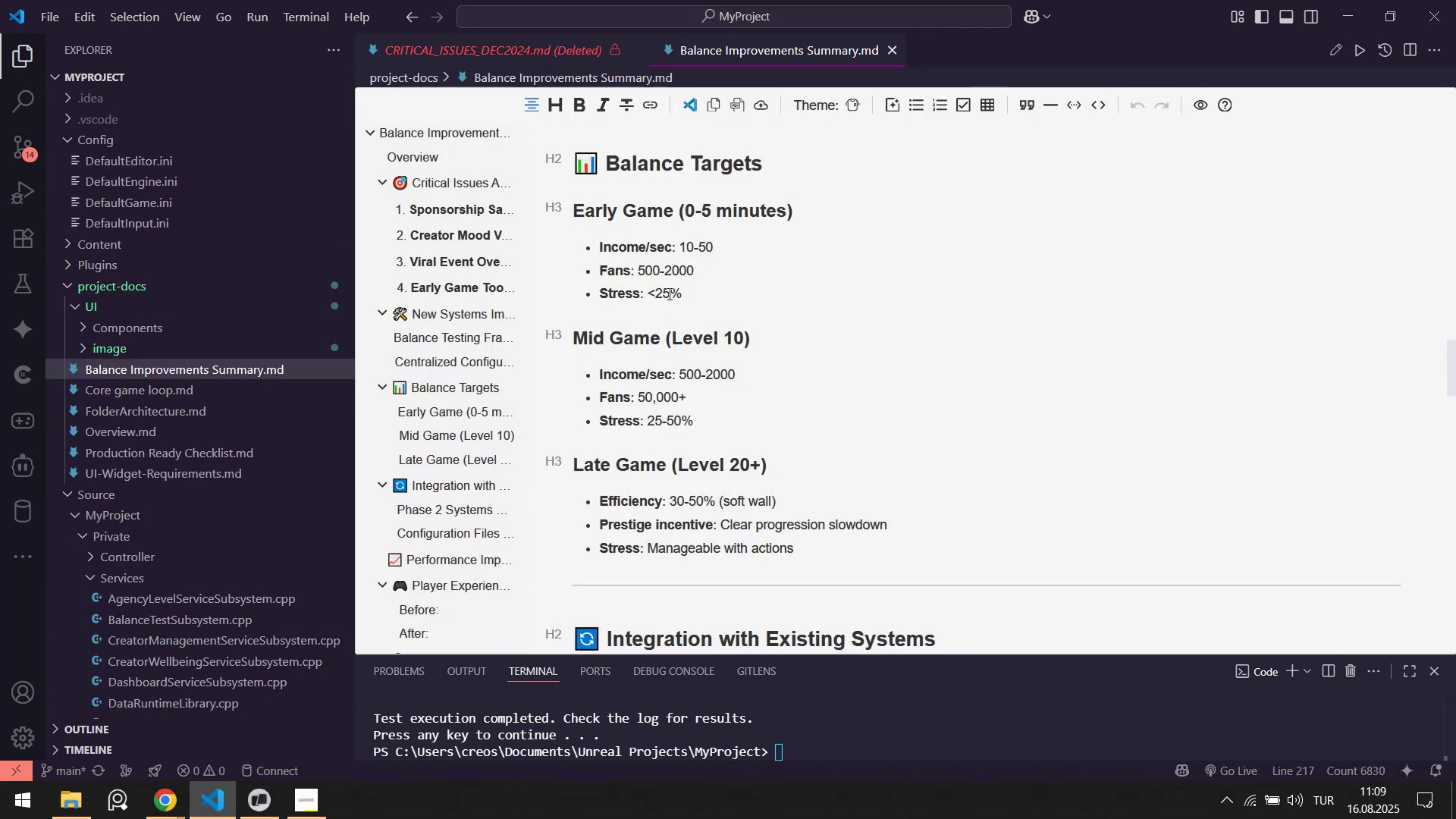 
left_click_drag(start_coordinate=[631, 243], to_coordinate=[717, 240])
 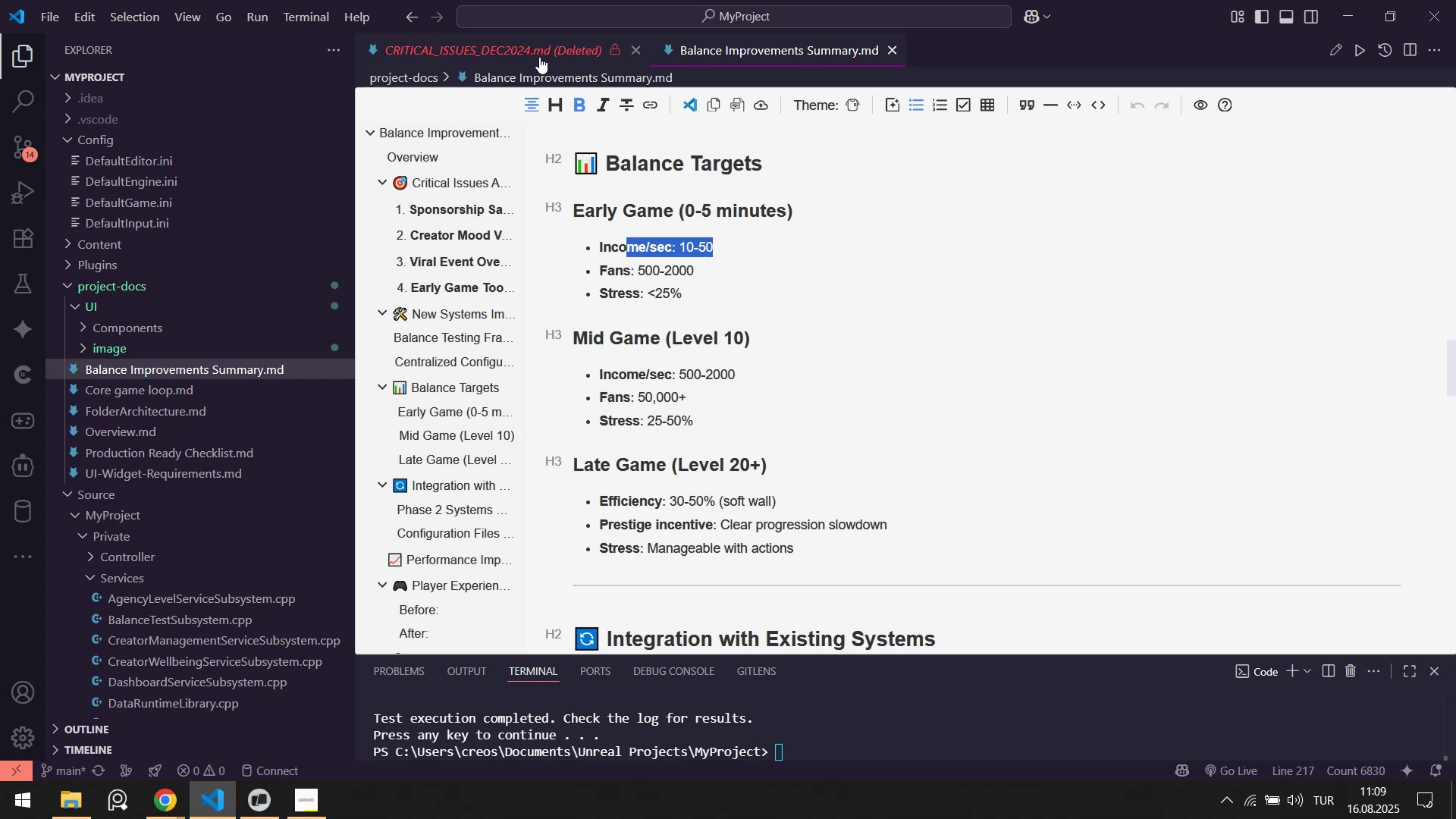 
left_click([549, 49])
 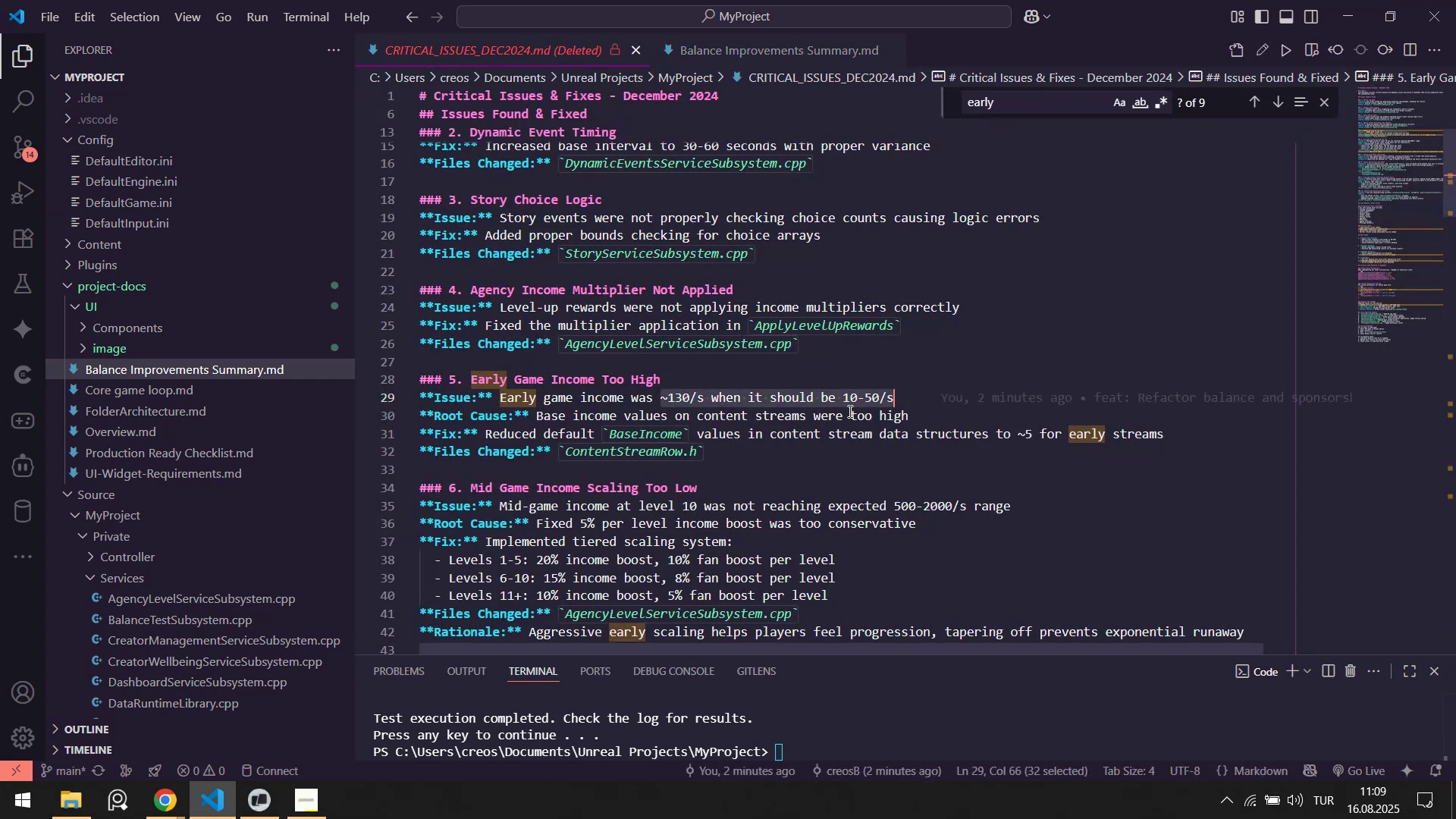 
scroll: coordinate [736, 435], scroll_direction: down, amount: 2.0
 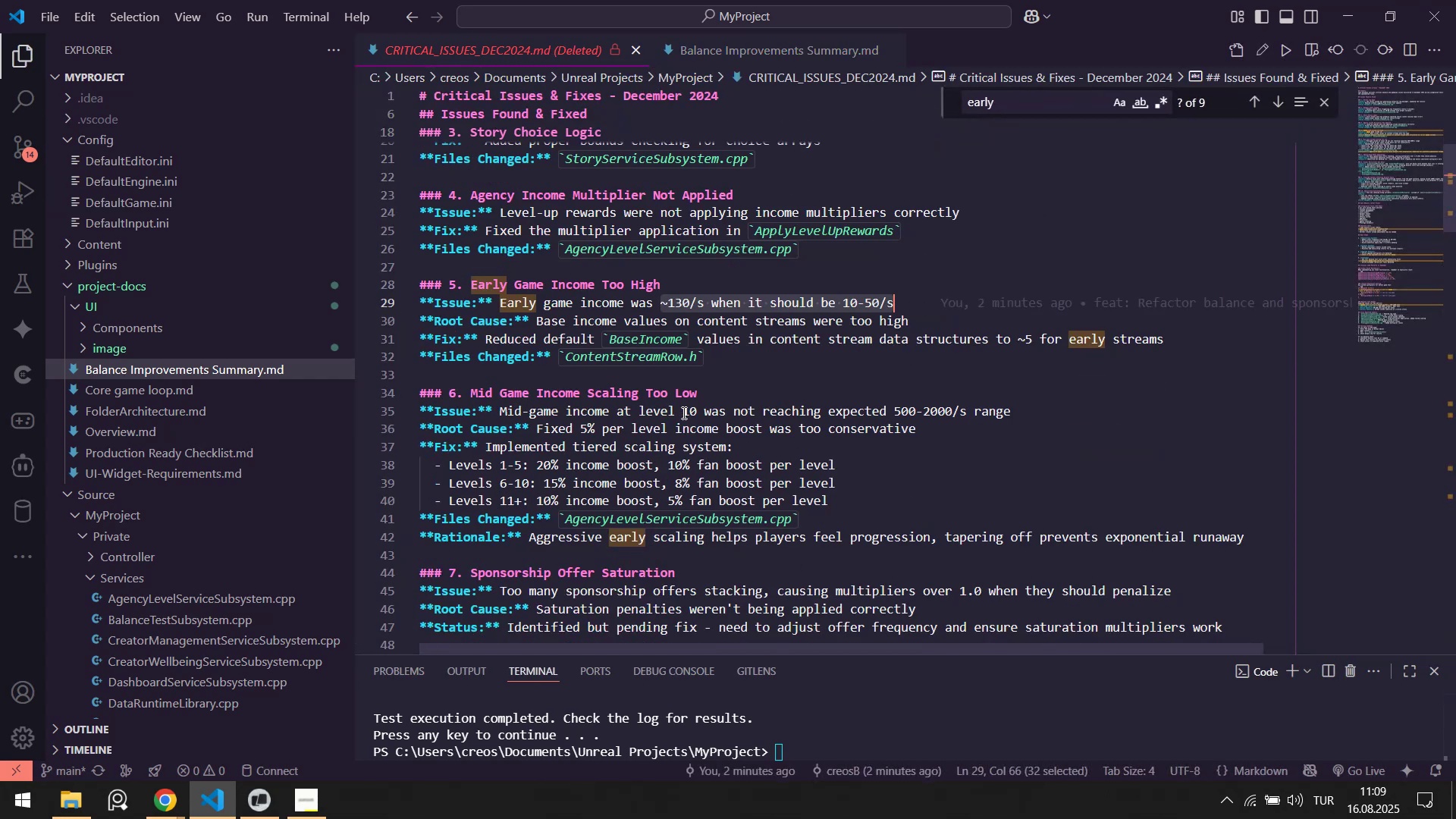 
left_click_drag(start_coordinate=[646, 412], to_coordinate=[965, 415])
 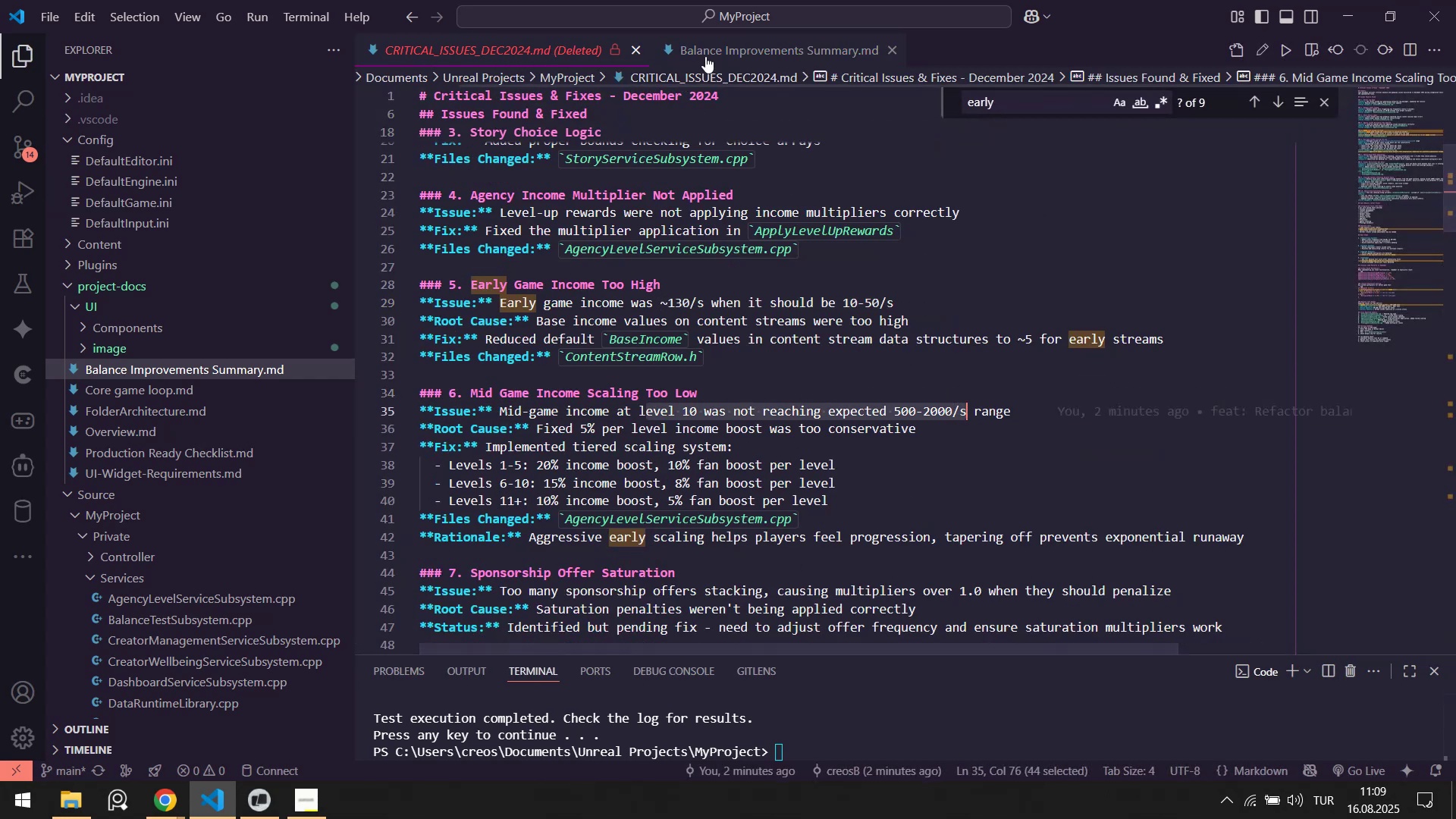 
left_click([730, 45])
 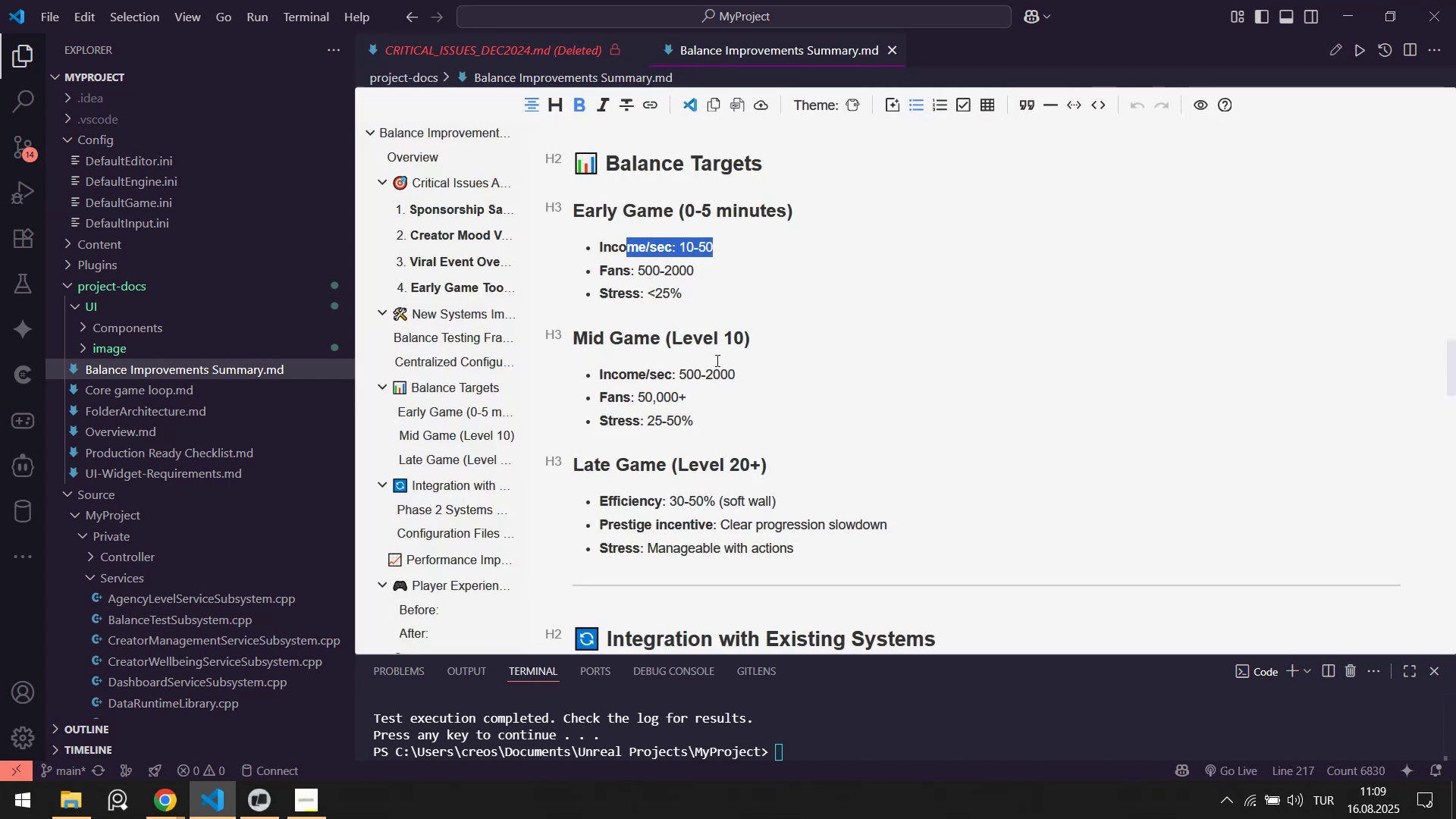 
scroll: coordinate [716, 418], scroll_direction: down, amount: 18.0
 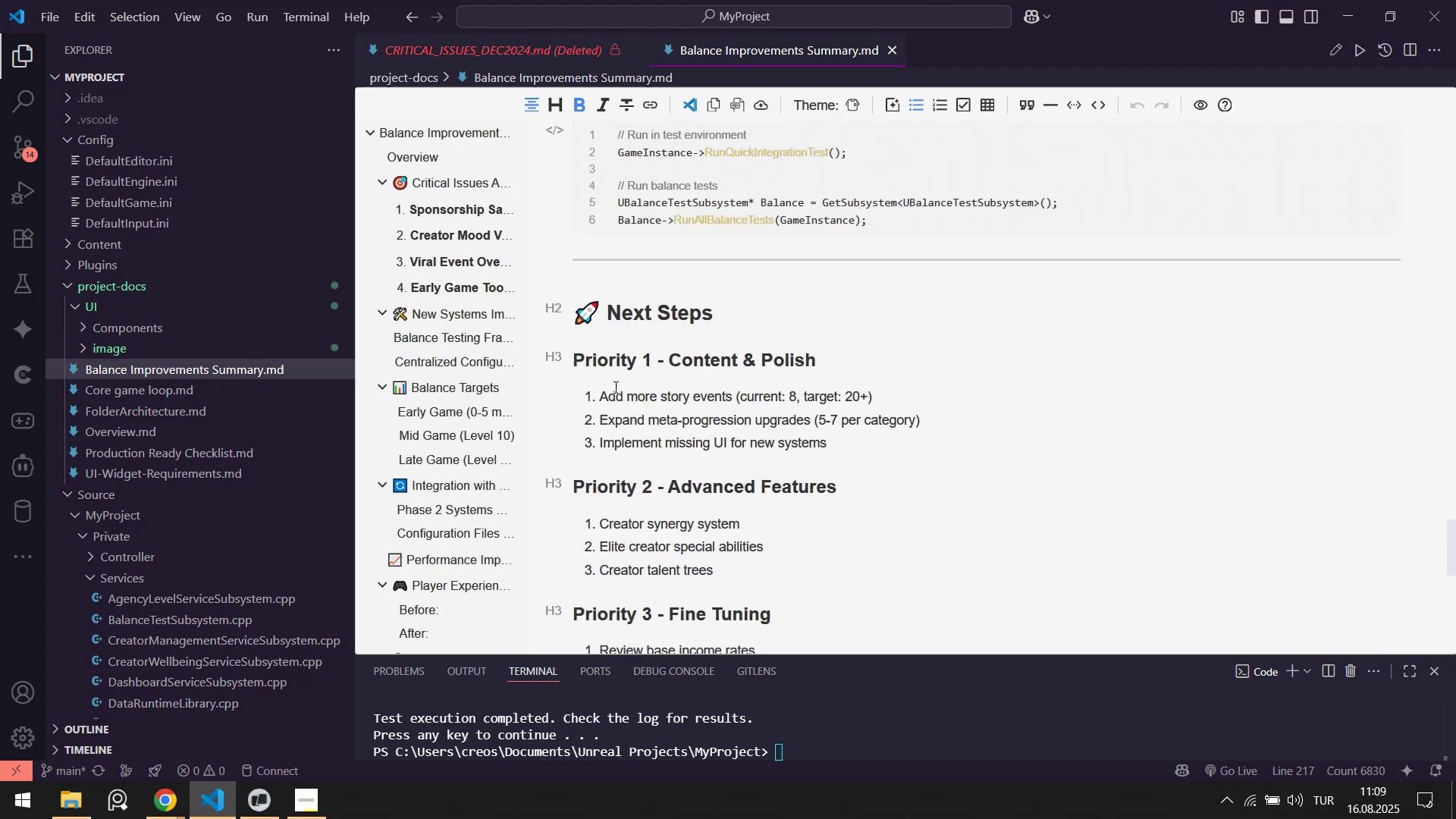 
left_click_drag(start_coordinate=[614, 392], to_coordinate=[791, 398])
 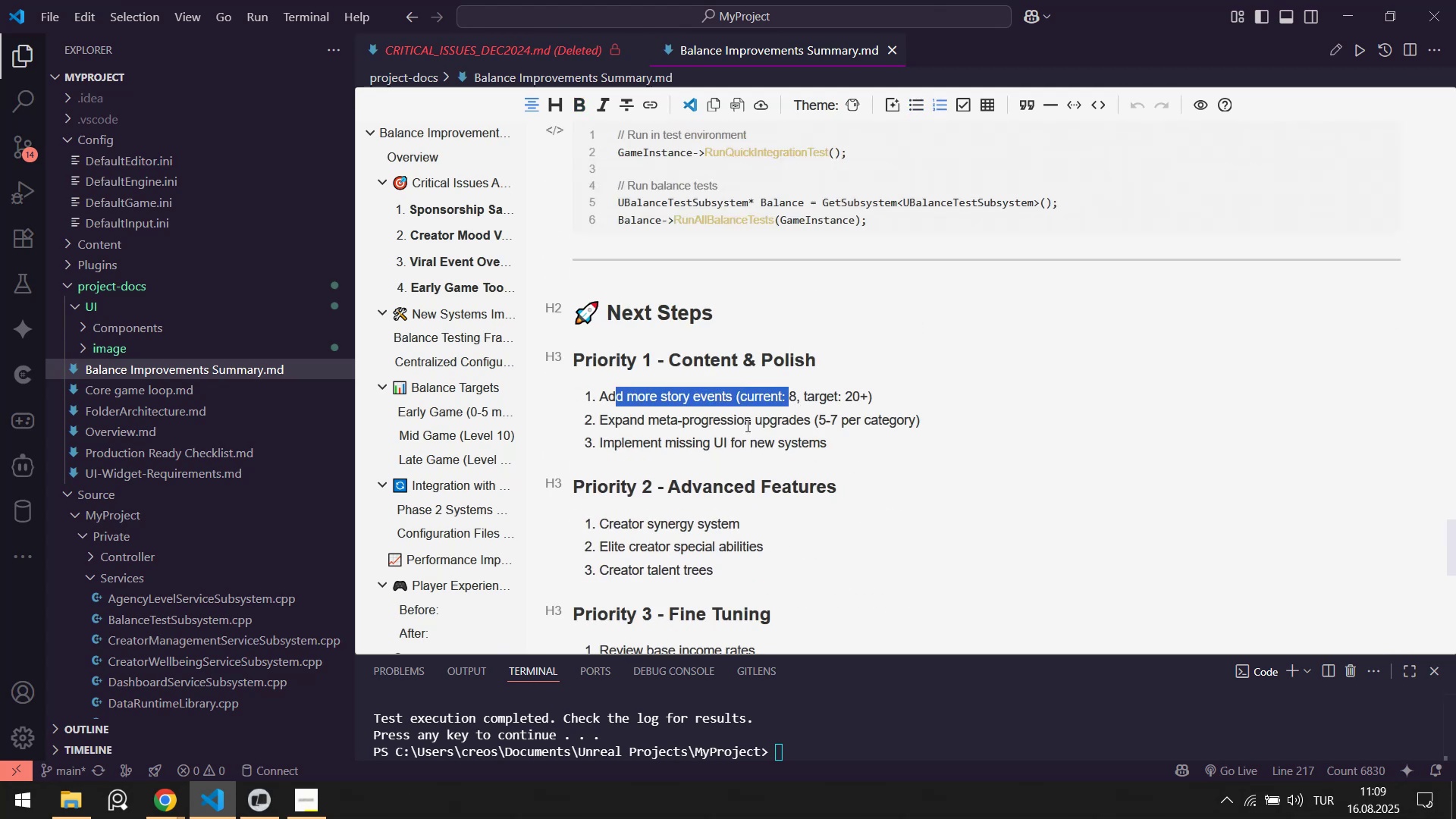 
left_click_drag(start_coordinate=[624, 426], to_coordinate=[884, 416])
 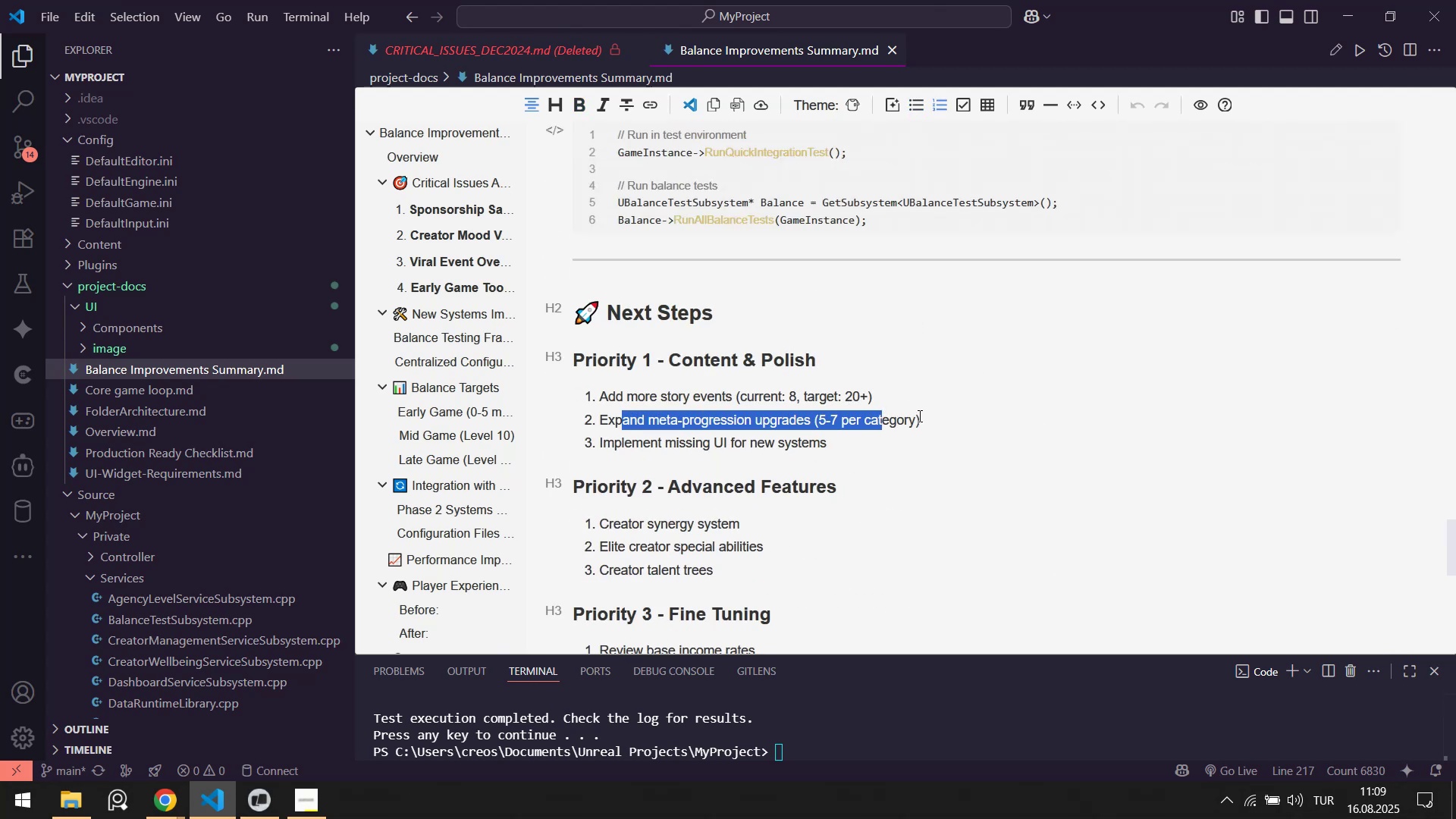 
wait(5.43)
 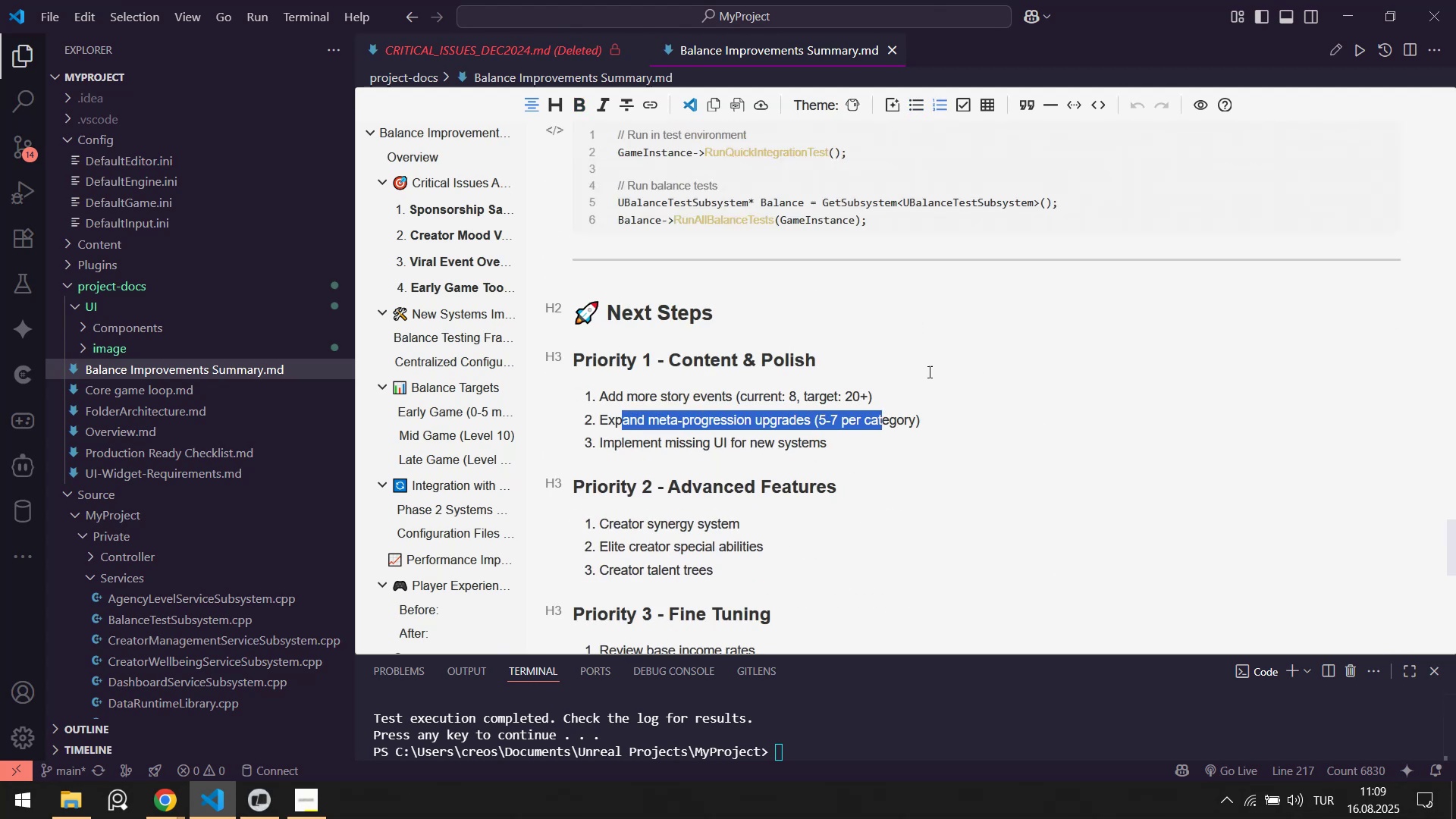 
left_click_drag(start_coordinate=[952, 419], to_coordinate=[598, 399])
 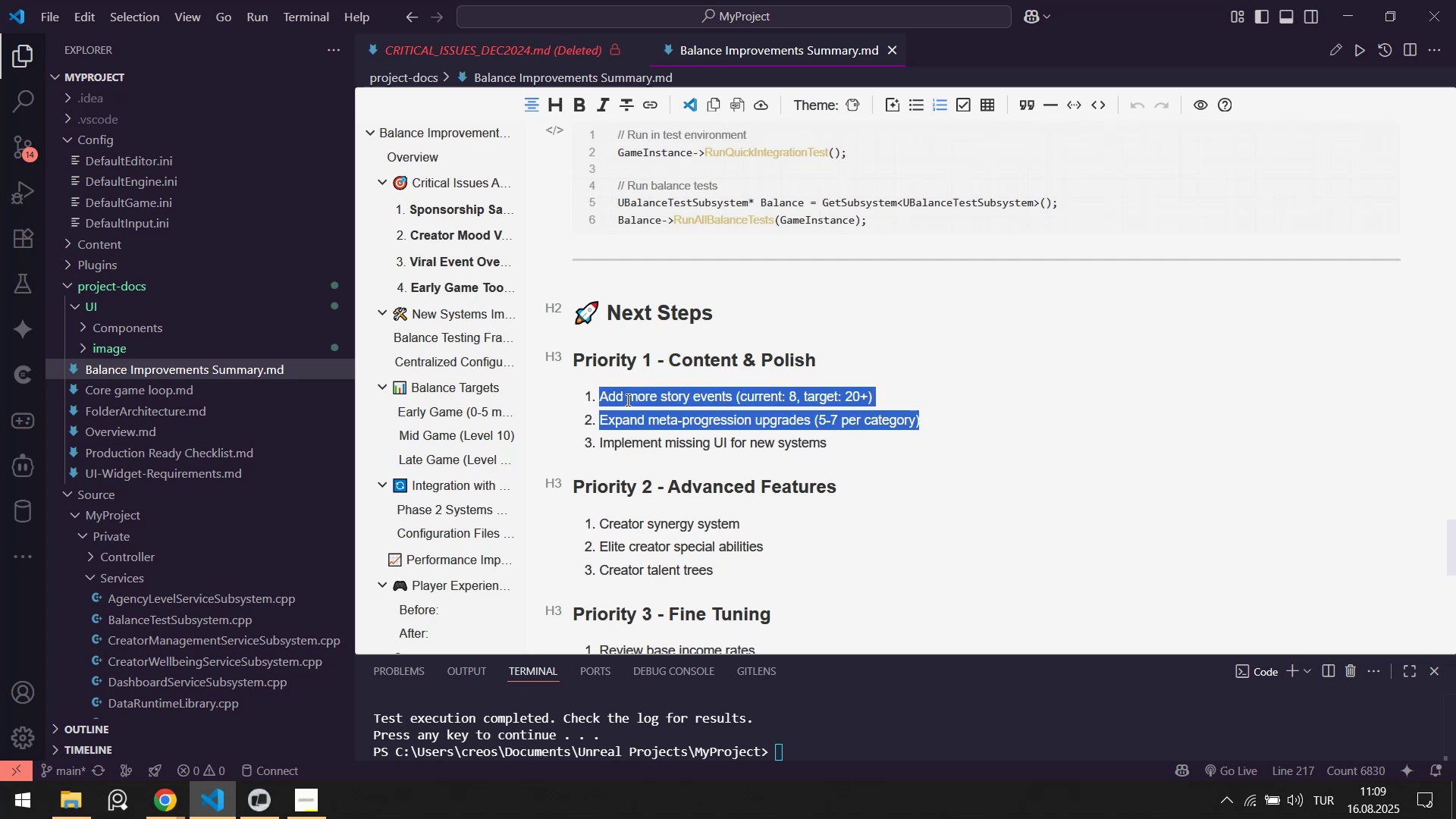 
scroll: coordinate [646, 425], scroll_direction: down, amount: 3.0
 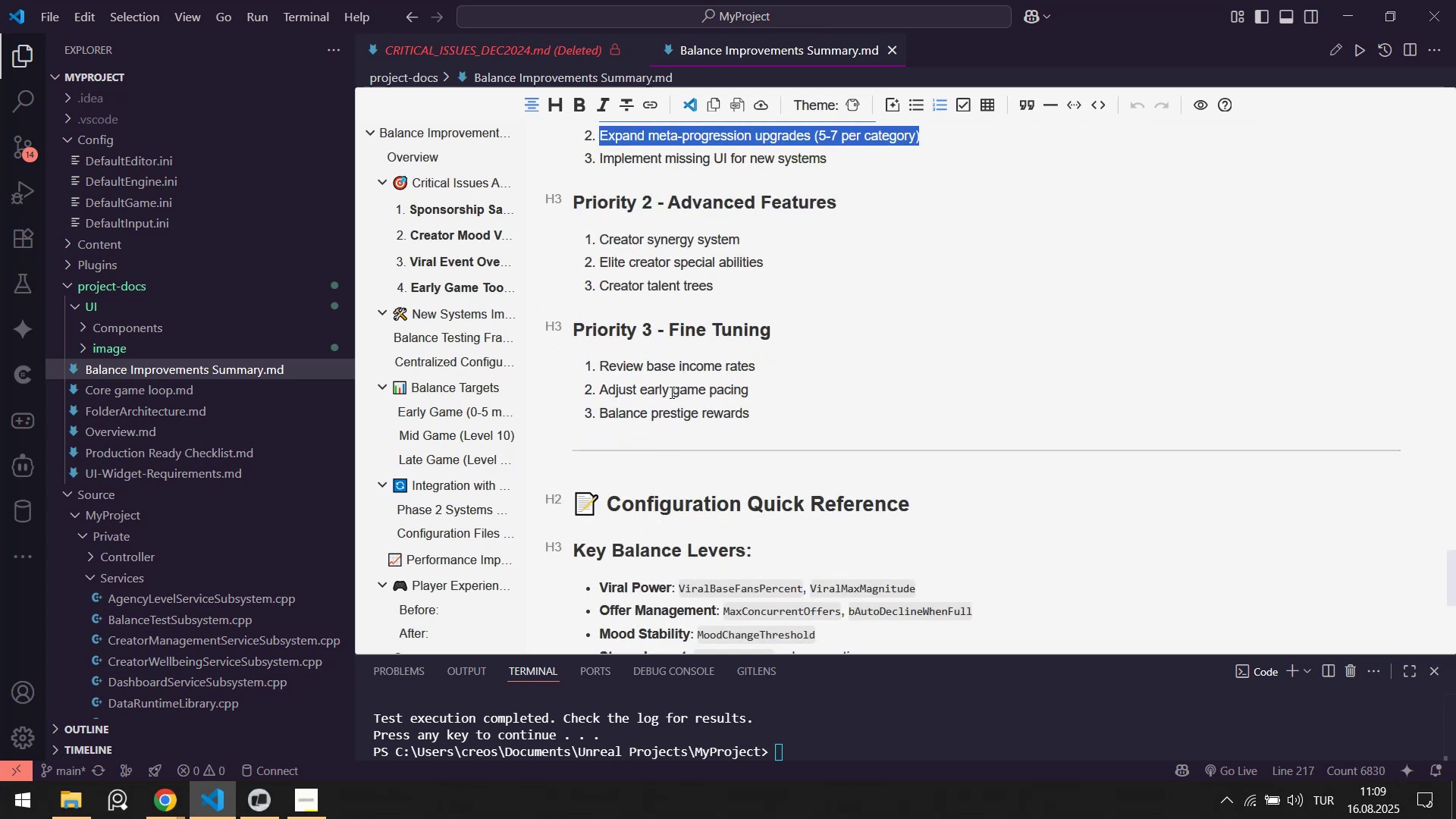 
scroll: coordinate [674, 384], scroll_direction: up, amount: 1.0
 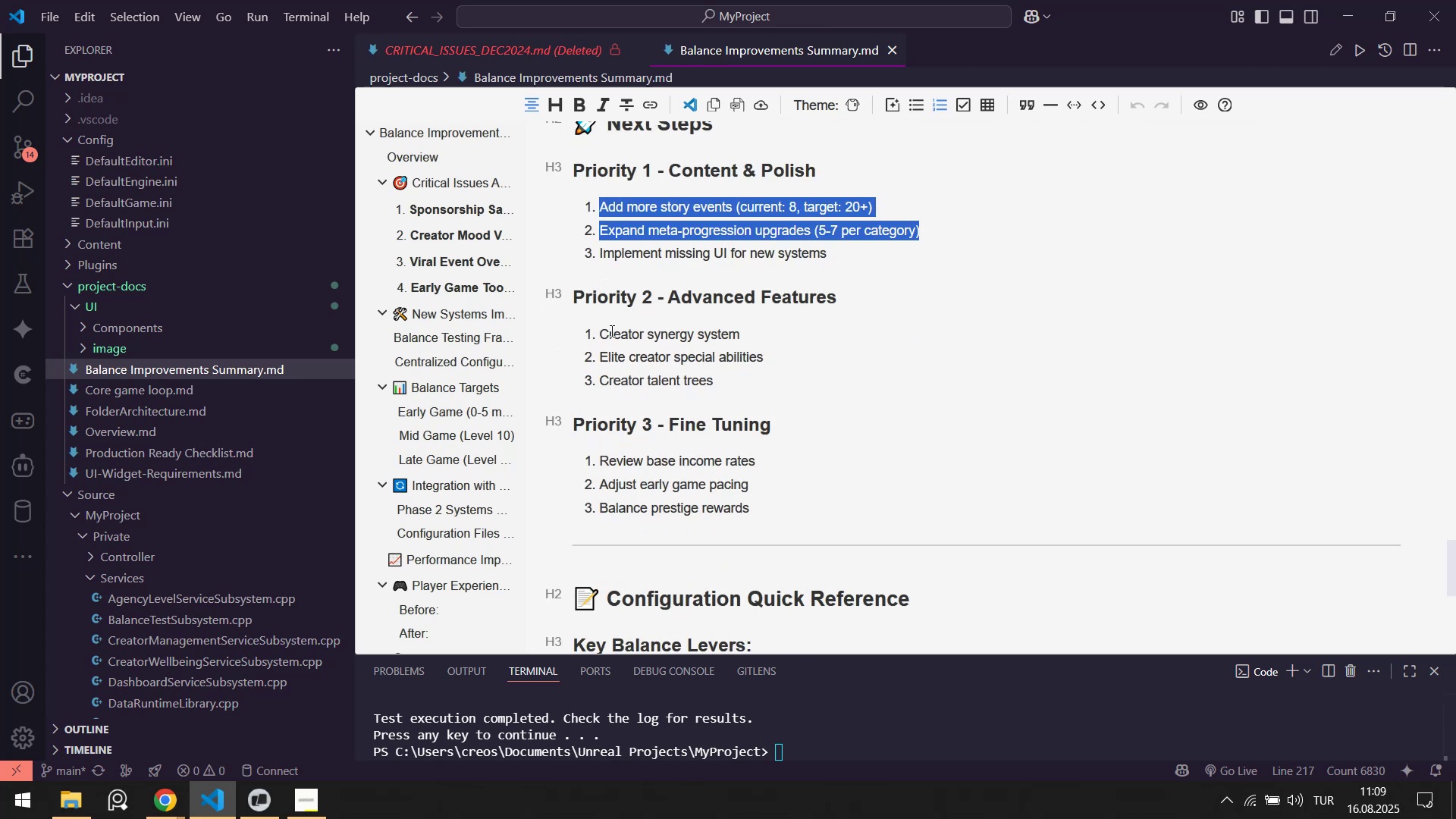 
left_click_drag(start_coordinate=[594, 299], to_coordinate=[670, 380])
 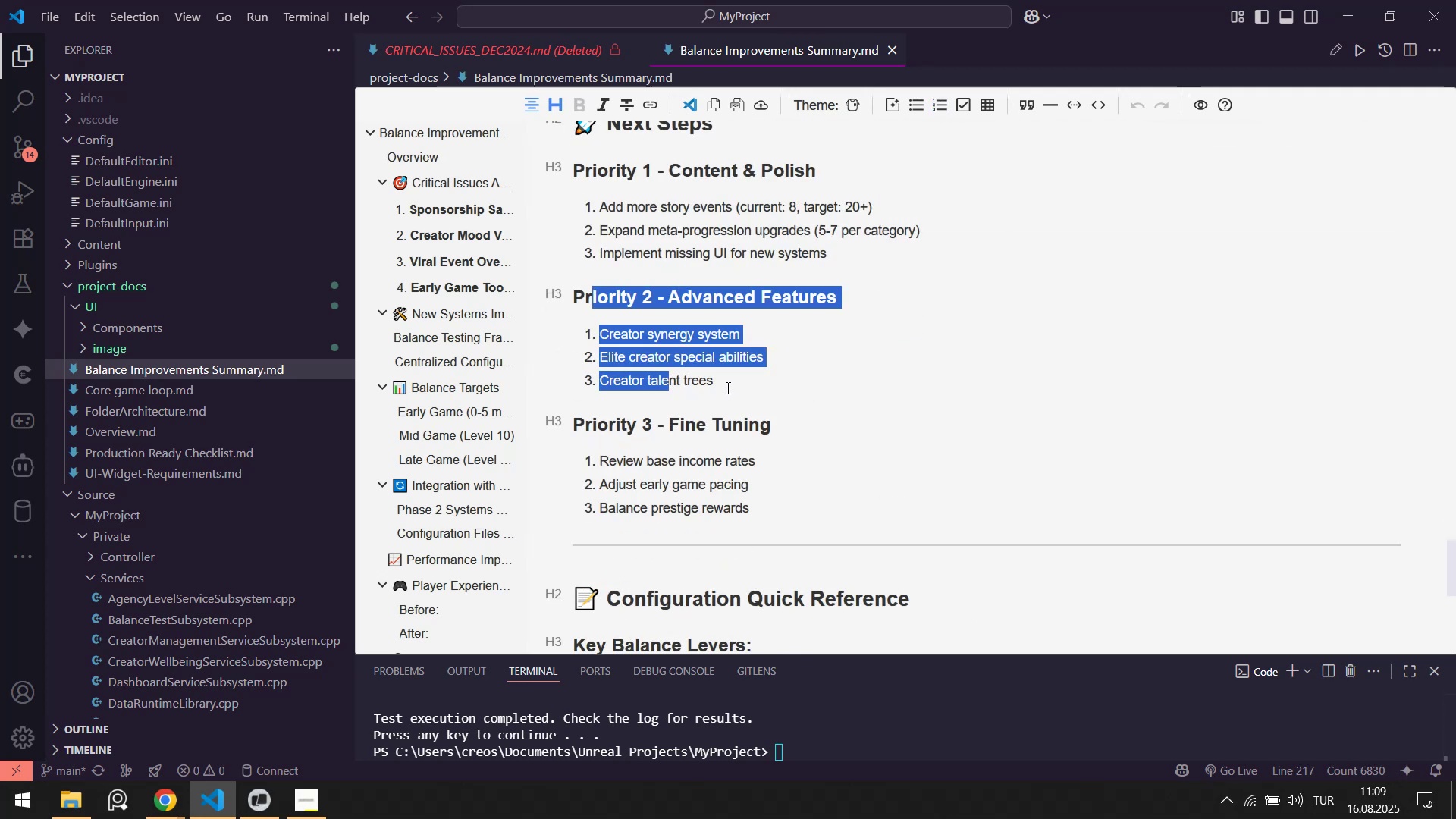 
scroll: coordinate [723, 389], scroll_direction: down, amount: 1.0
 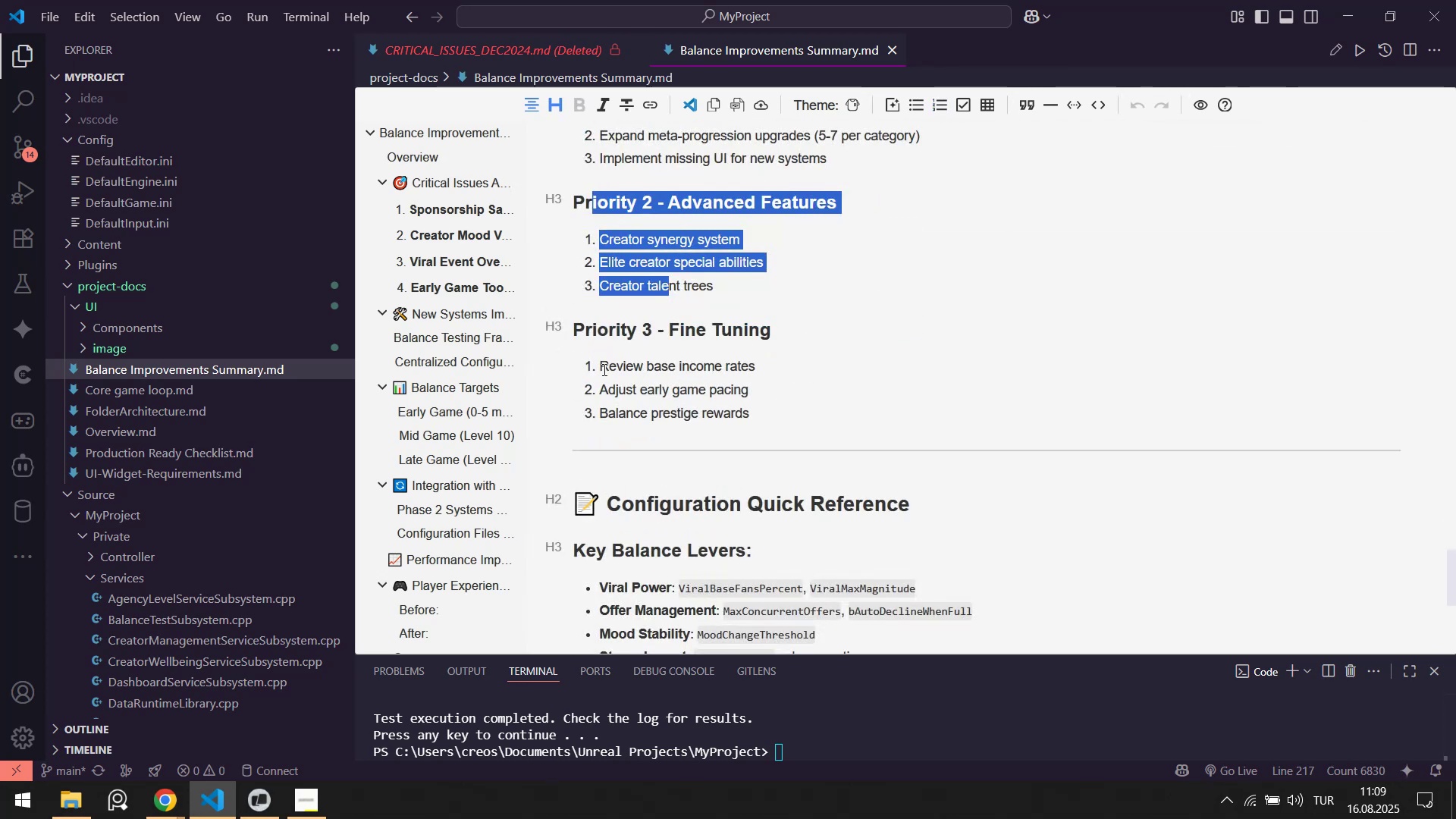 
left_click_drag(start_coordinate=[608, 362], to_coordinate=[681, 384])
 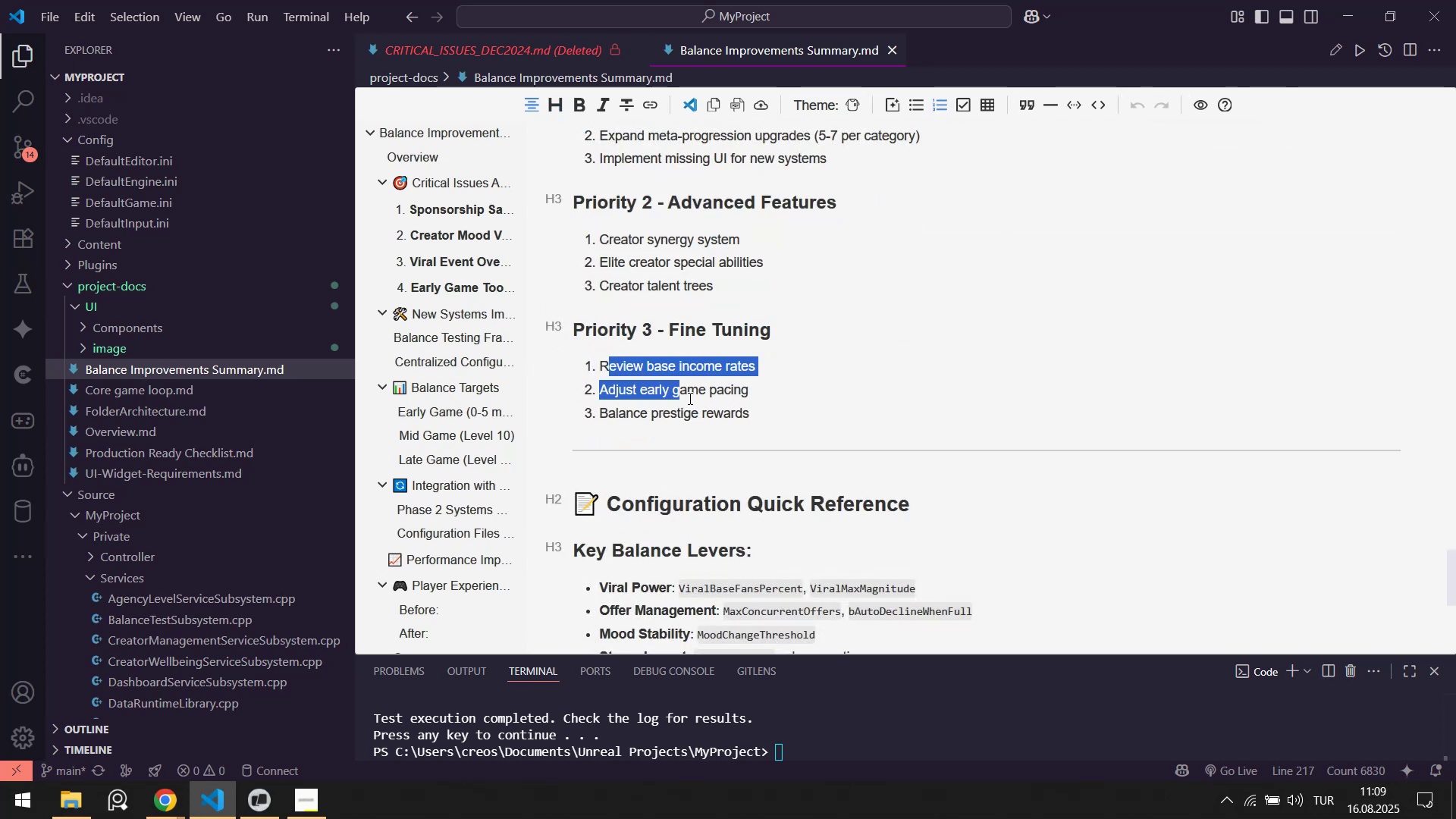 
left_click([689, 398])
 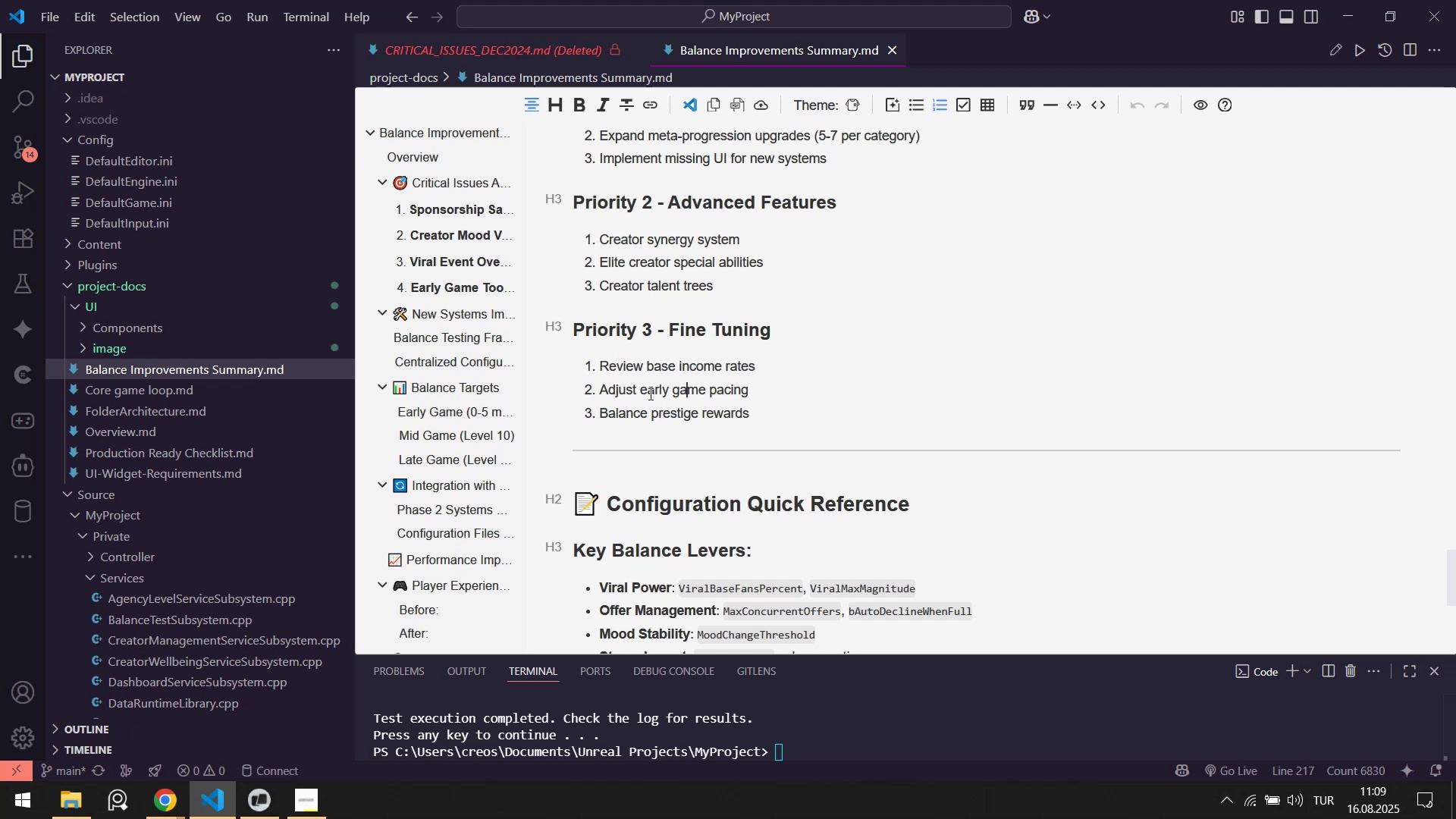 
left_click_drag(start_coordinate=[629, 391], to_coordinate=[728, 393])
 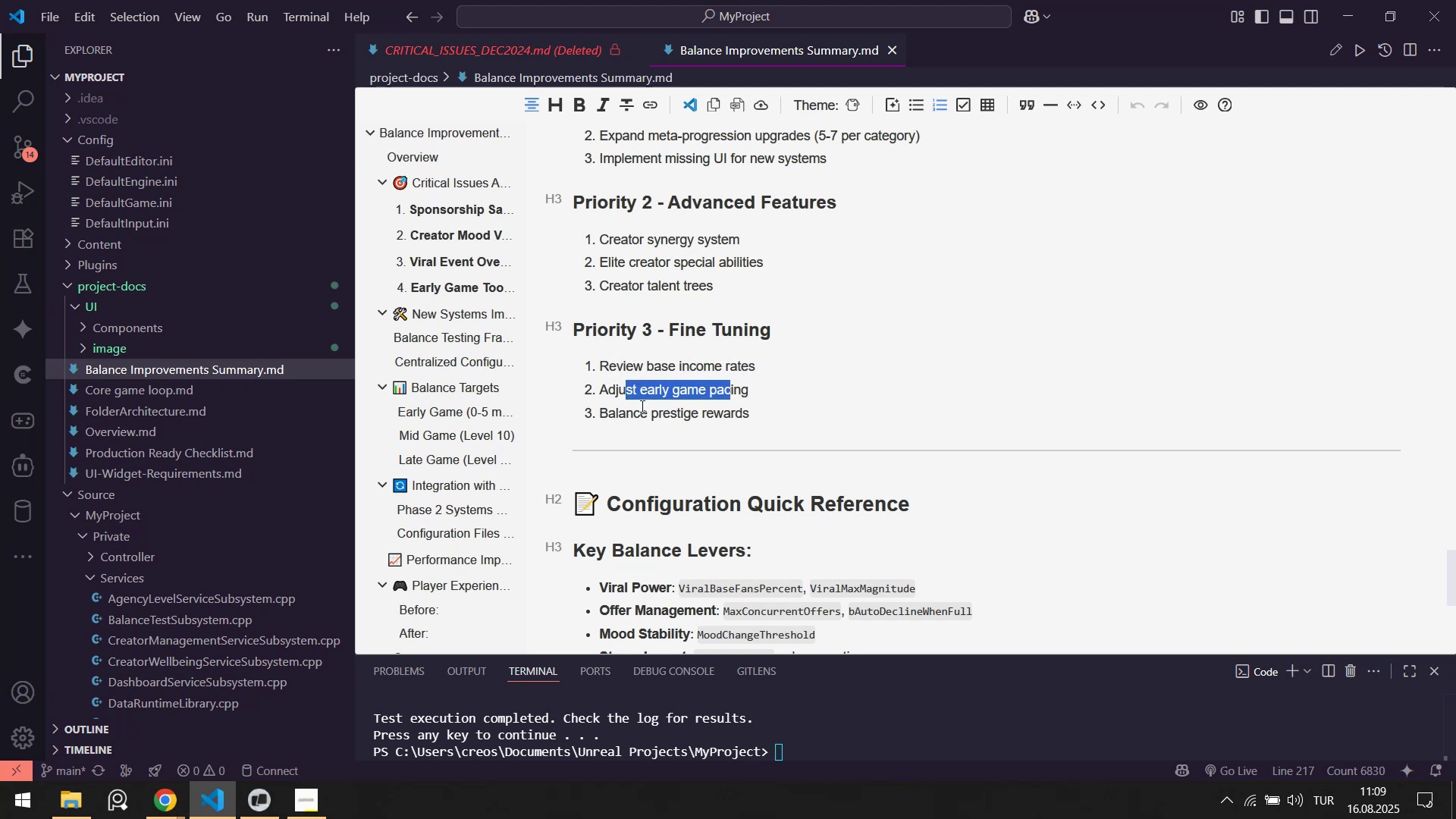 
left_click_drag(start_coordinate=[639, 407], to_coordinate=[742, 411])
 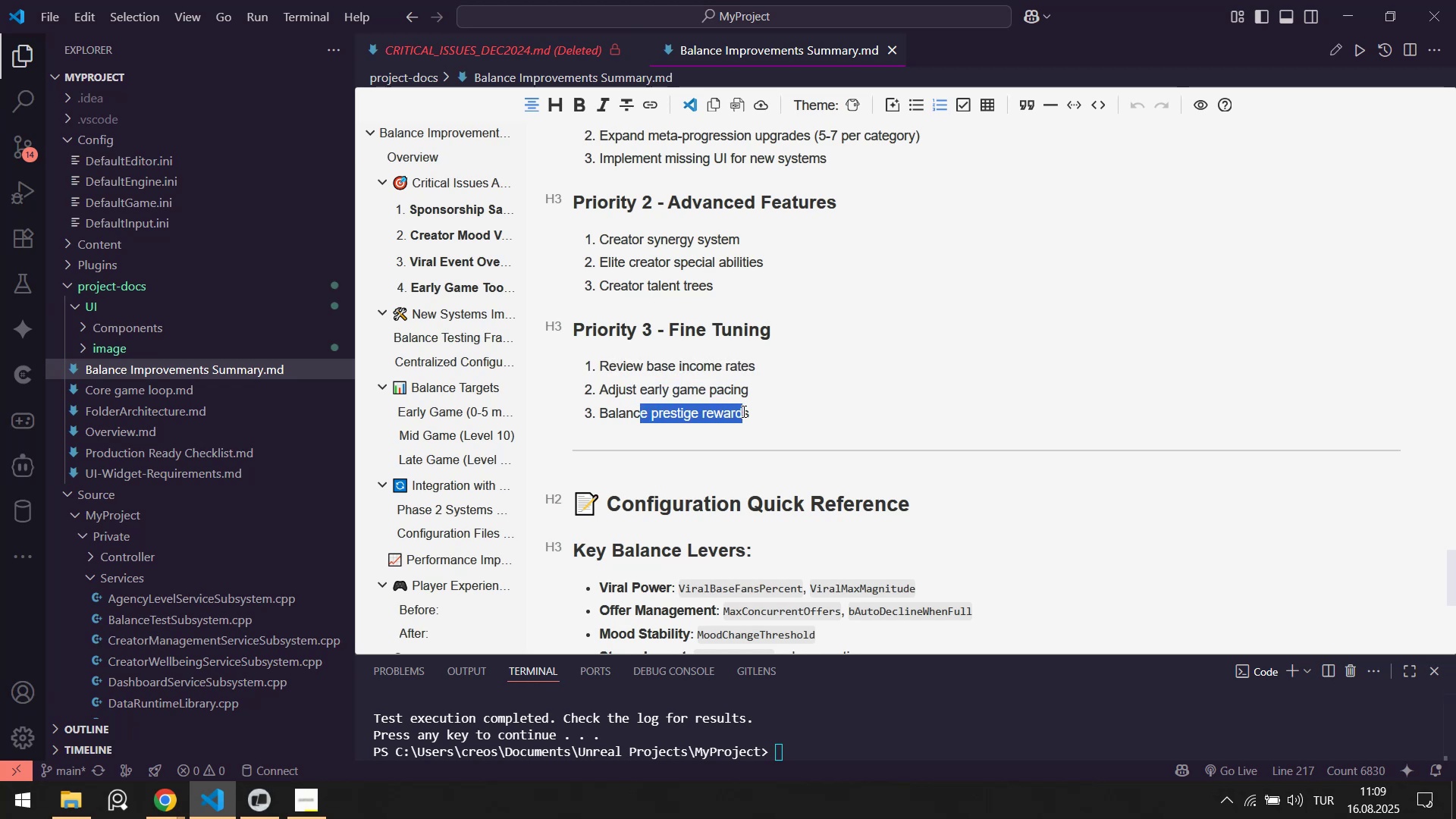 
scroll: coordinate [686, 378], scroll_direction: down, amount: 10.0
 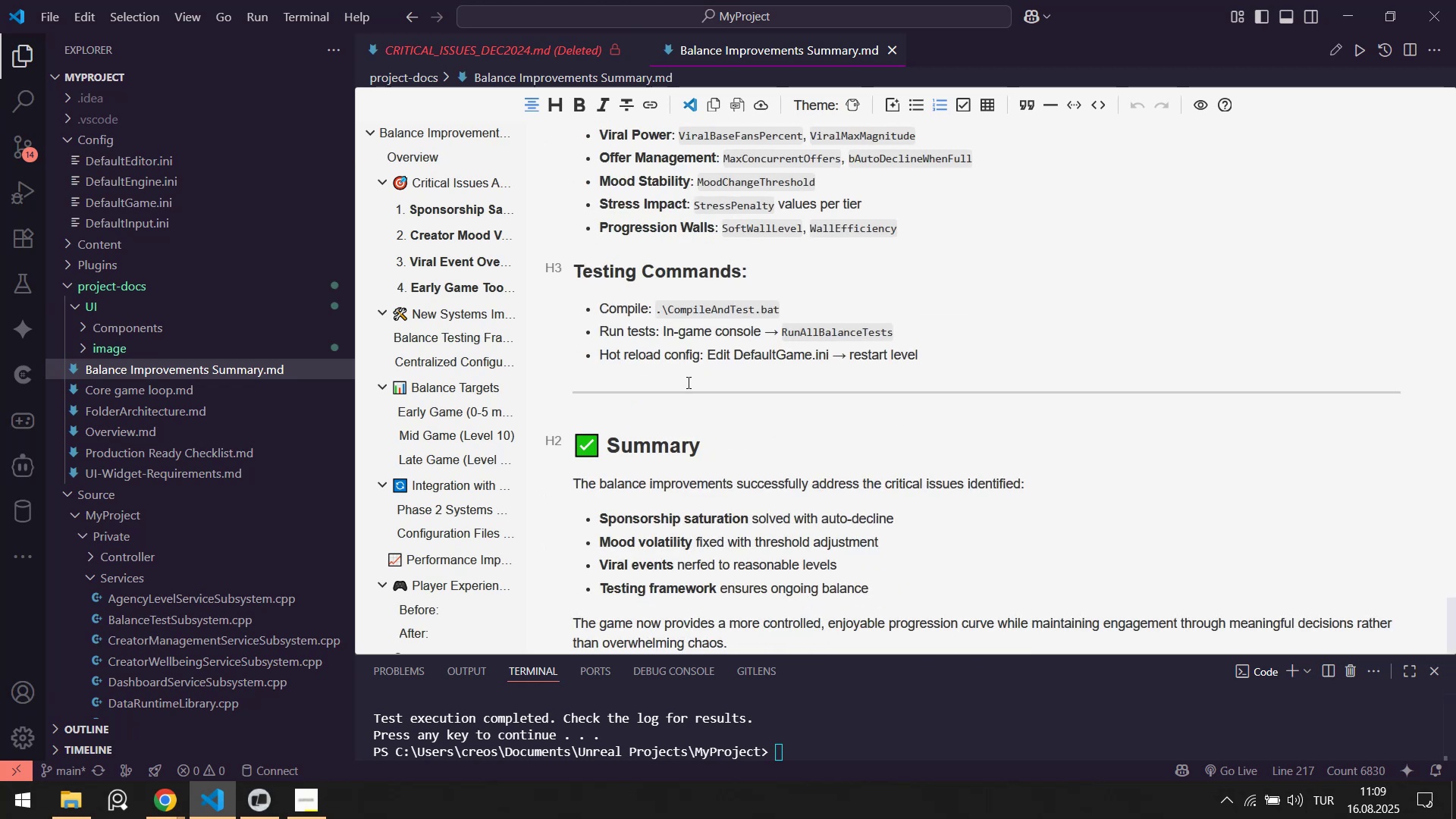 
scroll: coordinate [686, 397], scroll_direction: up, amount: 23.0
 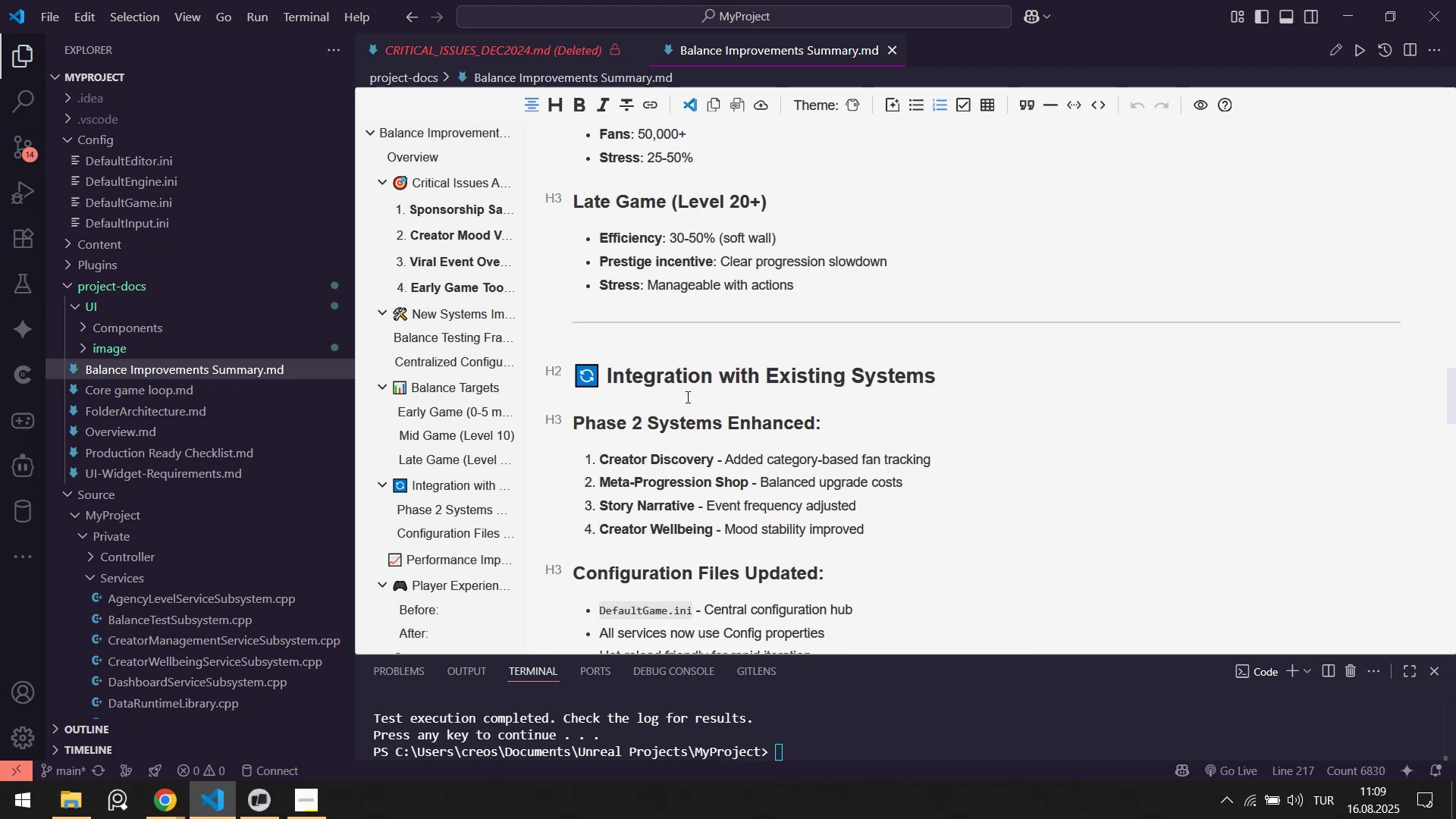 
scroll: coordinate [696, 399], scroll_direction: down, amount: 20.0
 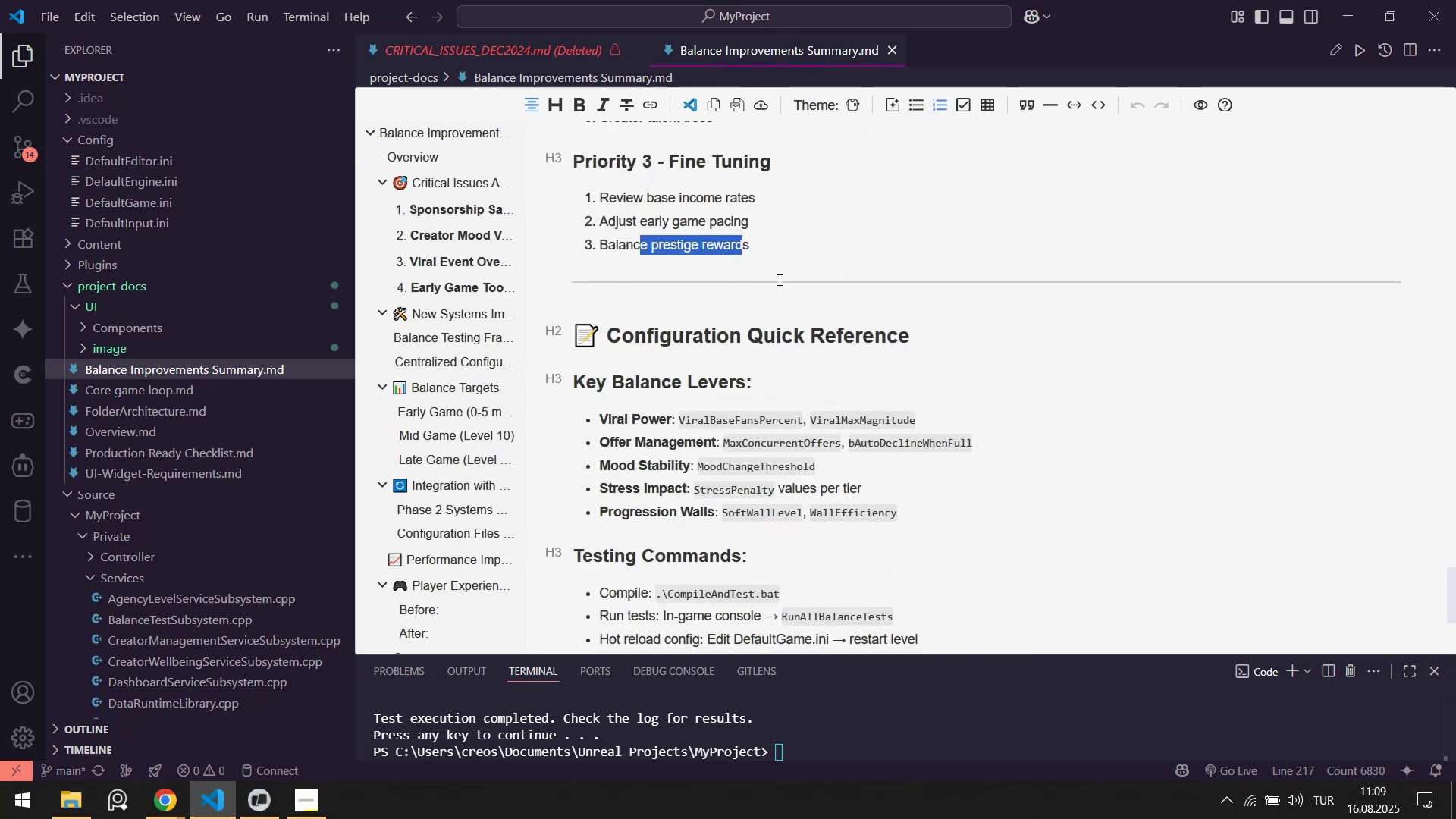 
scroll: coordinate [915, 406], scroll_direction: up, amount: 37.0
 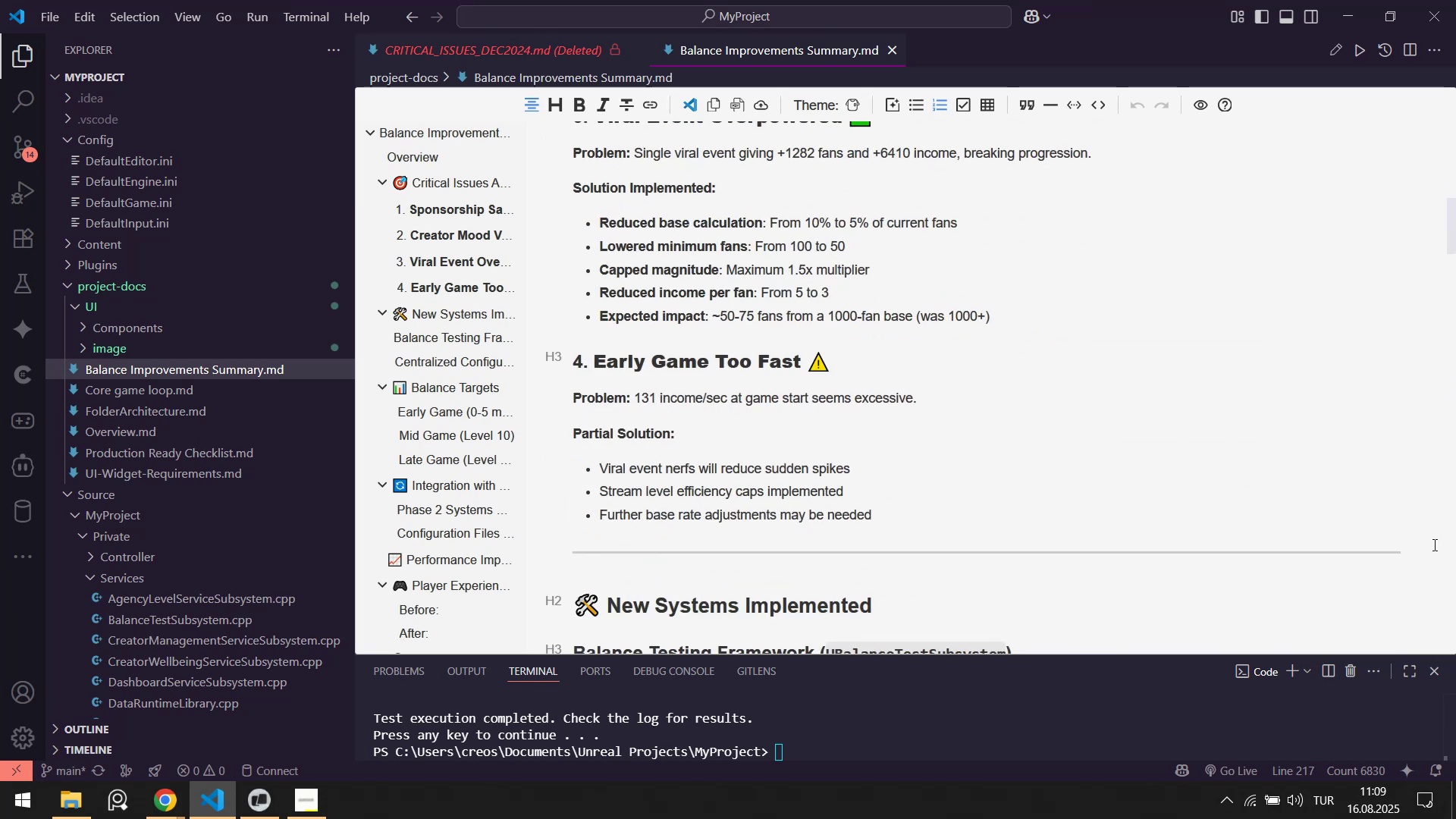 
scroll: coordinate [825, 413], scroll_direction: down, amount: 21.0
 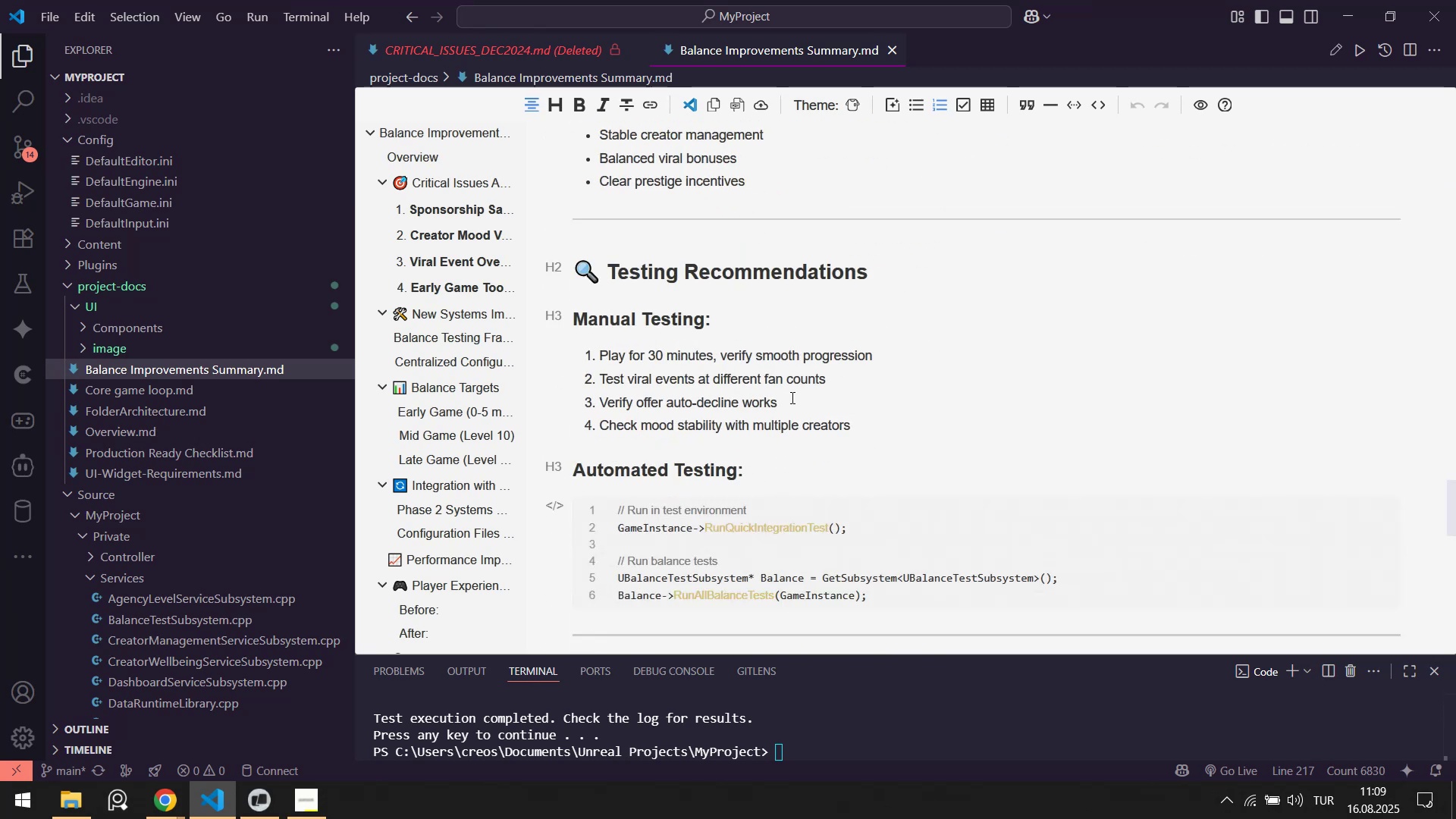 
scroll: coordinate [676, 384], scroll_direction: up, amount: 10.0
 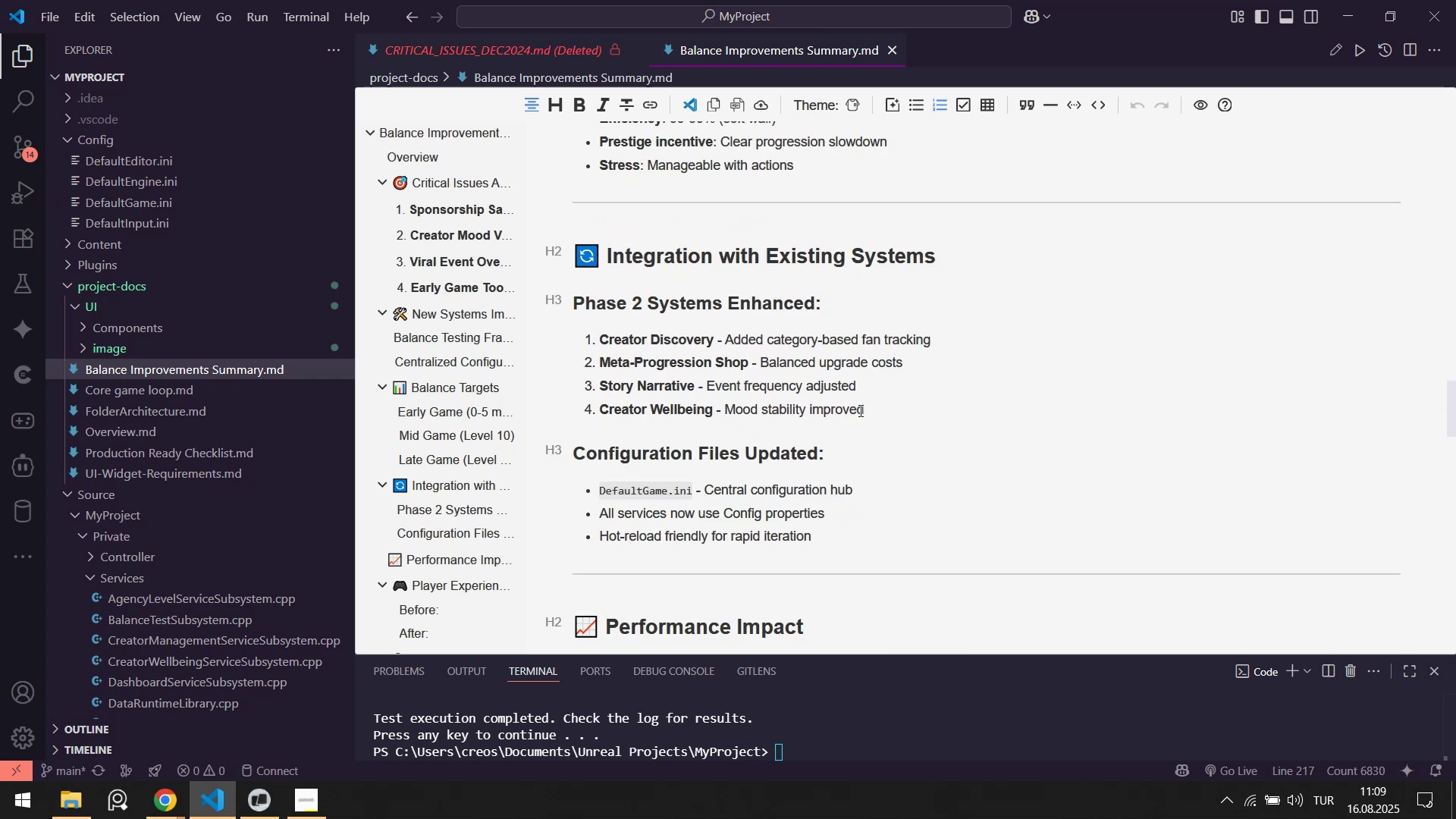 
left_click_drag(start_coordinate=[883, 416], to_coordinate=[590, 331])
 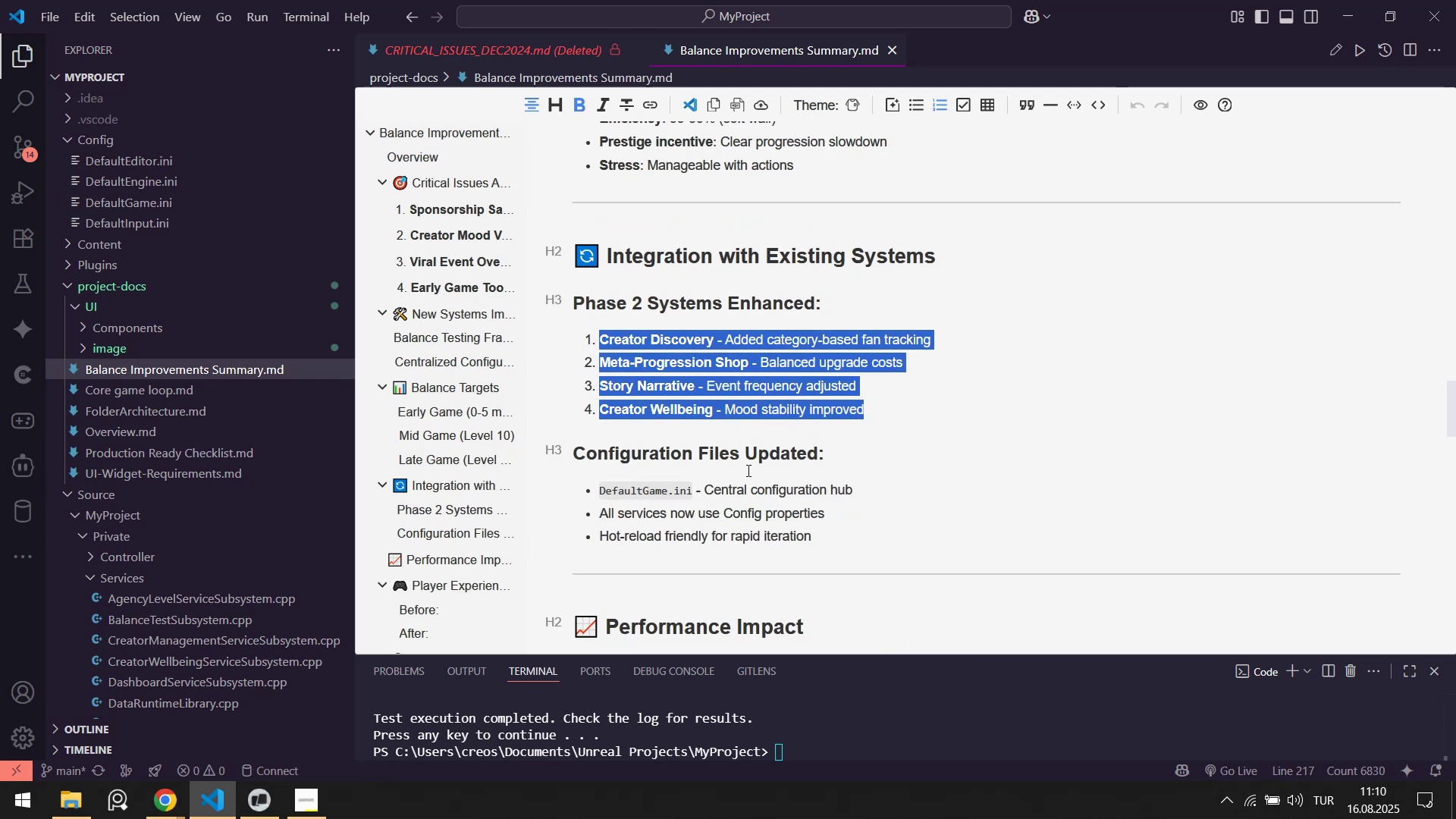 
scroll: coordinate [742, 453], scroll_direction: down, amount: 6.0
 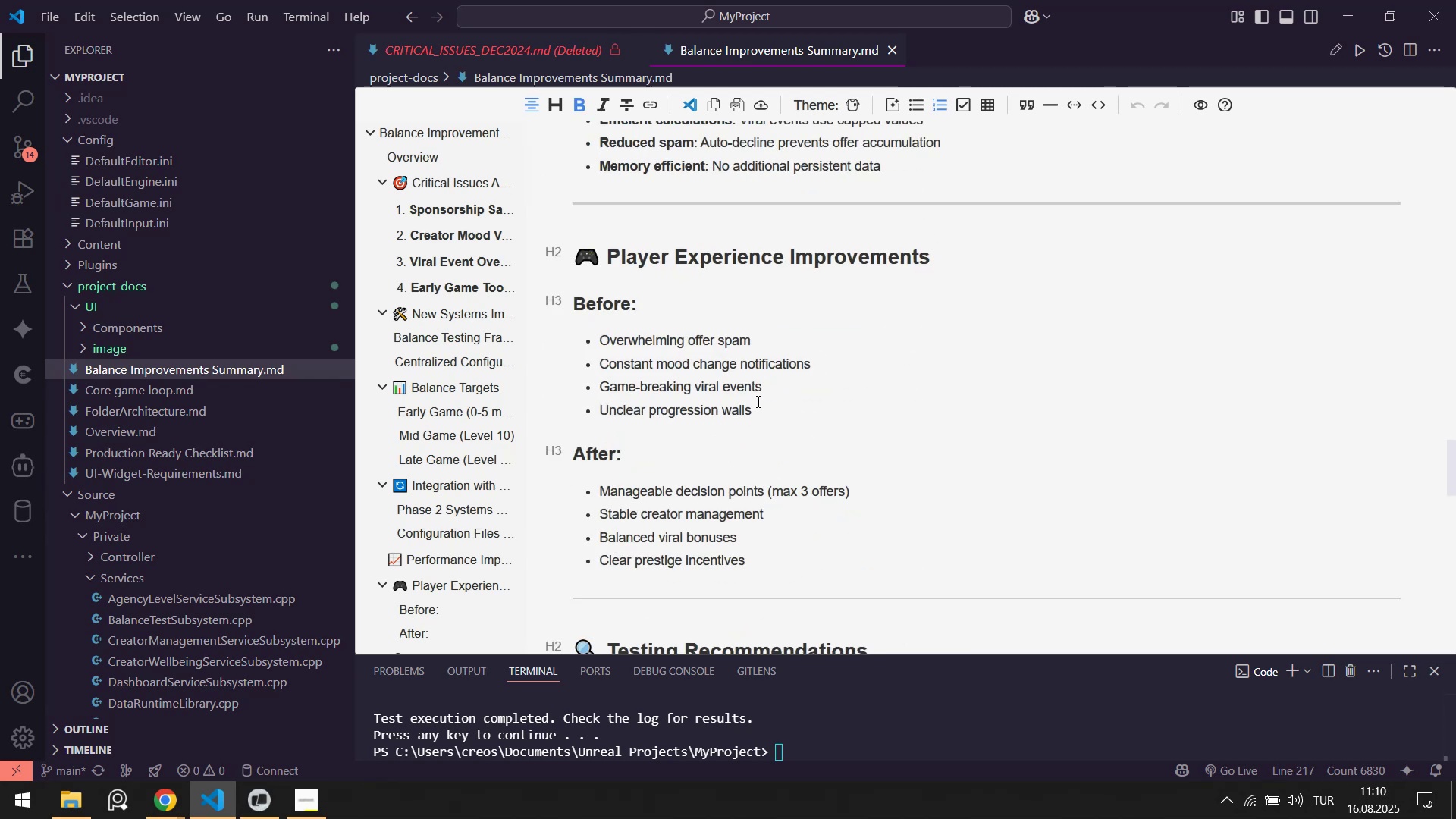 
left_click([757, 401])
 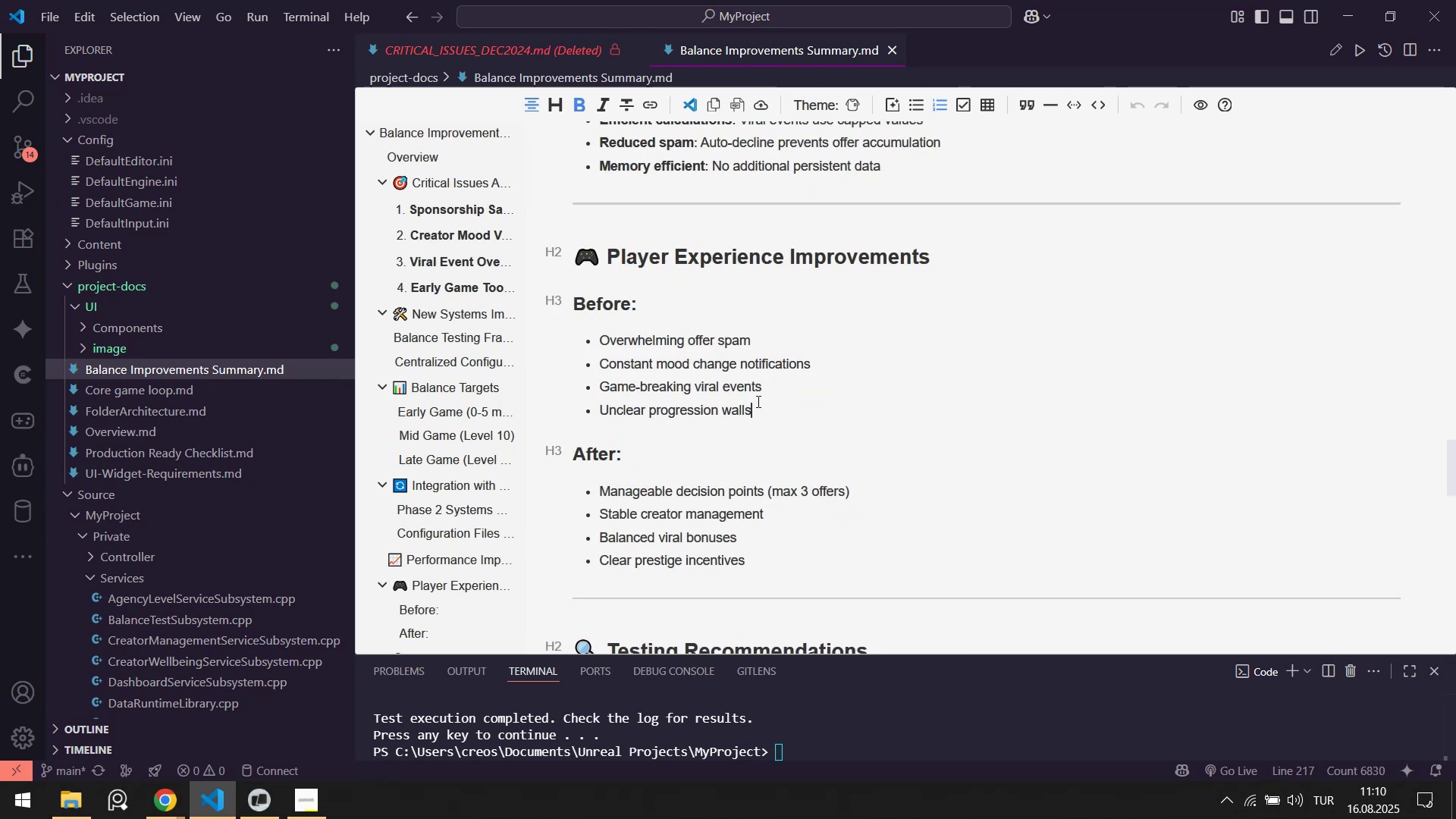 
scroll: coordinate [739, 429], scroll_direction: down, amount: 2.0
 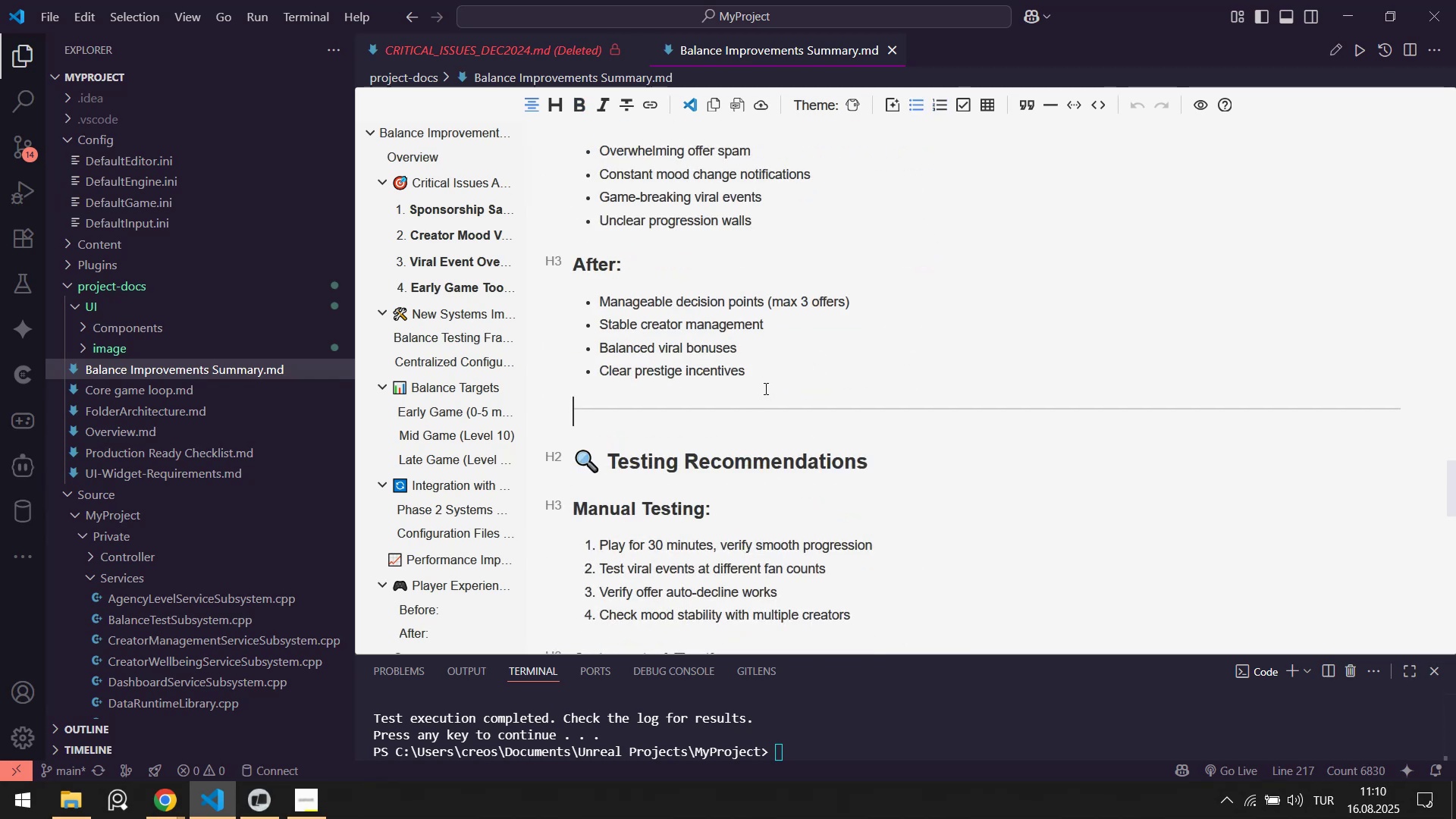 
double_click([765, 375])
 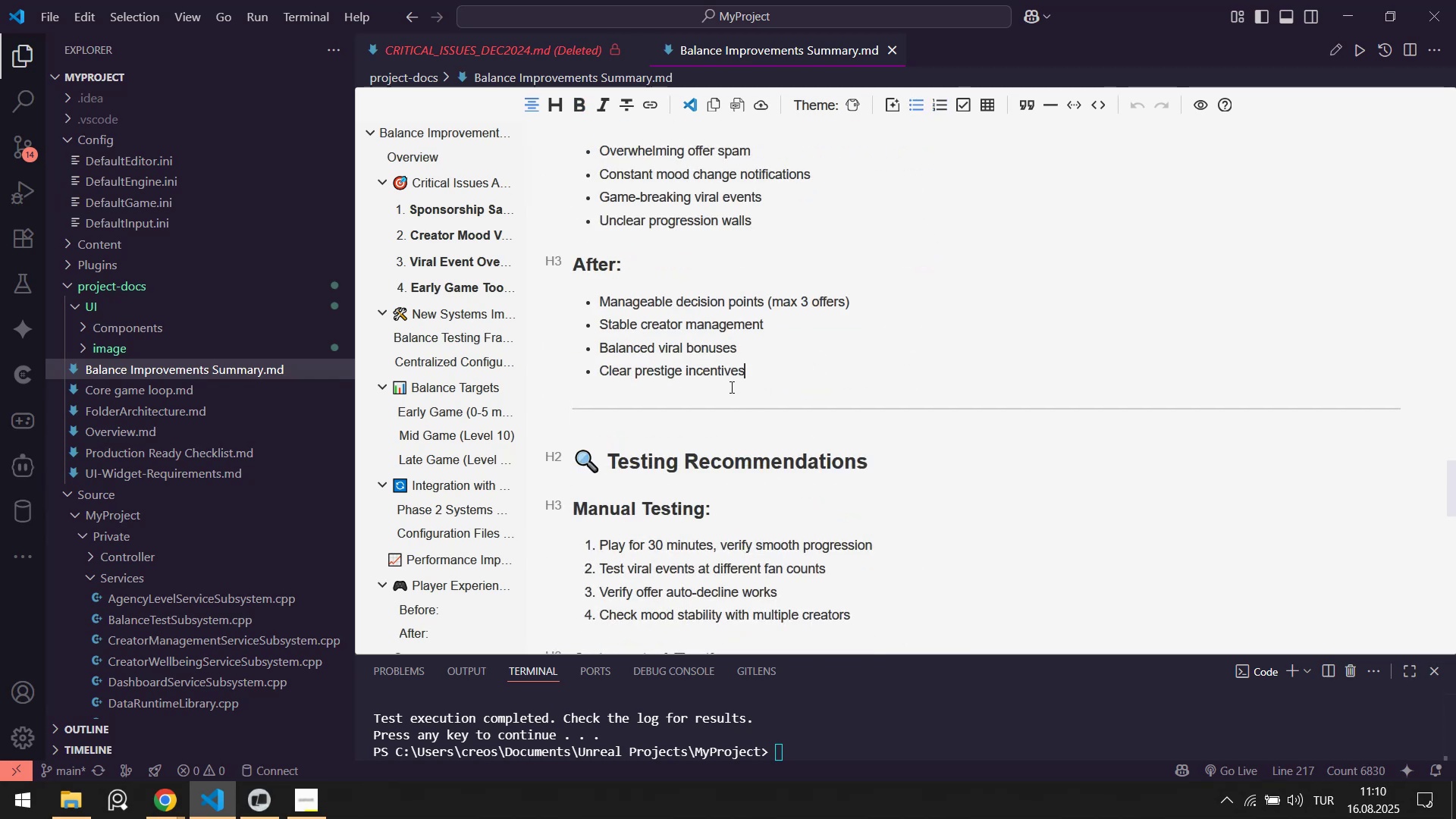 
scroll: coordinate [733, 394], scroll_direction: up, amount: 2.0
 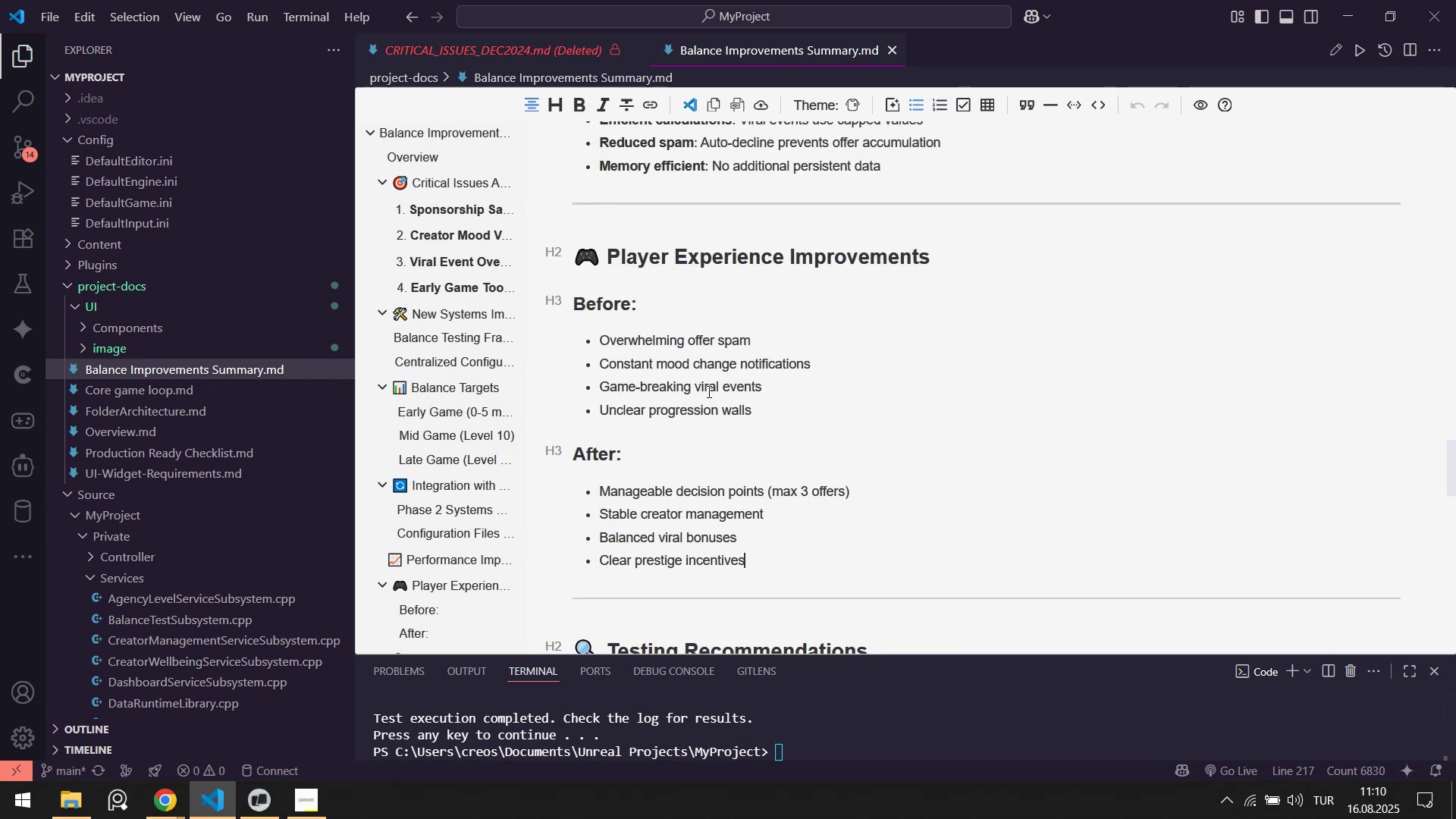 
scroll: coordinate [717, 398], scroll_direction: down, amount: 11.0
 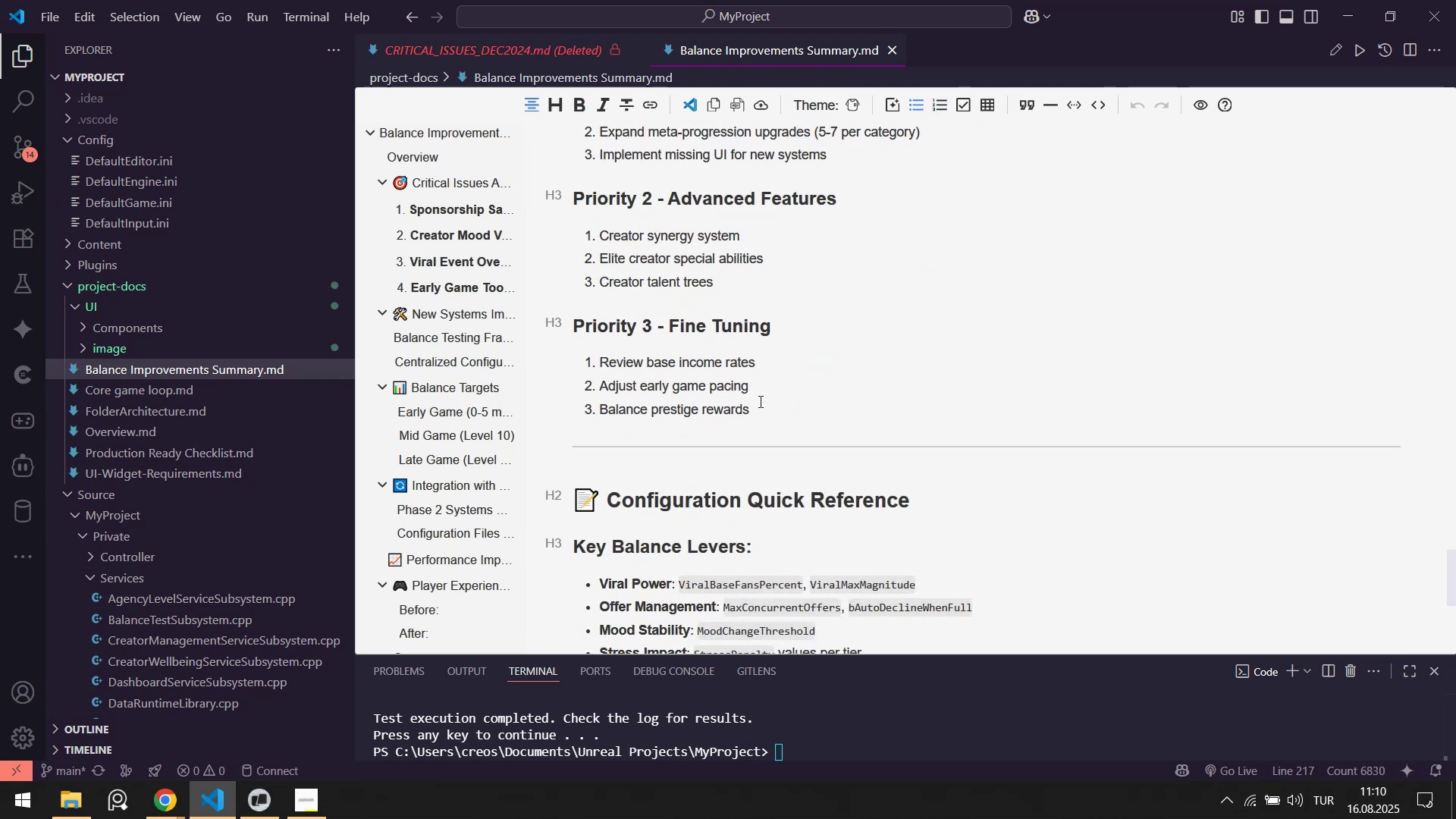 
left_click_drag(start_coordinate=[769, 403], to_coordinate=[588, 362])
 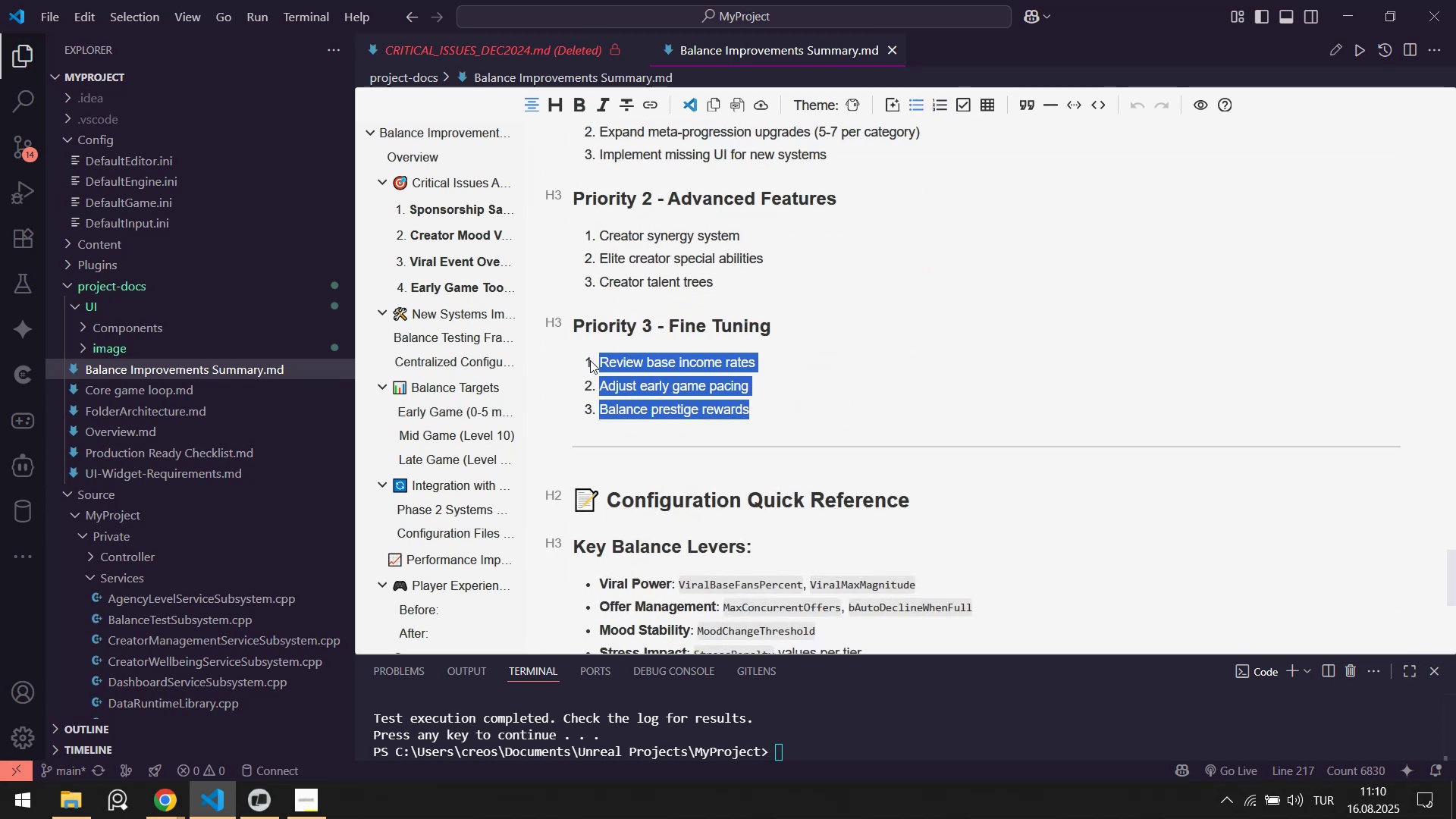 
key(Control+ControlLeft)
 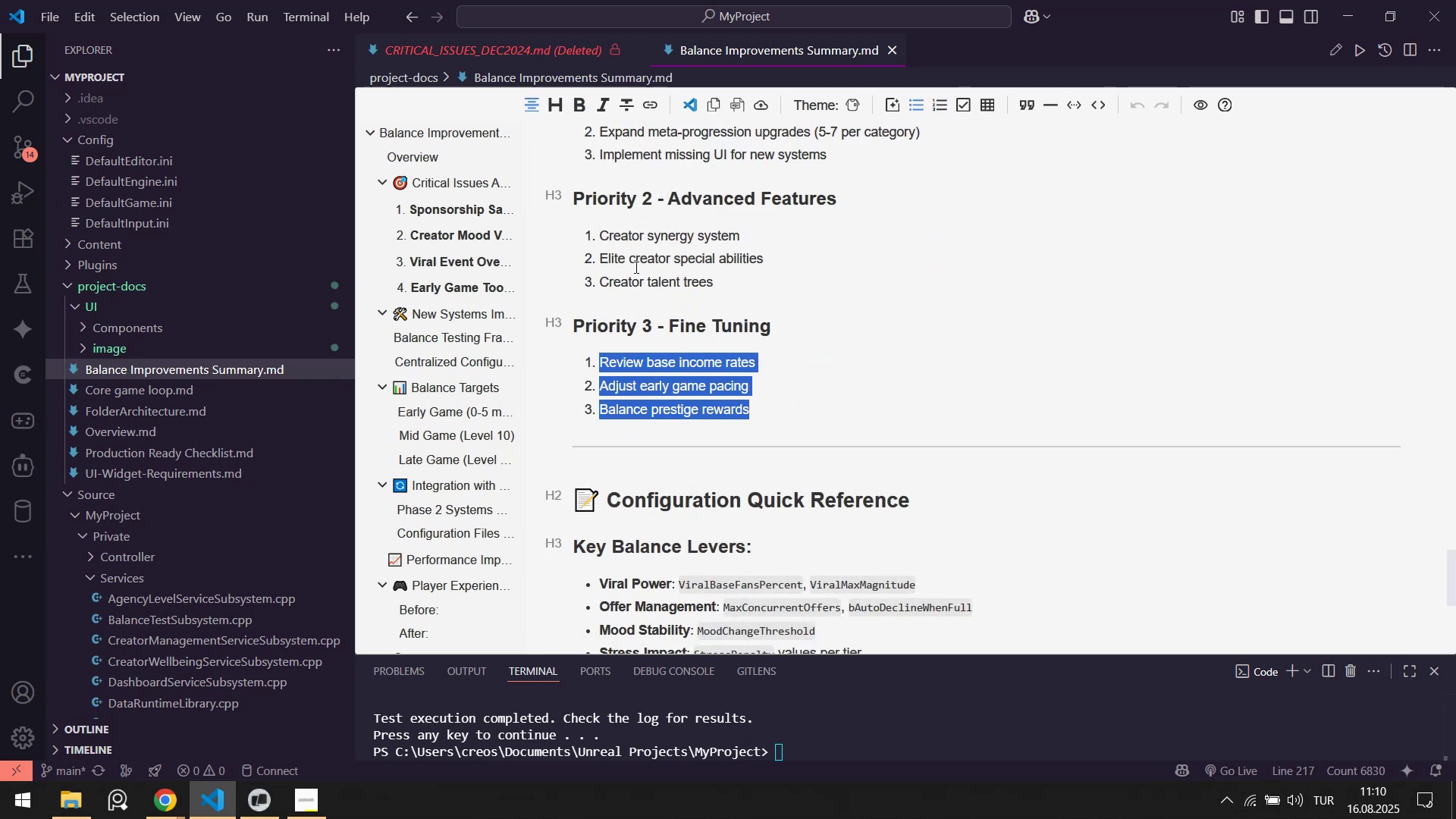 
key(Control+X)
 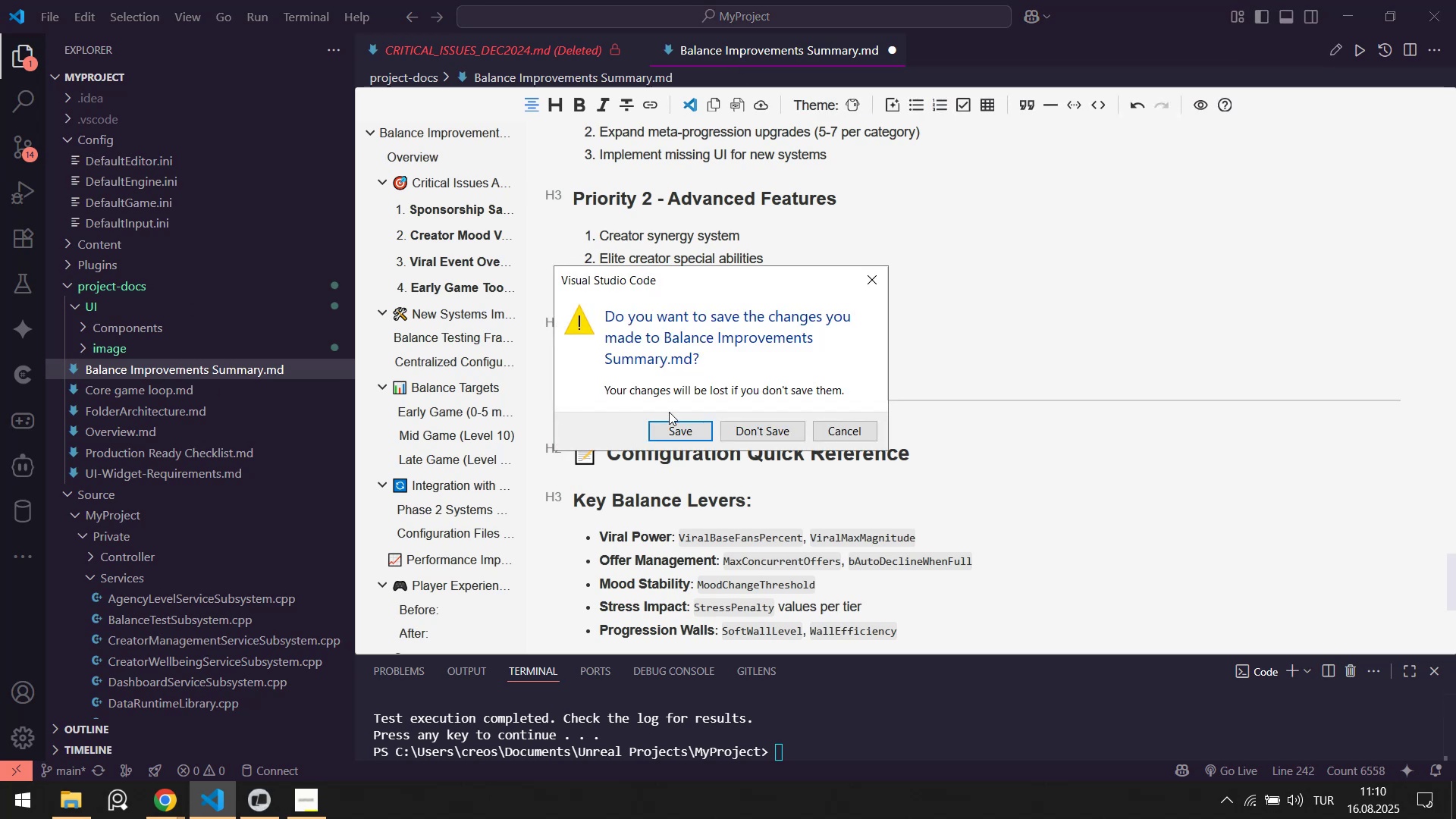 
left_click([689, 433])
 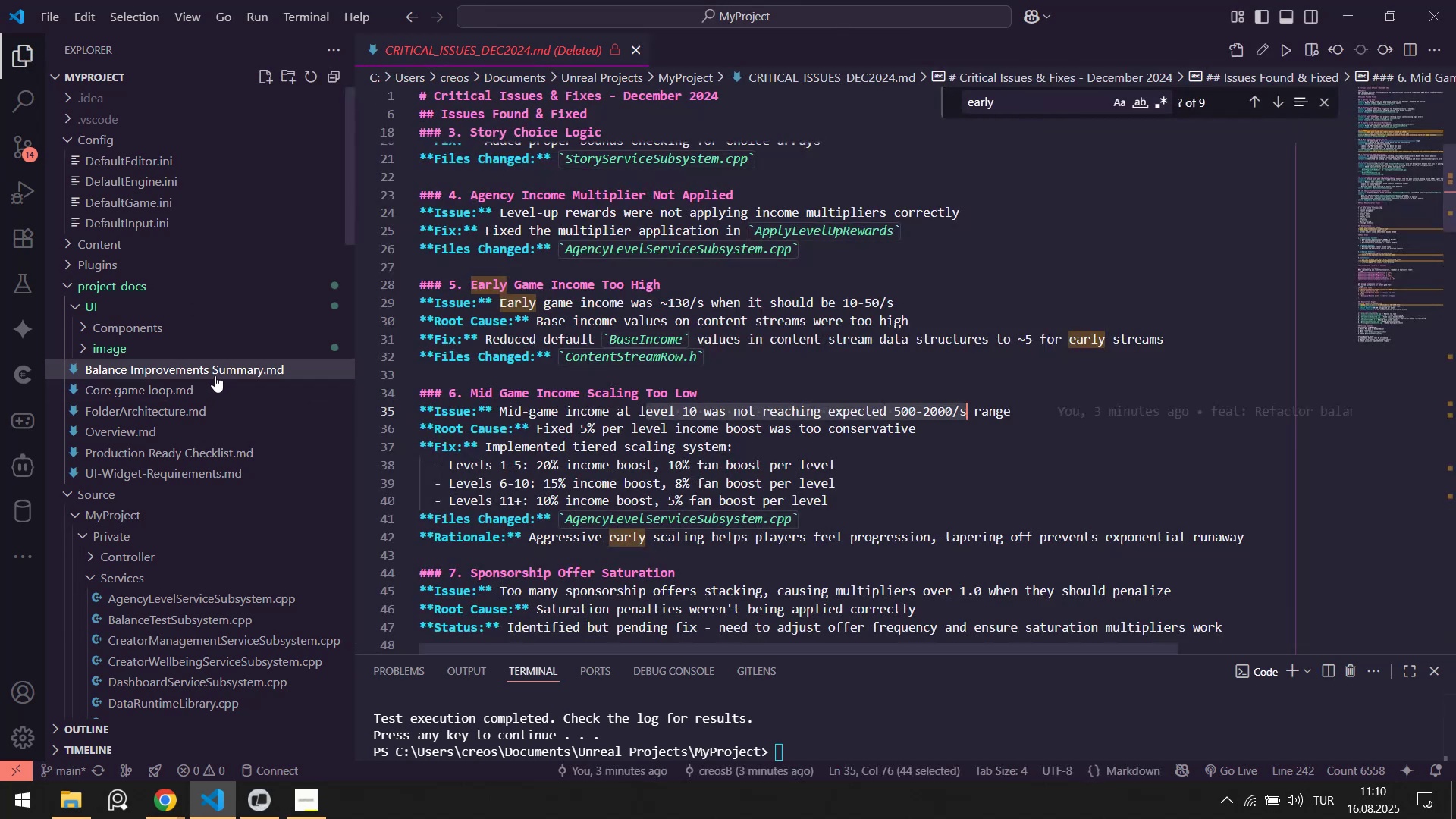 
left_click([215, 375])
 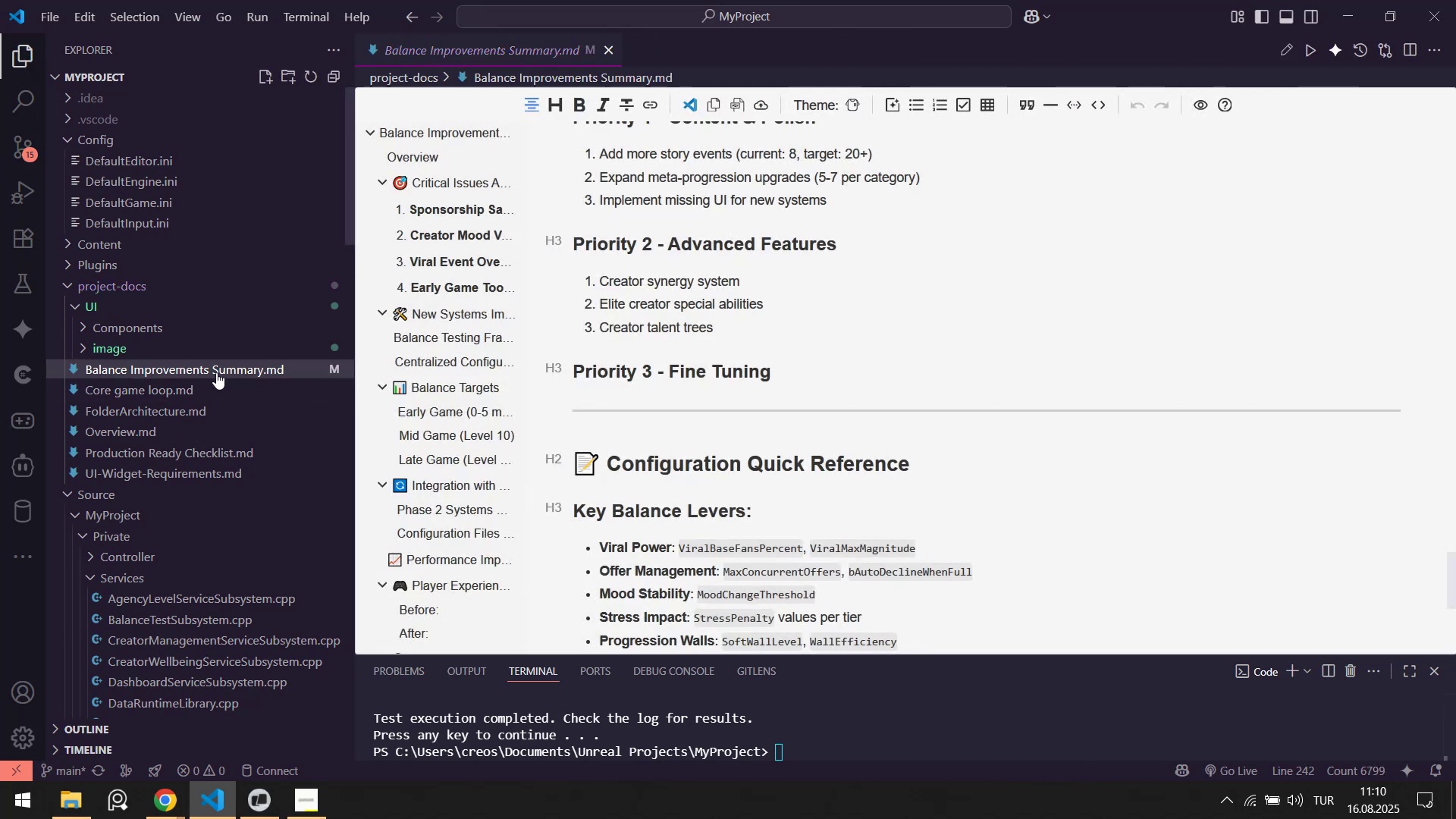 
key(Delete)
 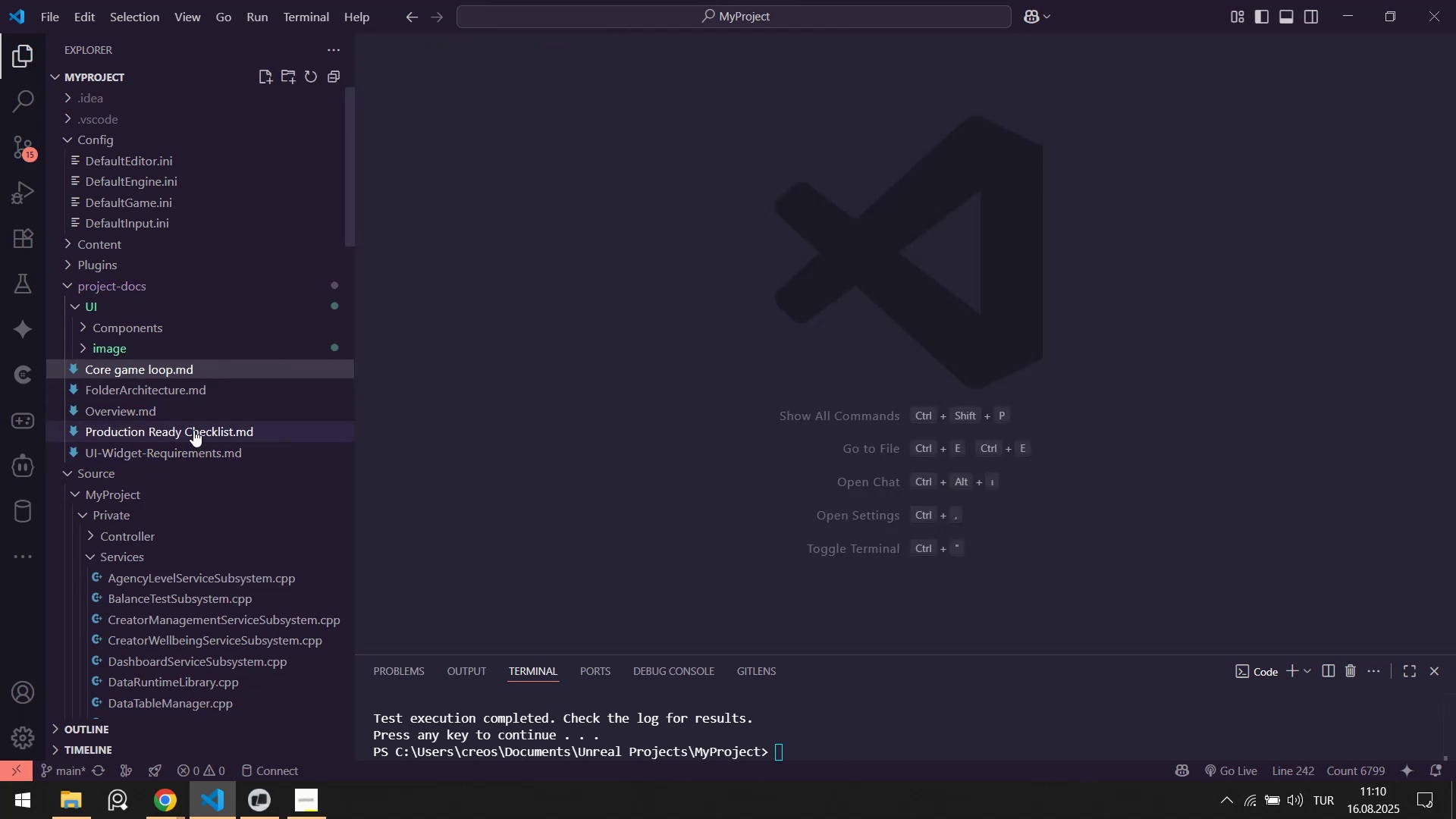 
left_click([169, 427])
 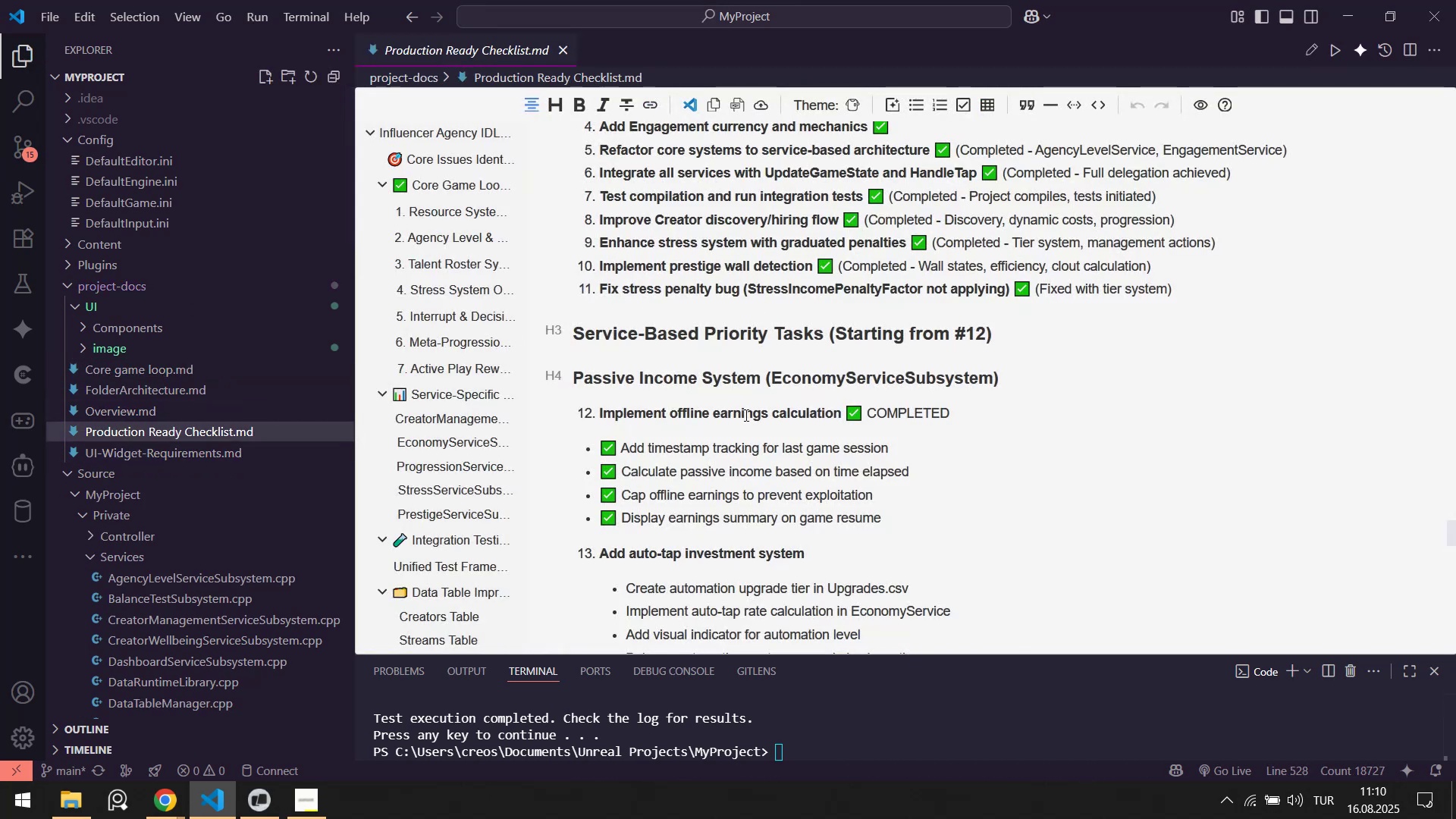 
scroll: coordinate [810, 435], scroll_direction: down, amount: 26.0
 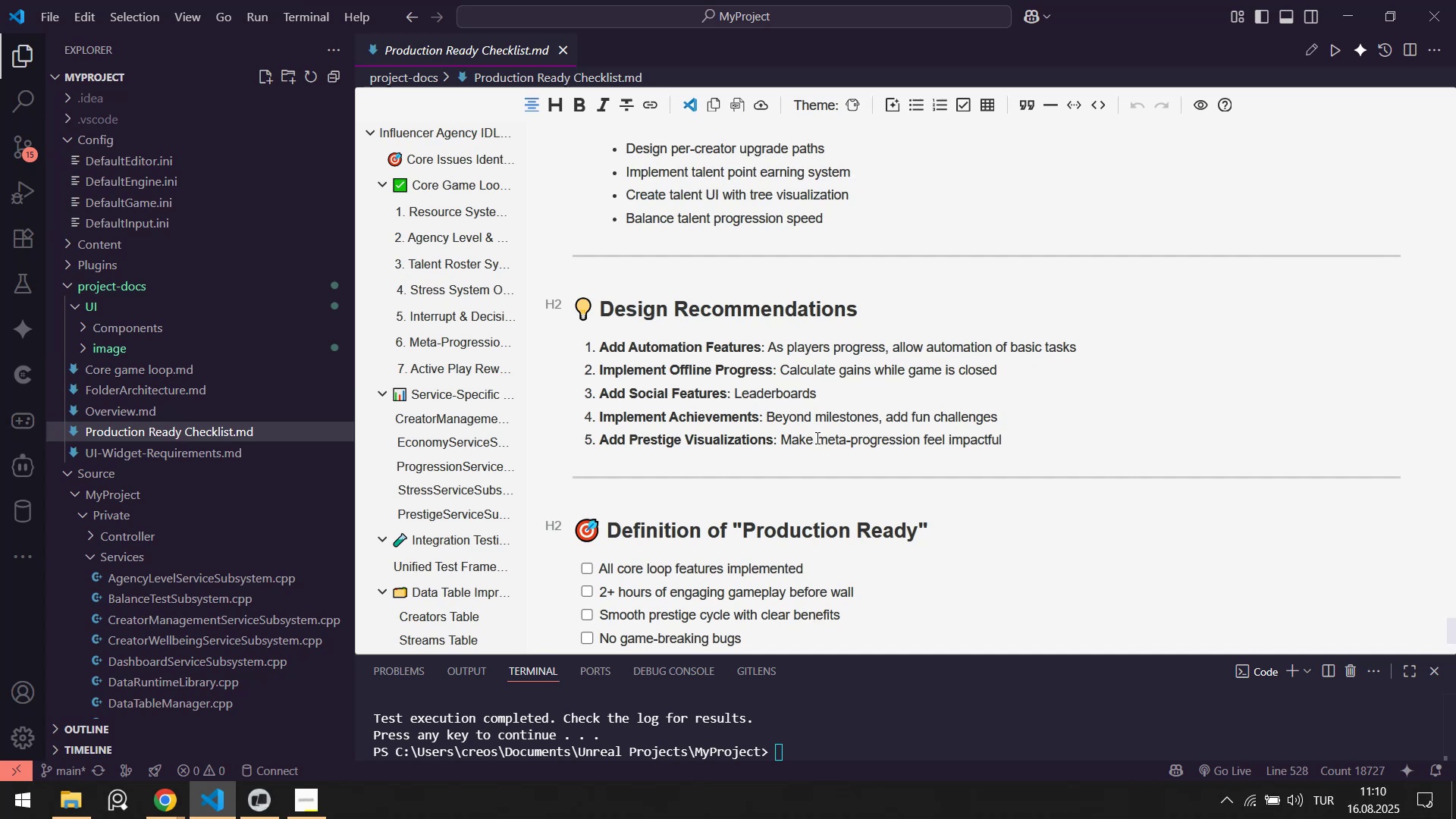 
scroll: coordinate [802, 385], scroll_direction: up, amount: 5.0
 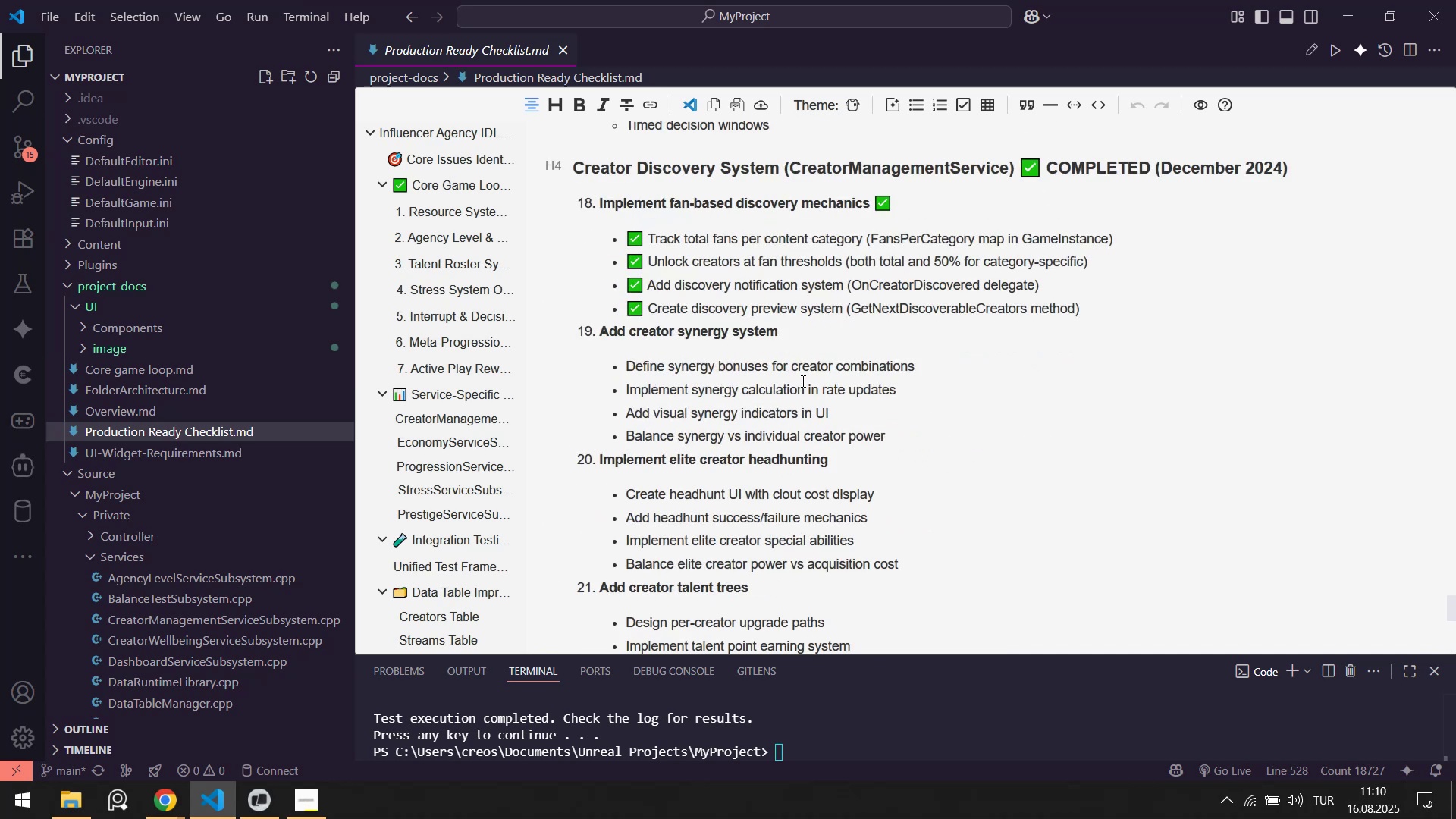 
left_click([804, 375])
 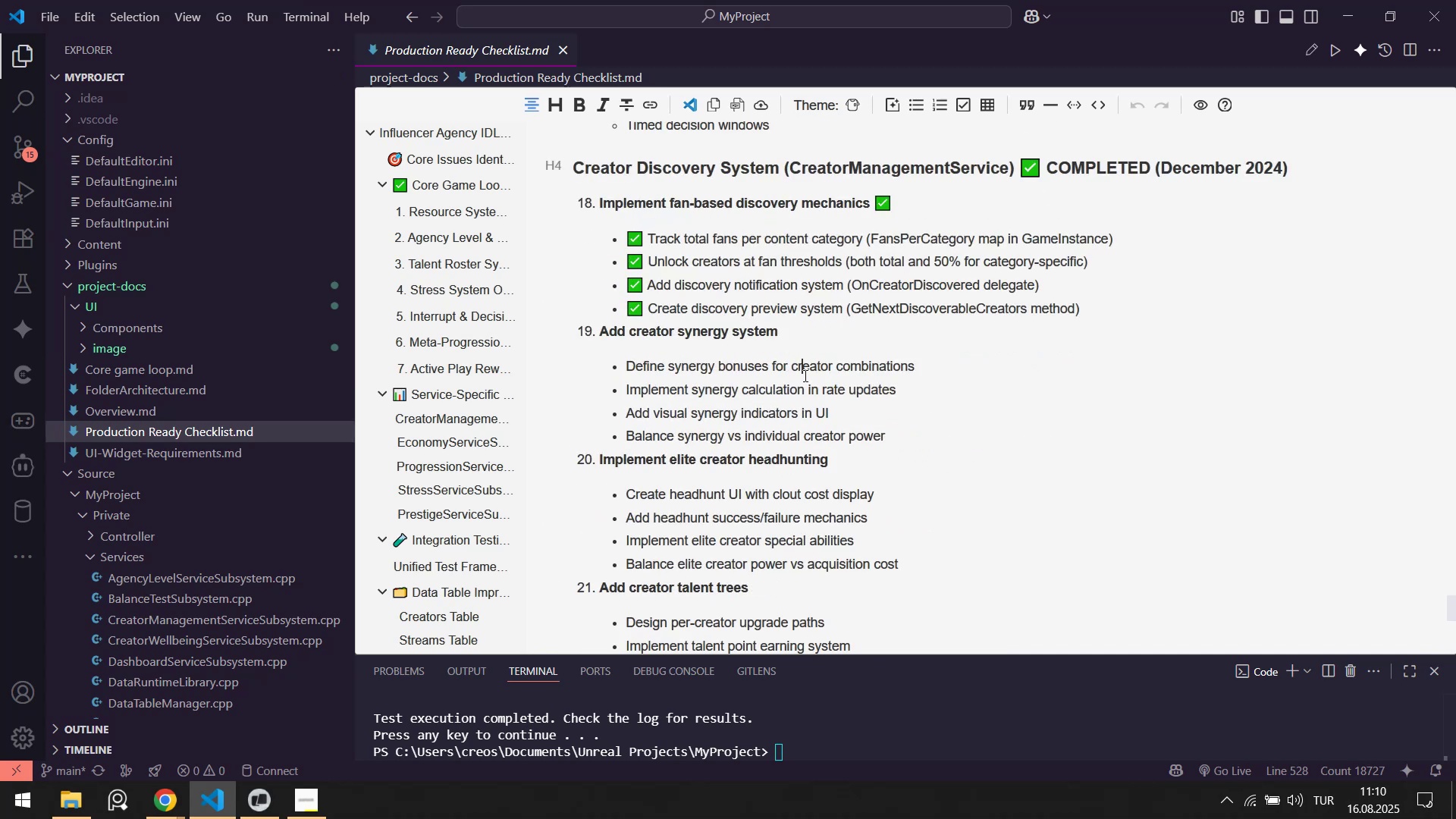 
key(Control+ControlLeft)
 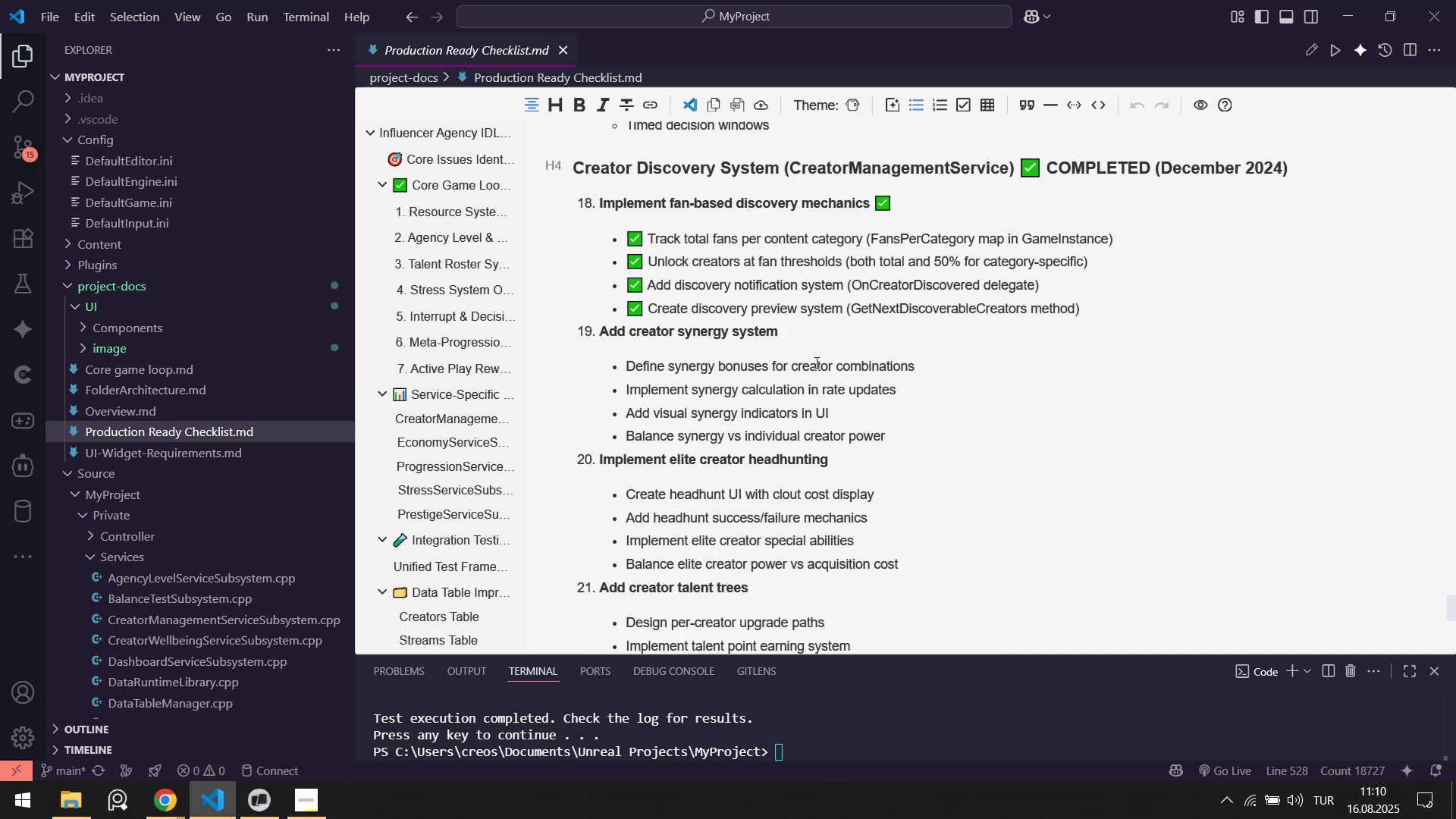 
scroll: coordinate [1057, 265], scroll_direction: up, amount: 108.0
 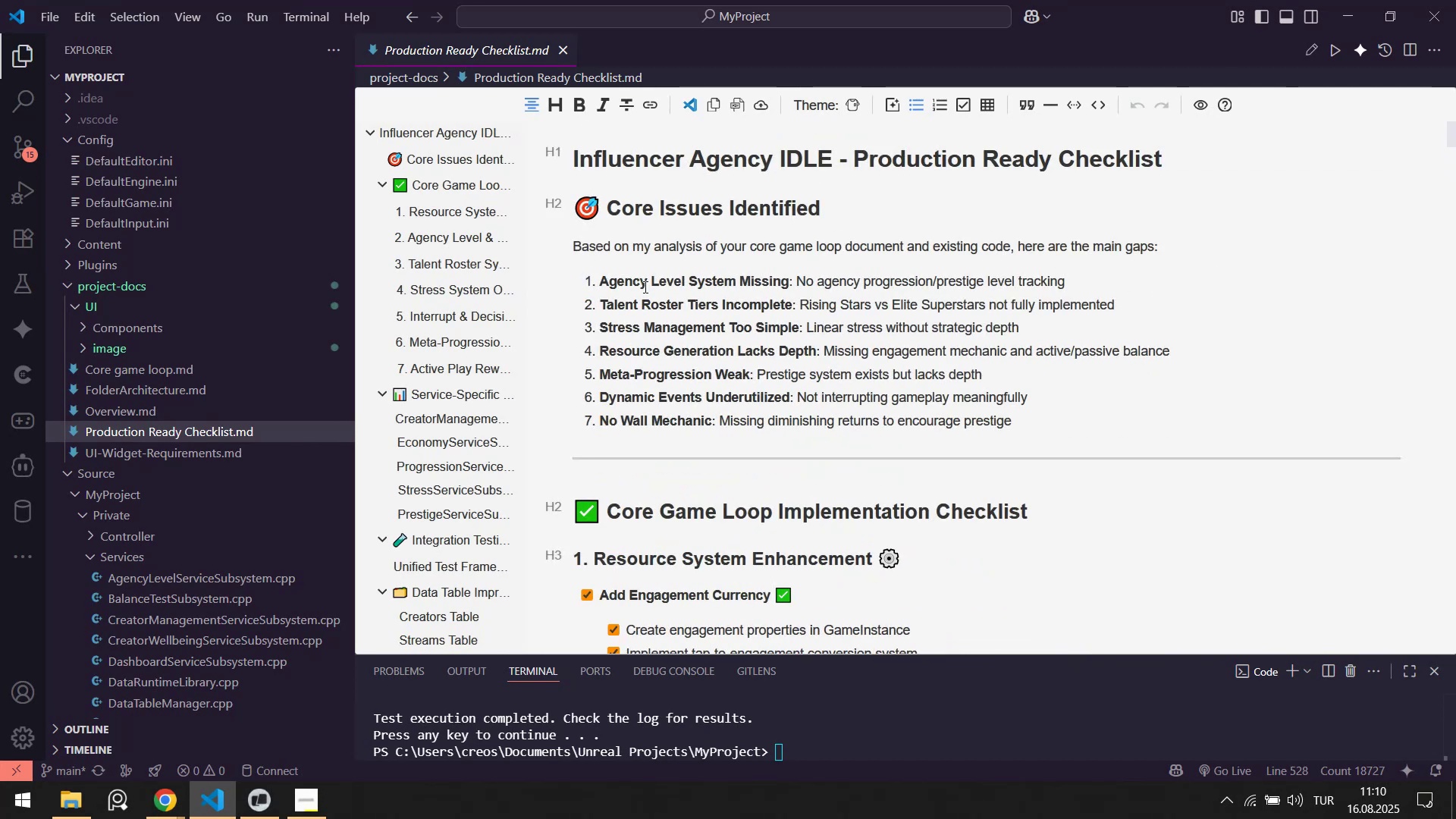 
left_click_drag(start_coordinate=[633, 283], to_coordinate=[884, 285])
 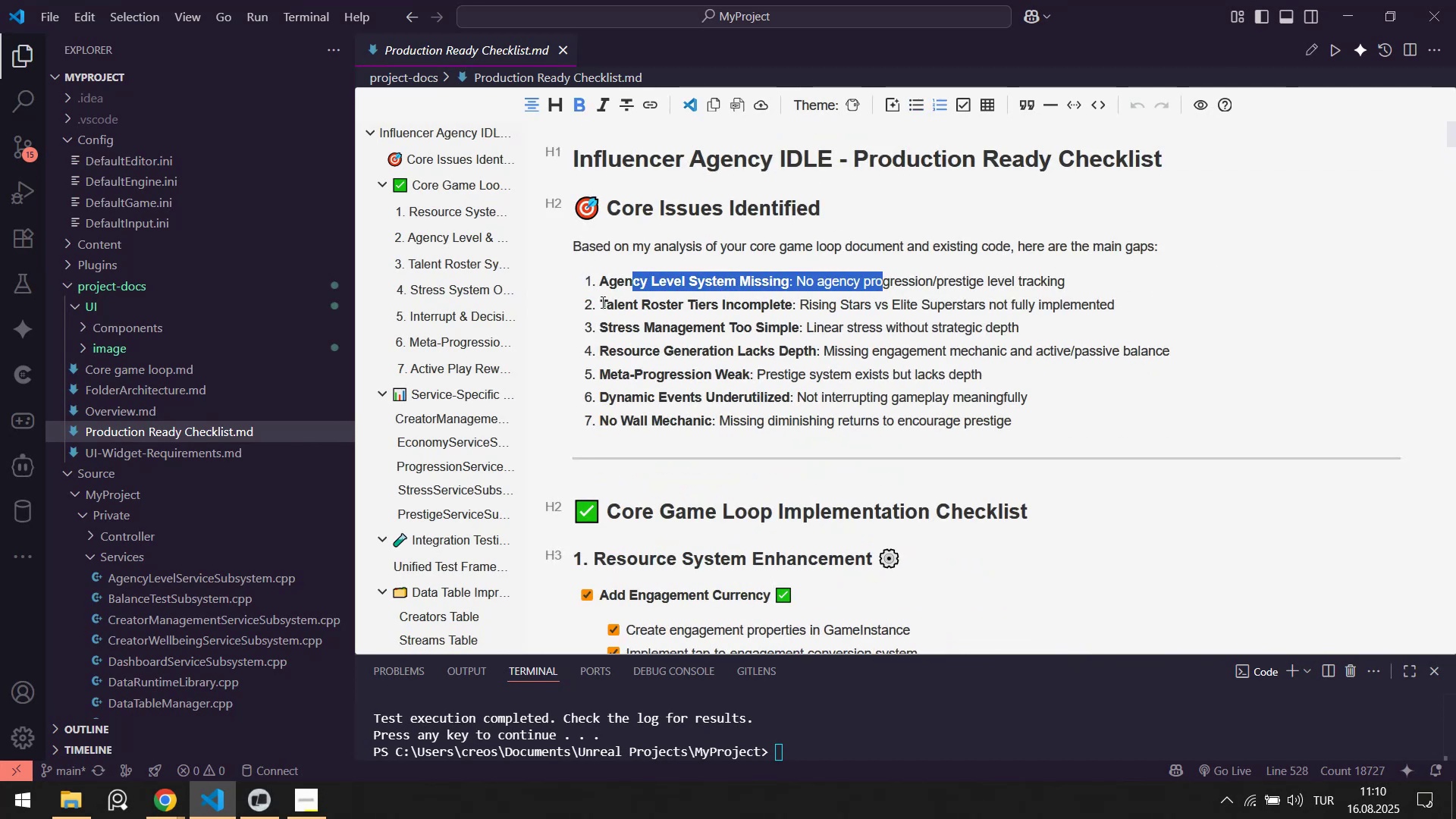 
left_click_drag(start_coordinate=[597, 308], to_coordinate=[892, 397])
 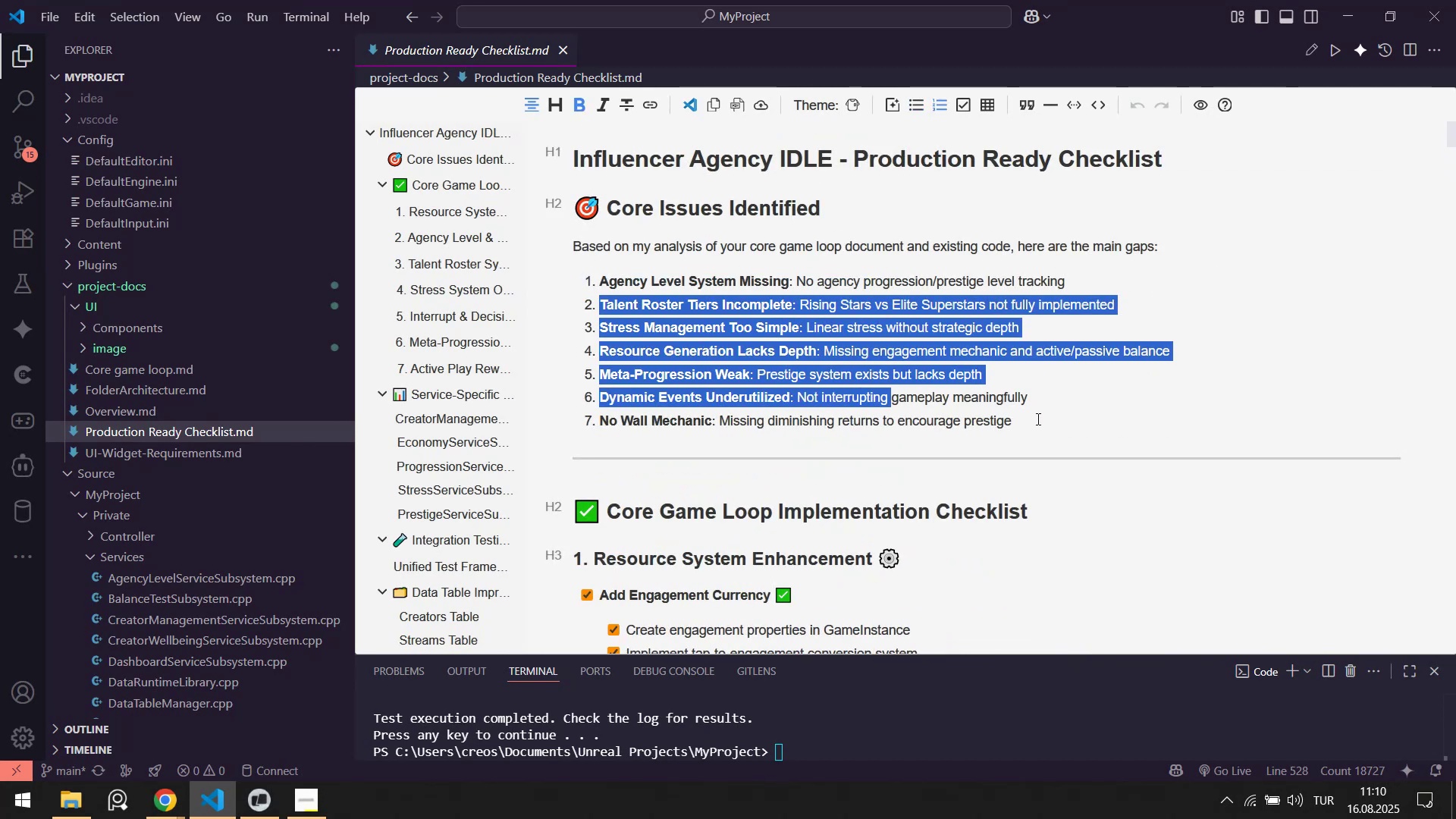 
left_click_drag(start_coordinate=[1034, 420], to_coordinate=[593, 280])
 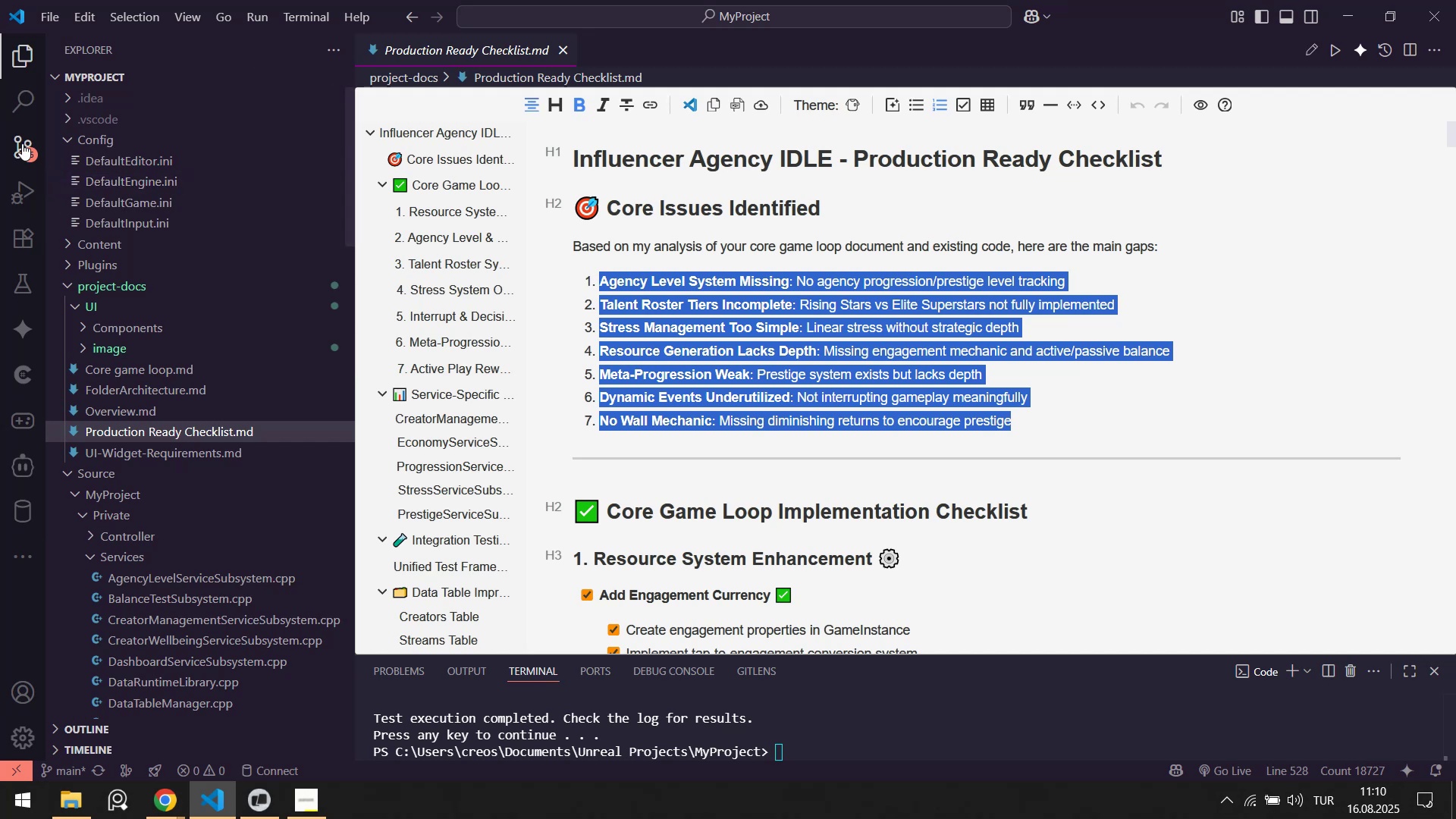 
left_click([11, 99])
 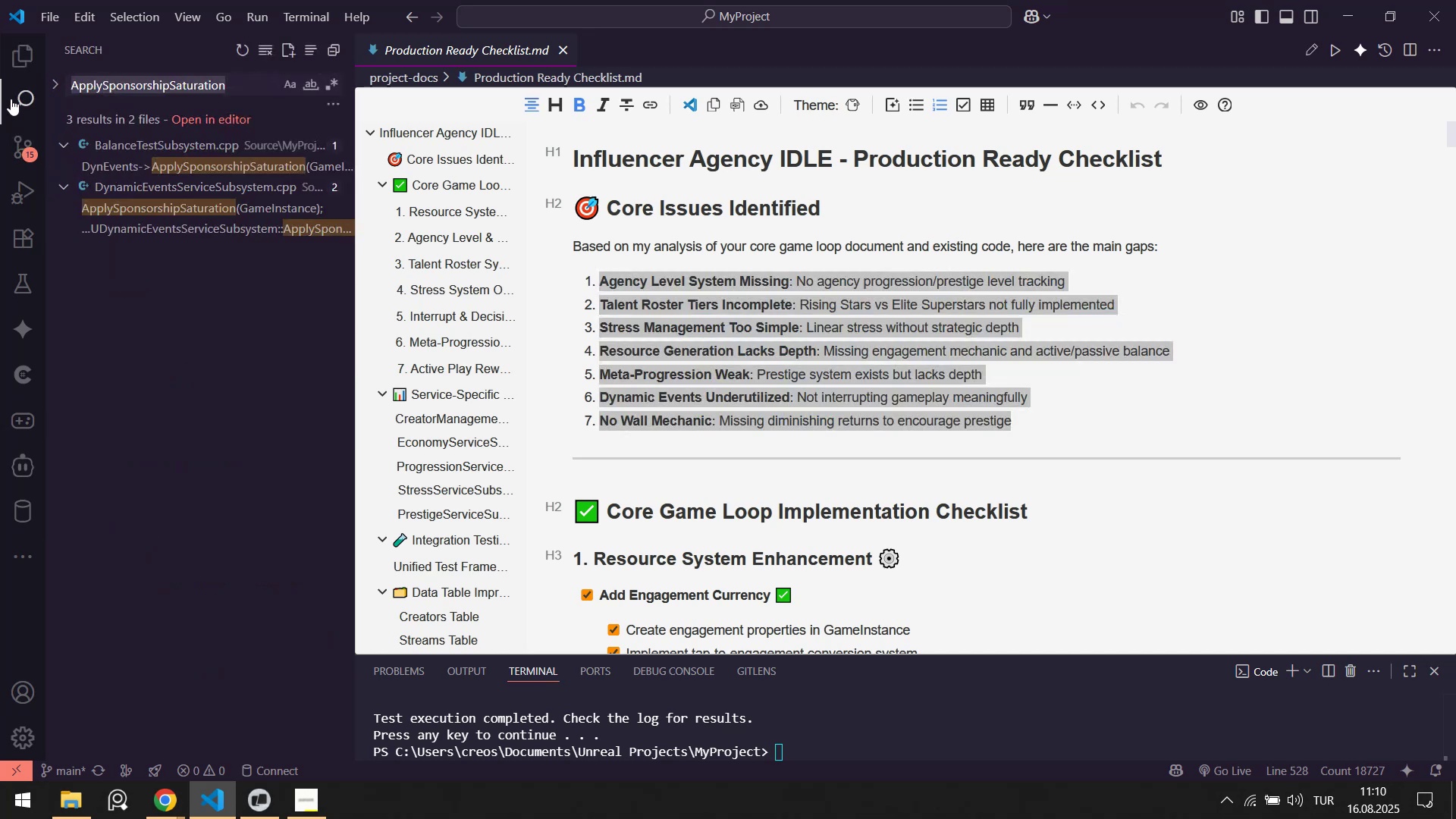 
type(wall)
 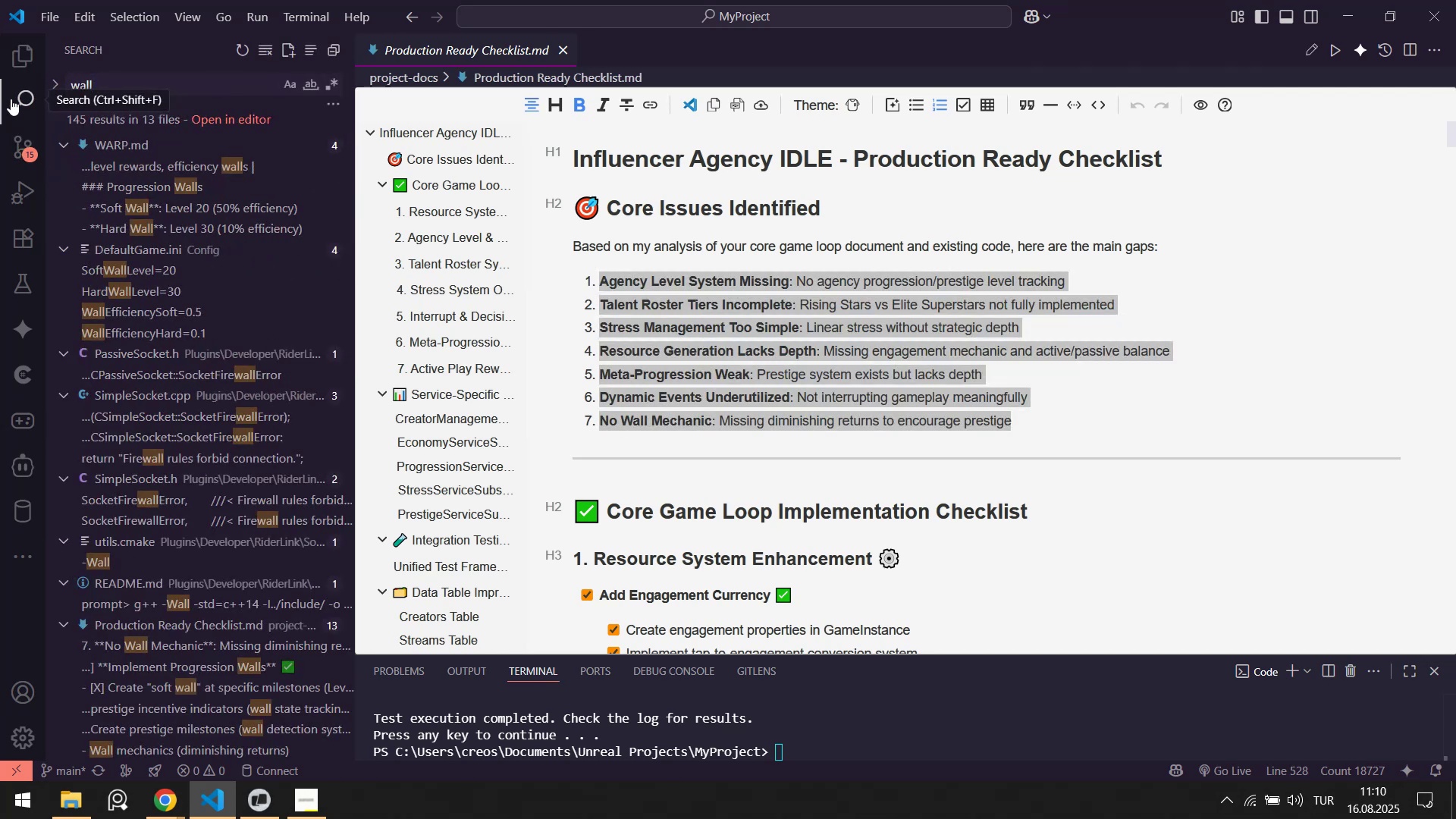 
key(Control+ControlLeft)
 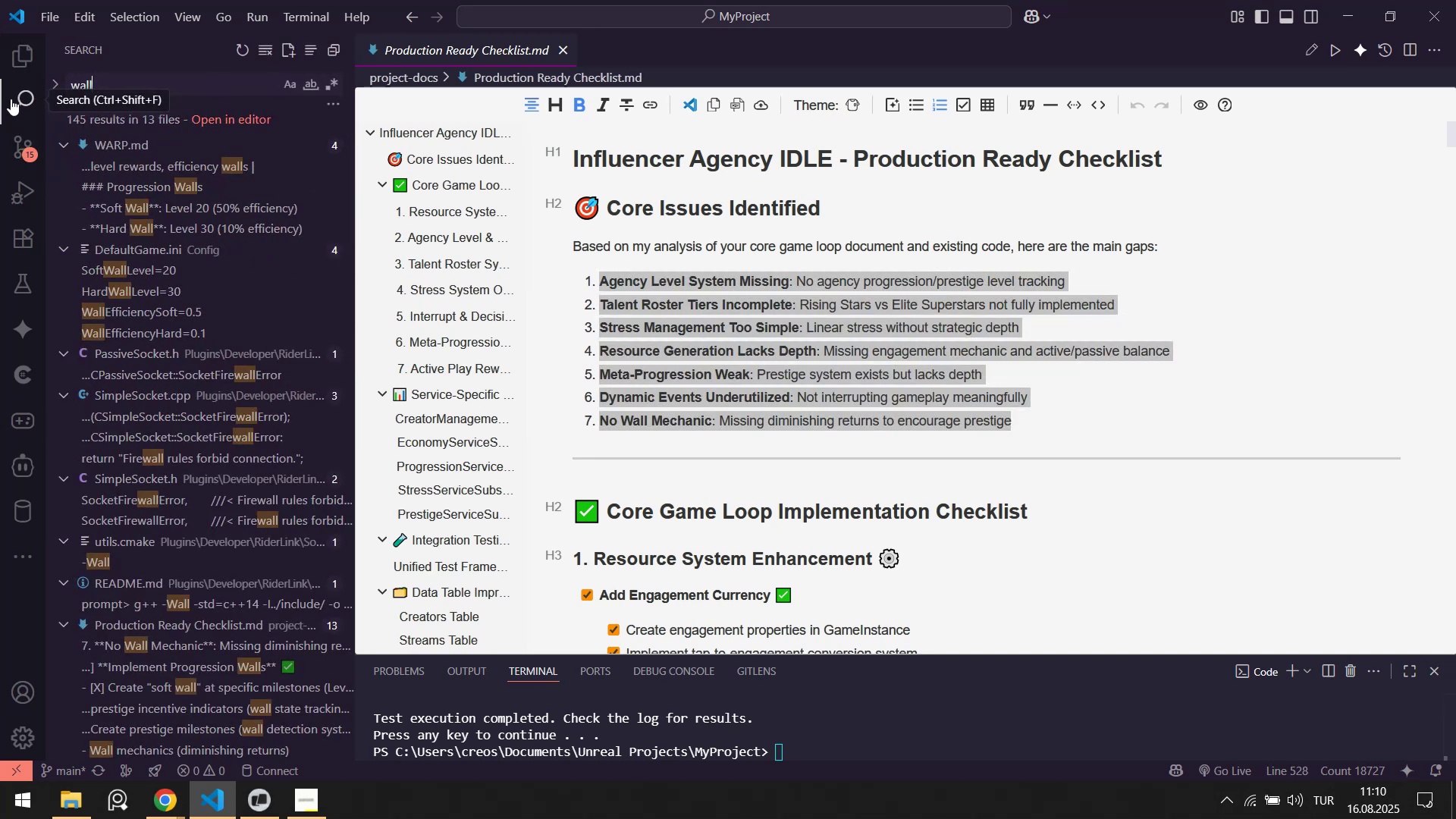 
key(Control+A)
 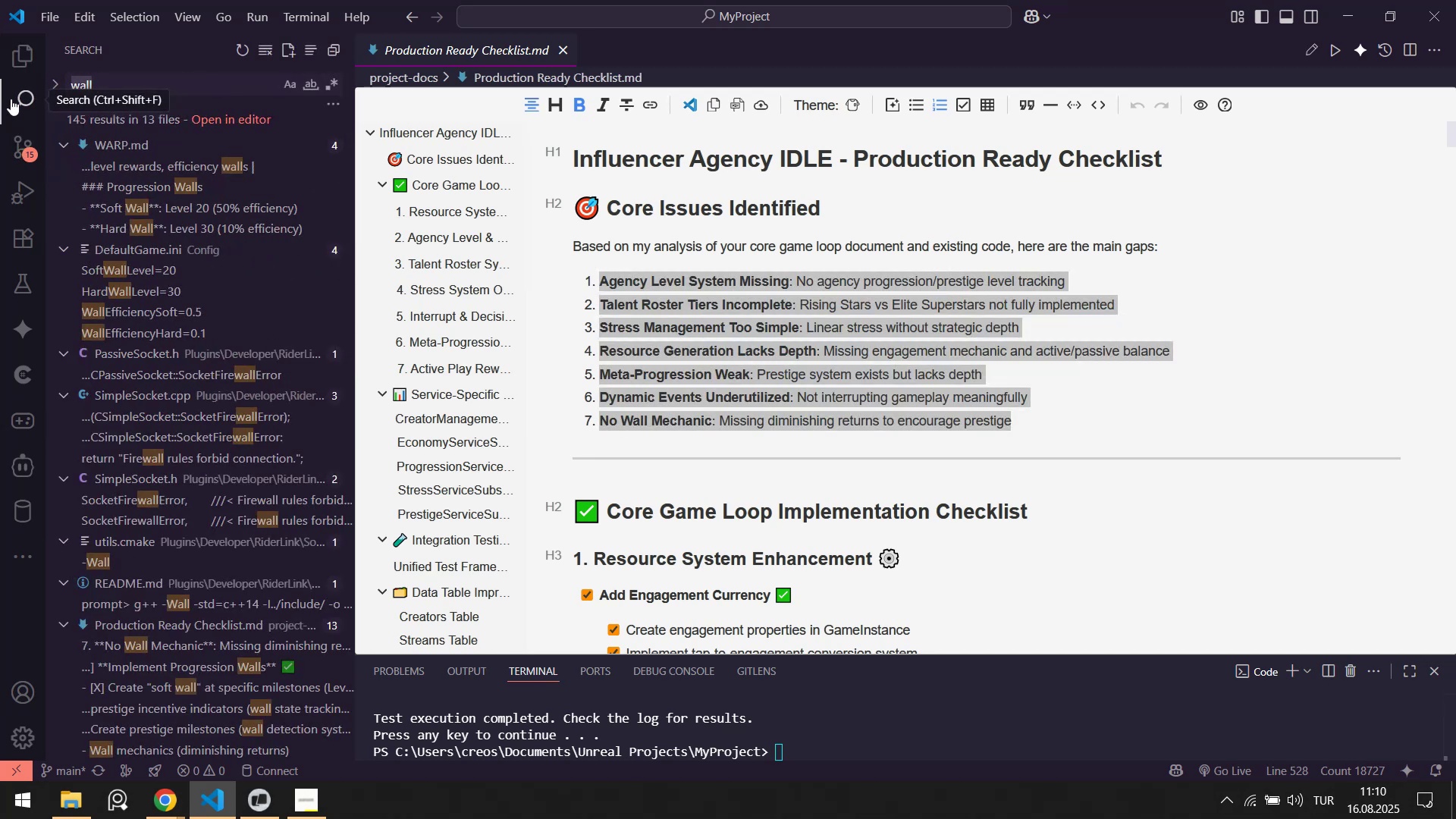 
key(Backspace)
 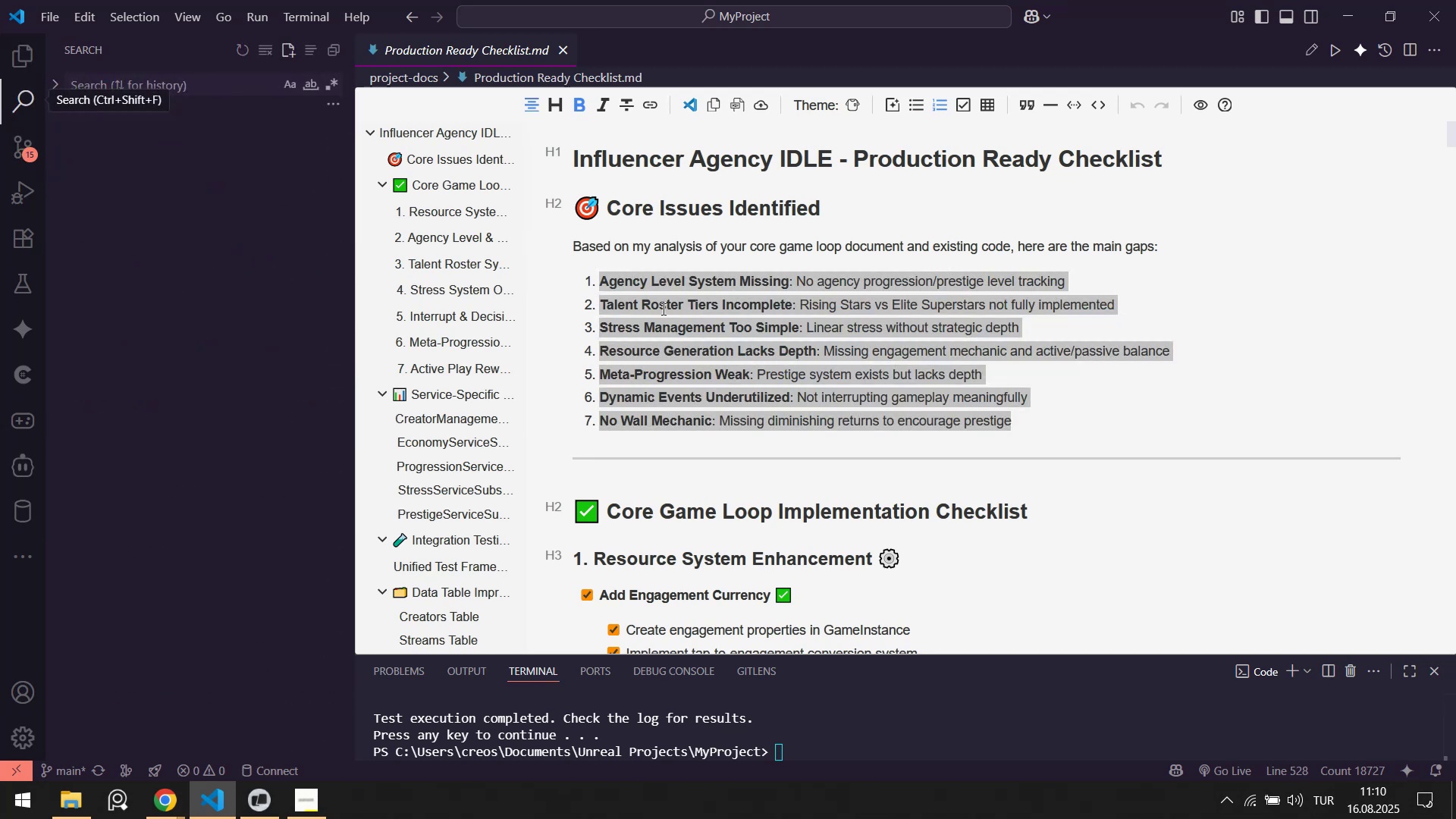 
left_click([779, 390])
 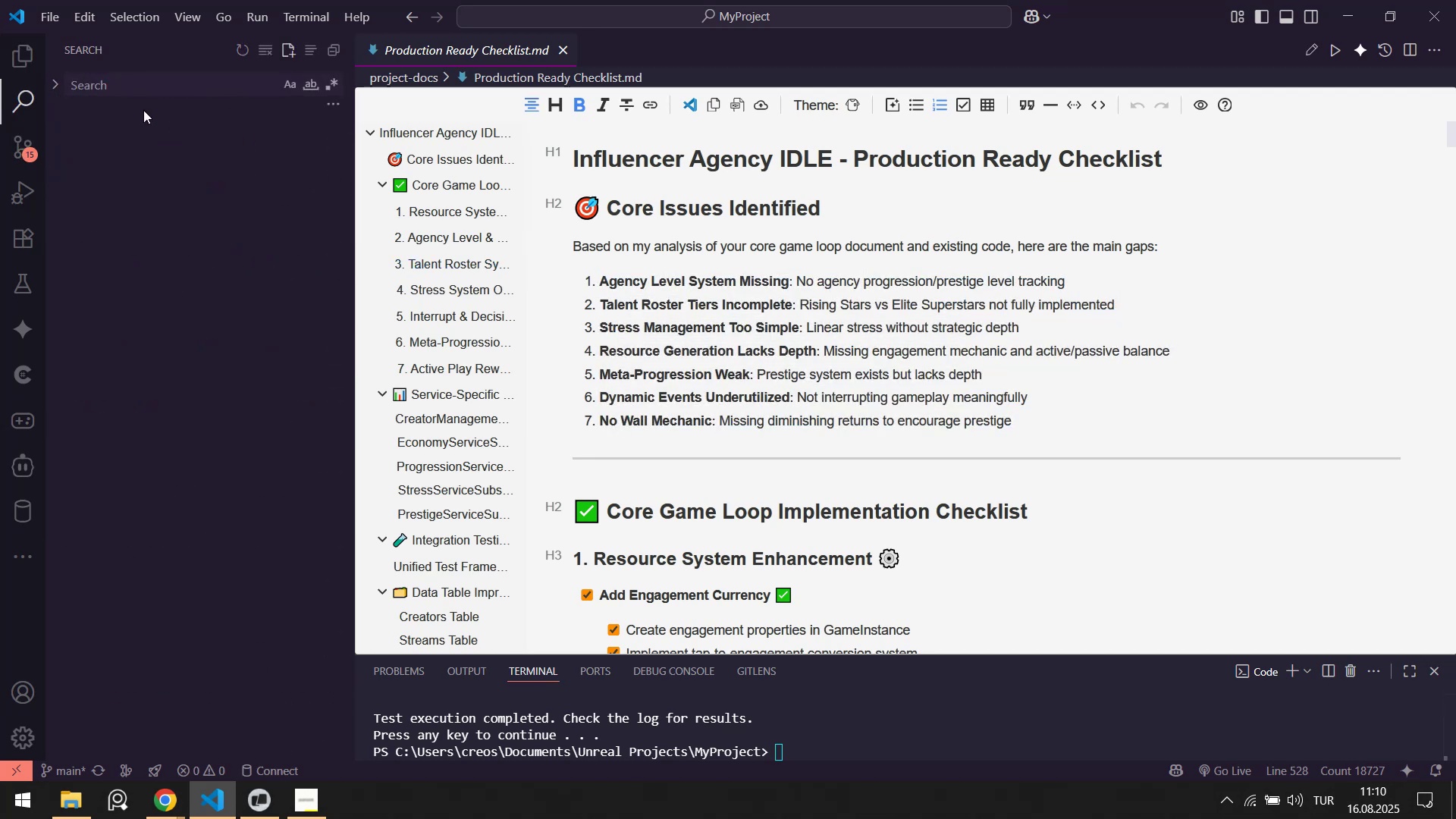 
left_click_drag(start_coordinate=[131, 86], to_coordinate=[112, 80])
 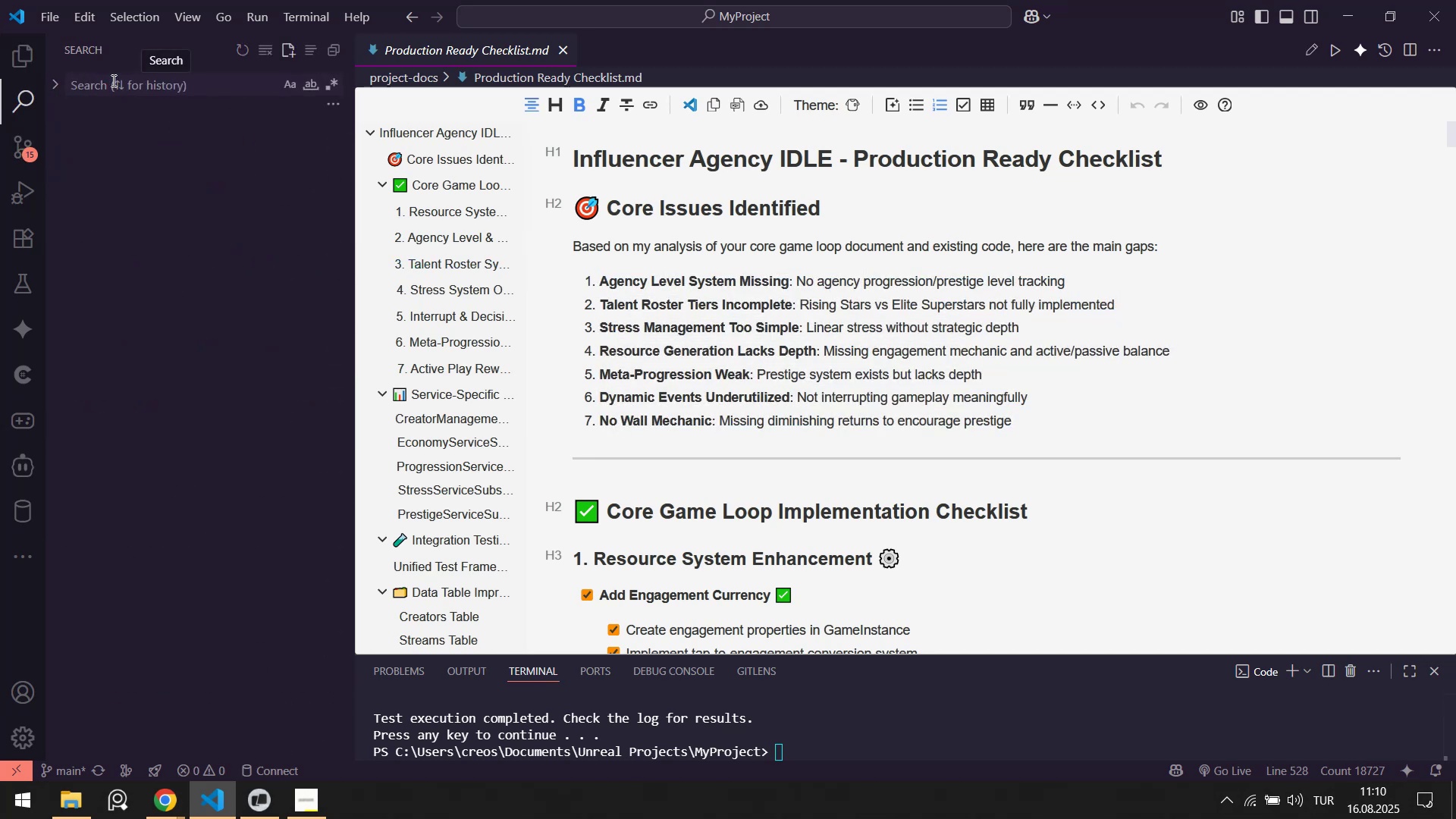 
type(roas)
key(Backspace)
key(Backspace)
type(ster)
 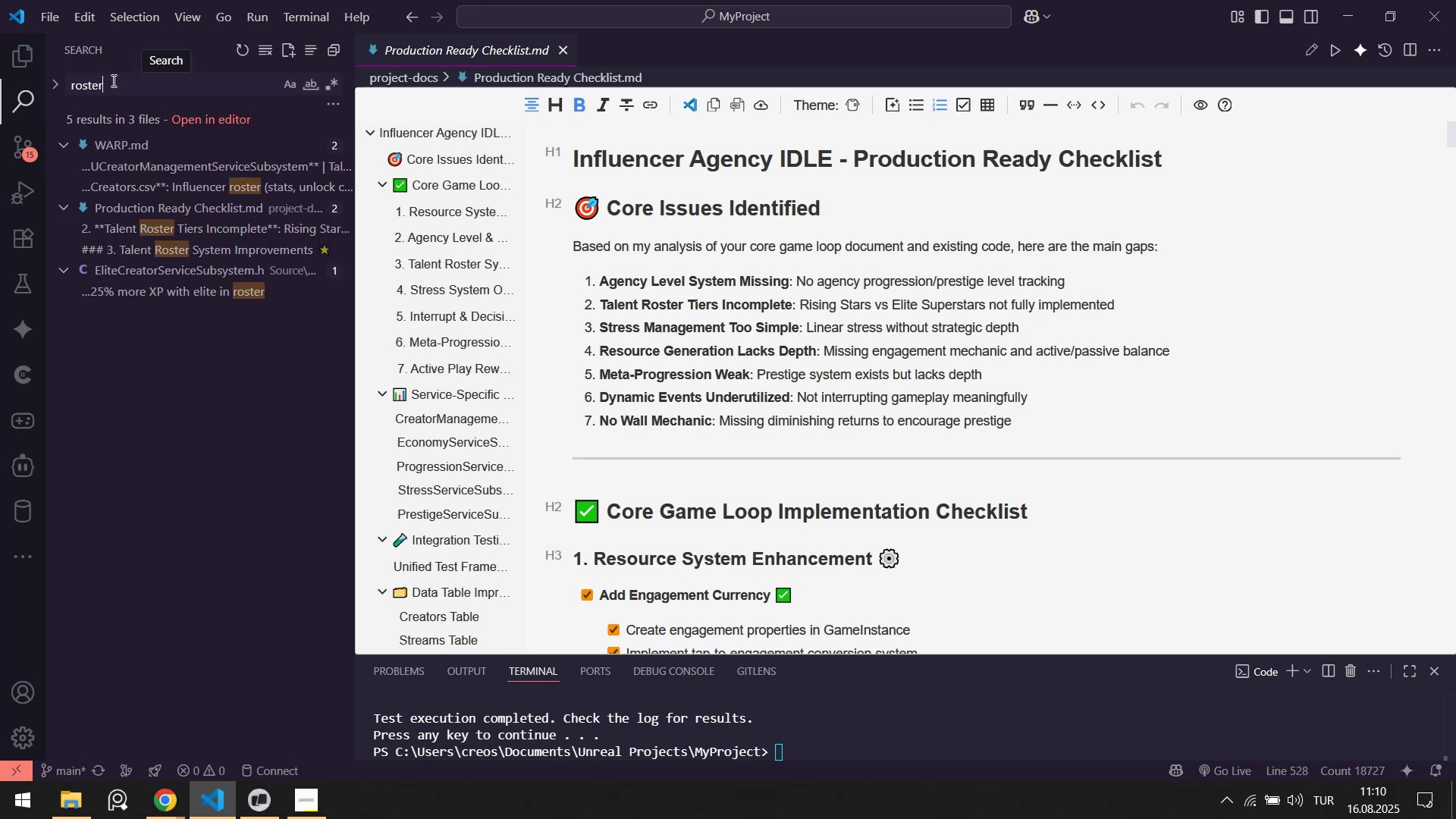 
key(Control+A)
 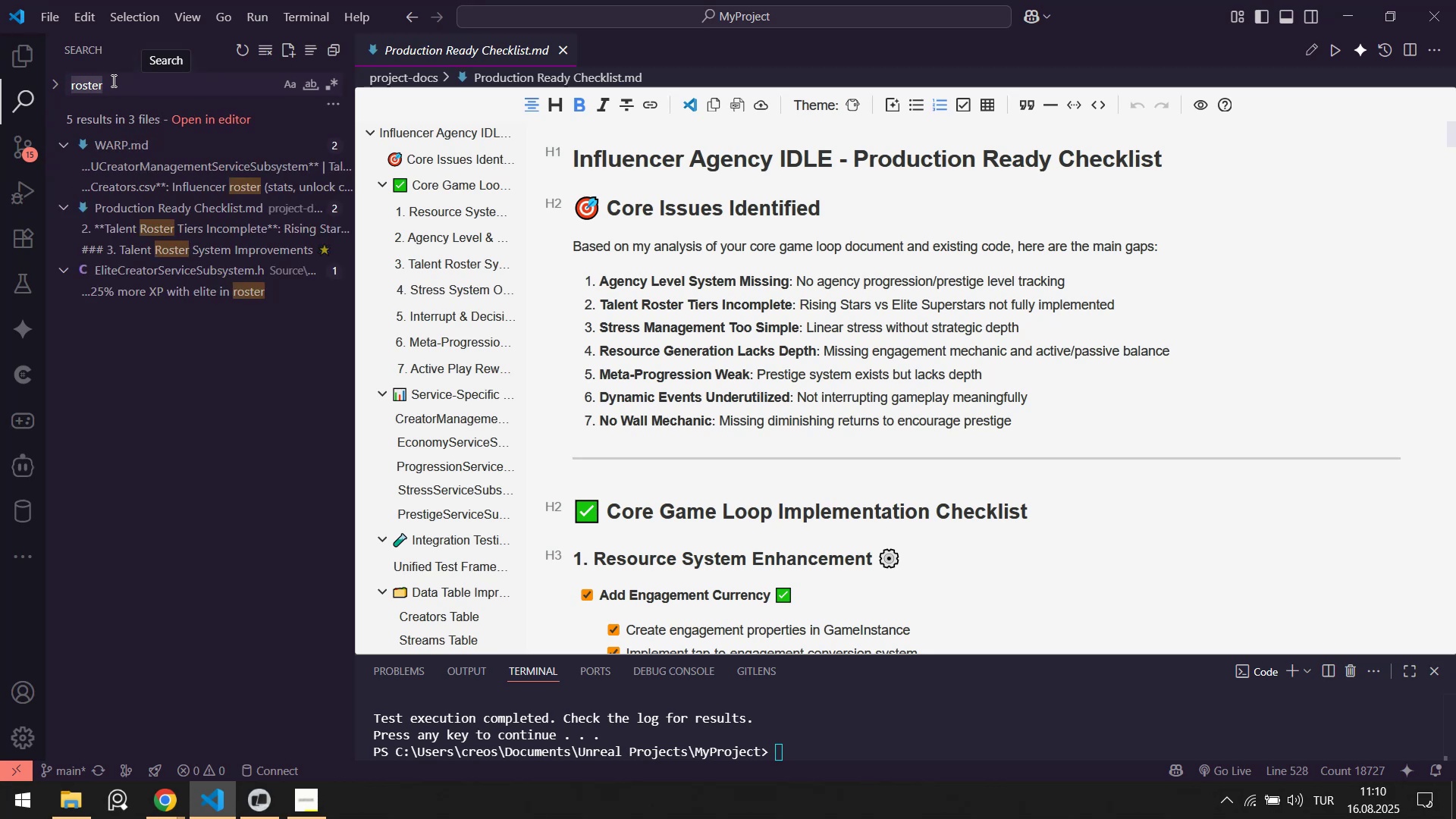 
key(Backspace)
type(roster)
 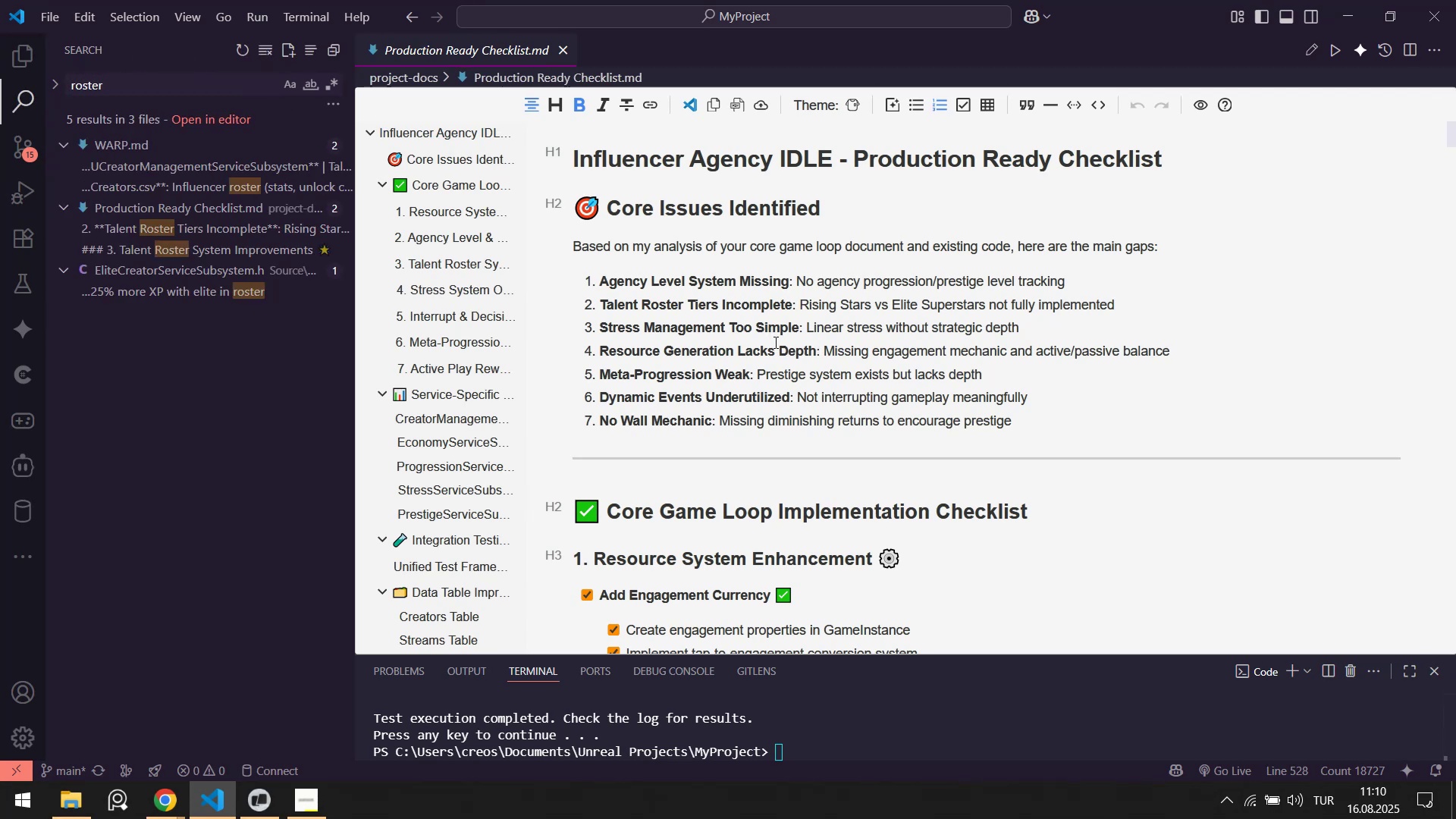 
key(Control+A)
 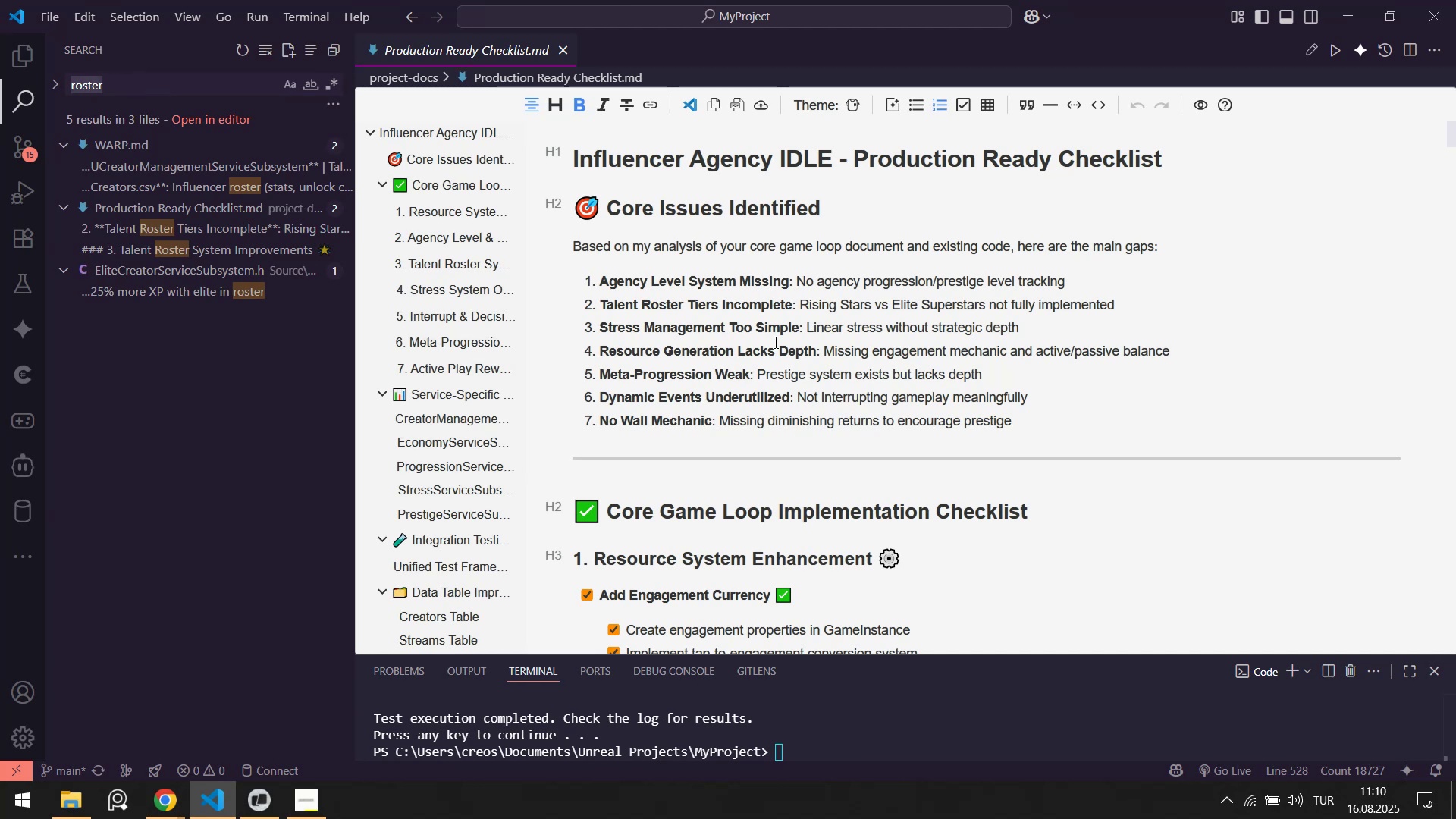 
key(Backspace)
 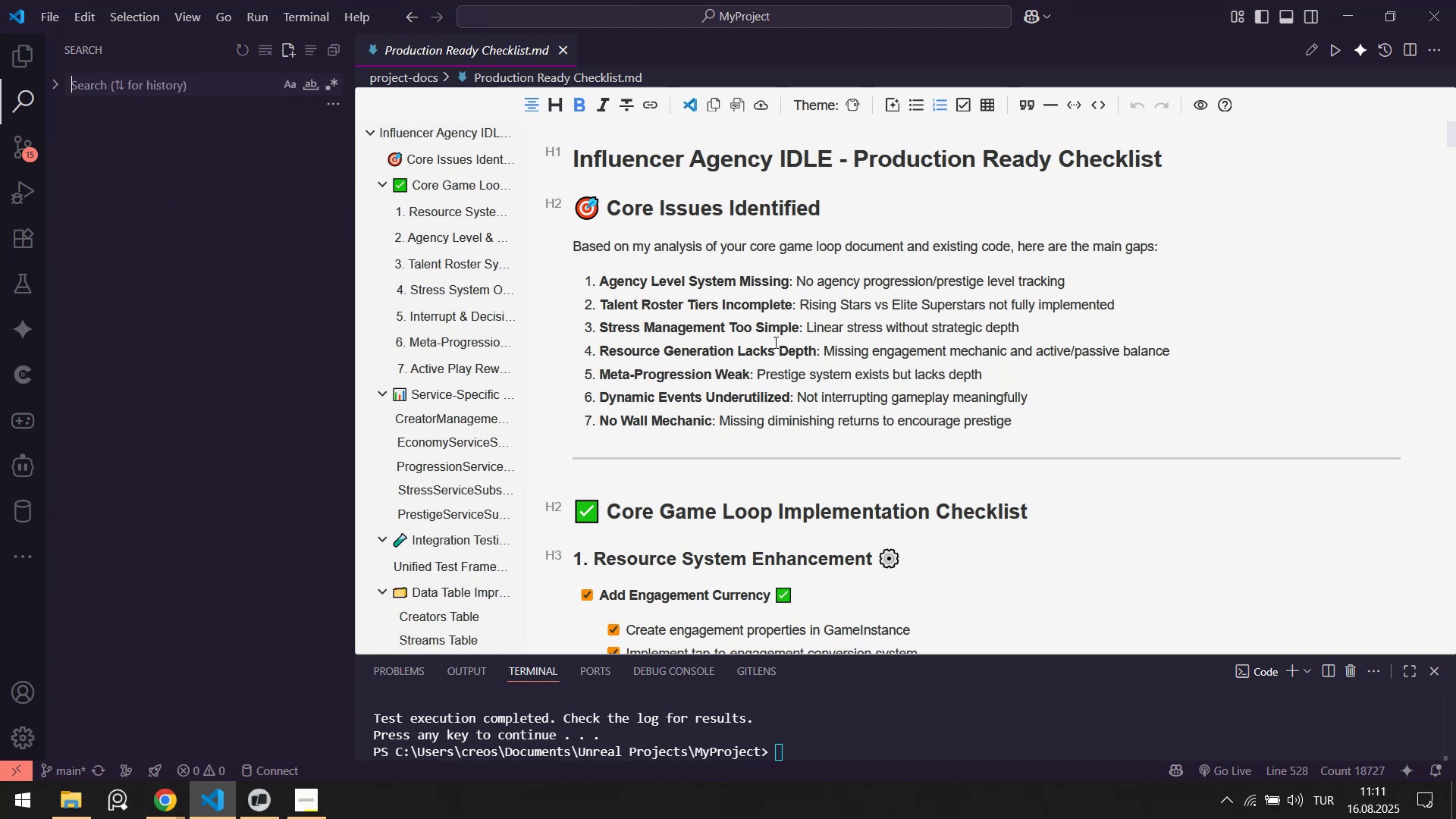 
wait(8.24)
 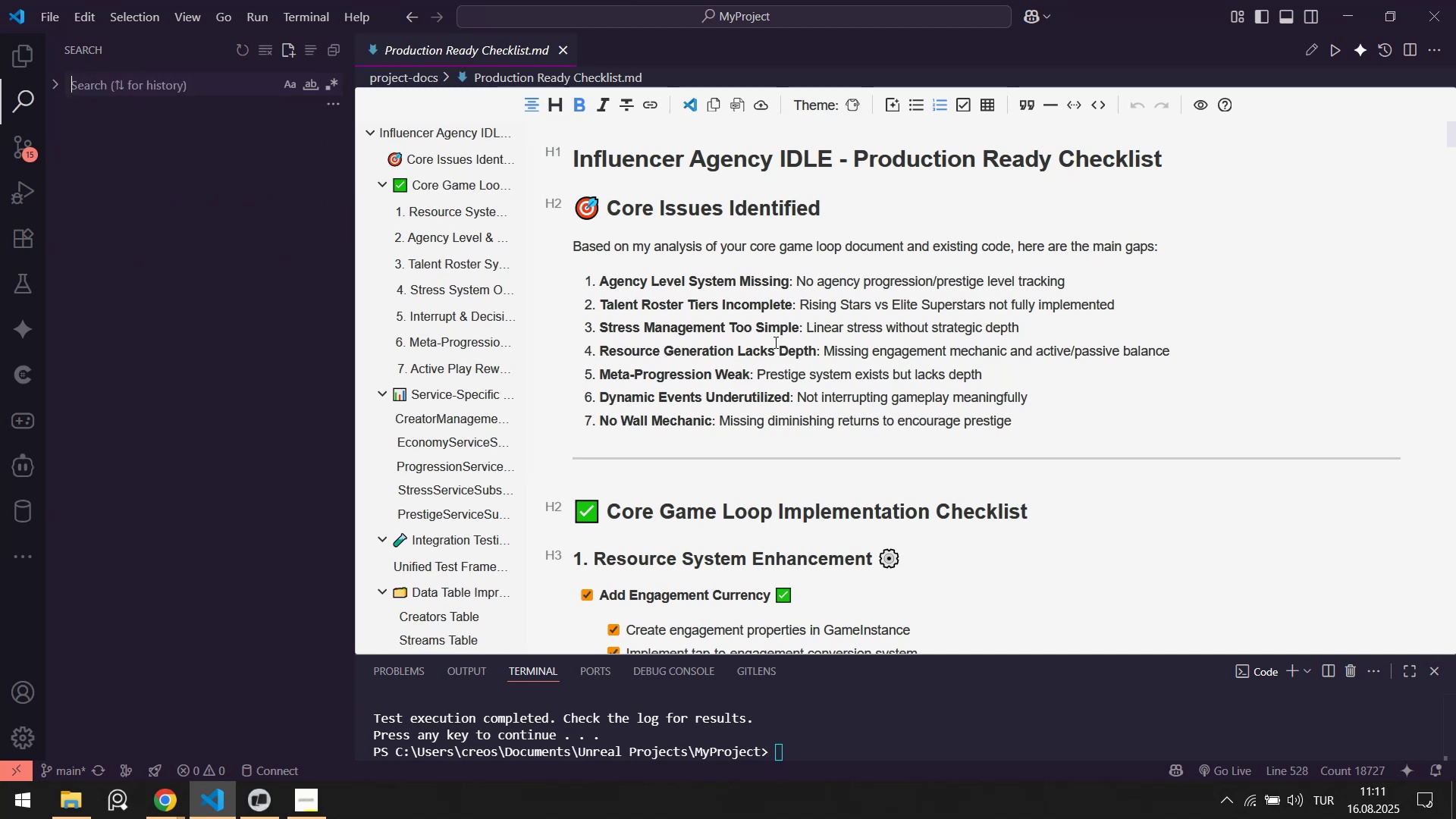 
type(meta prog)
 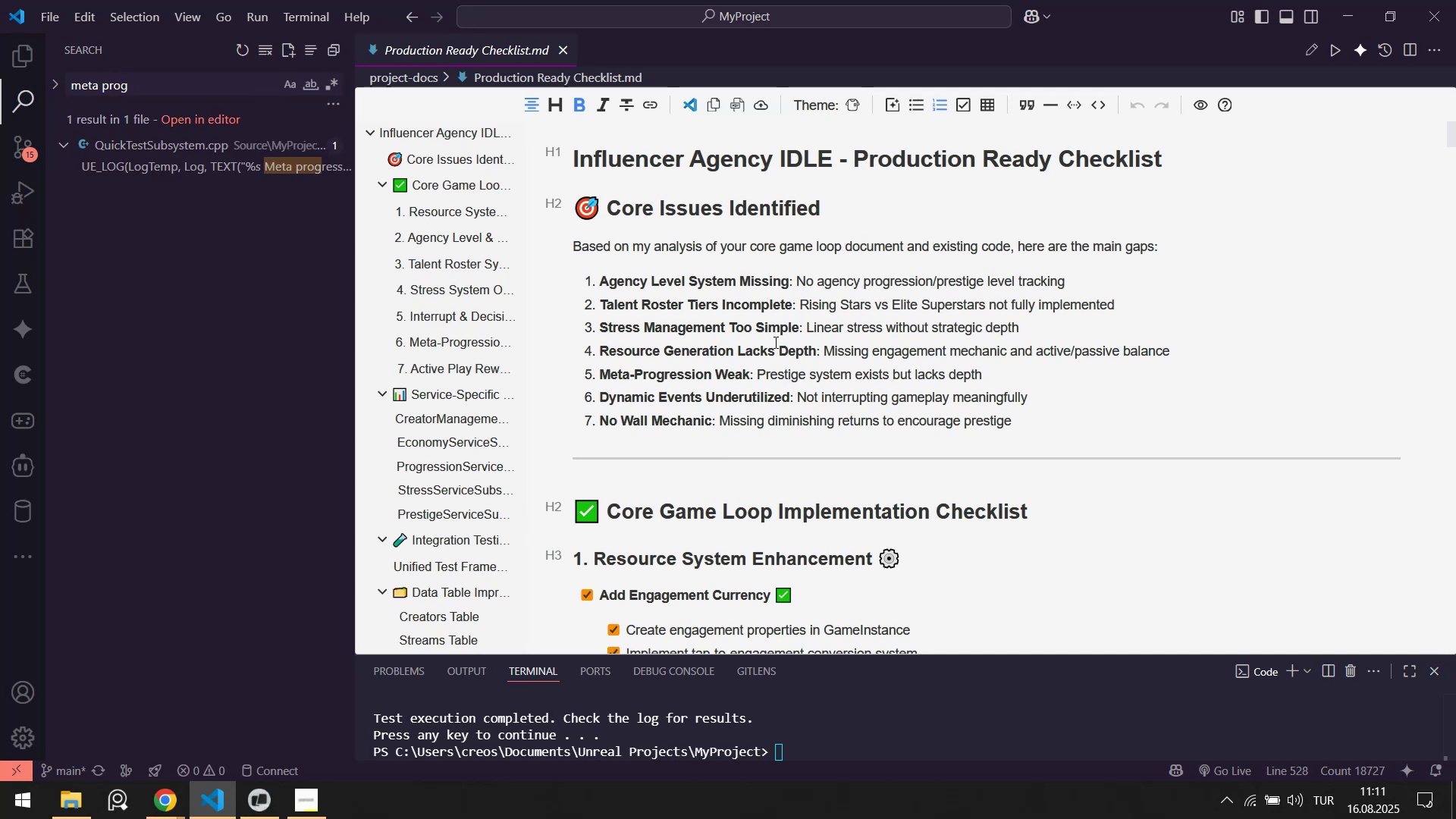 
key(Control+ControlLeft)
 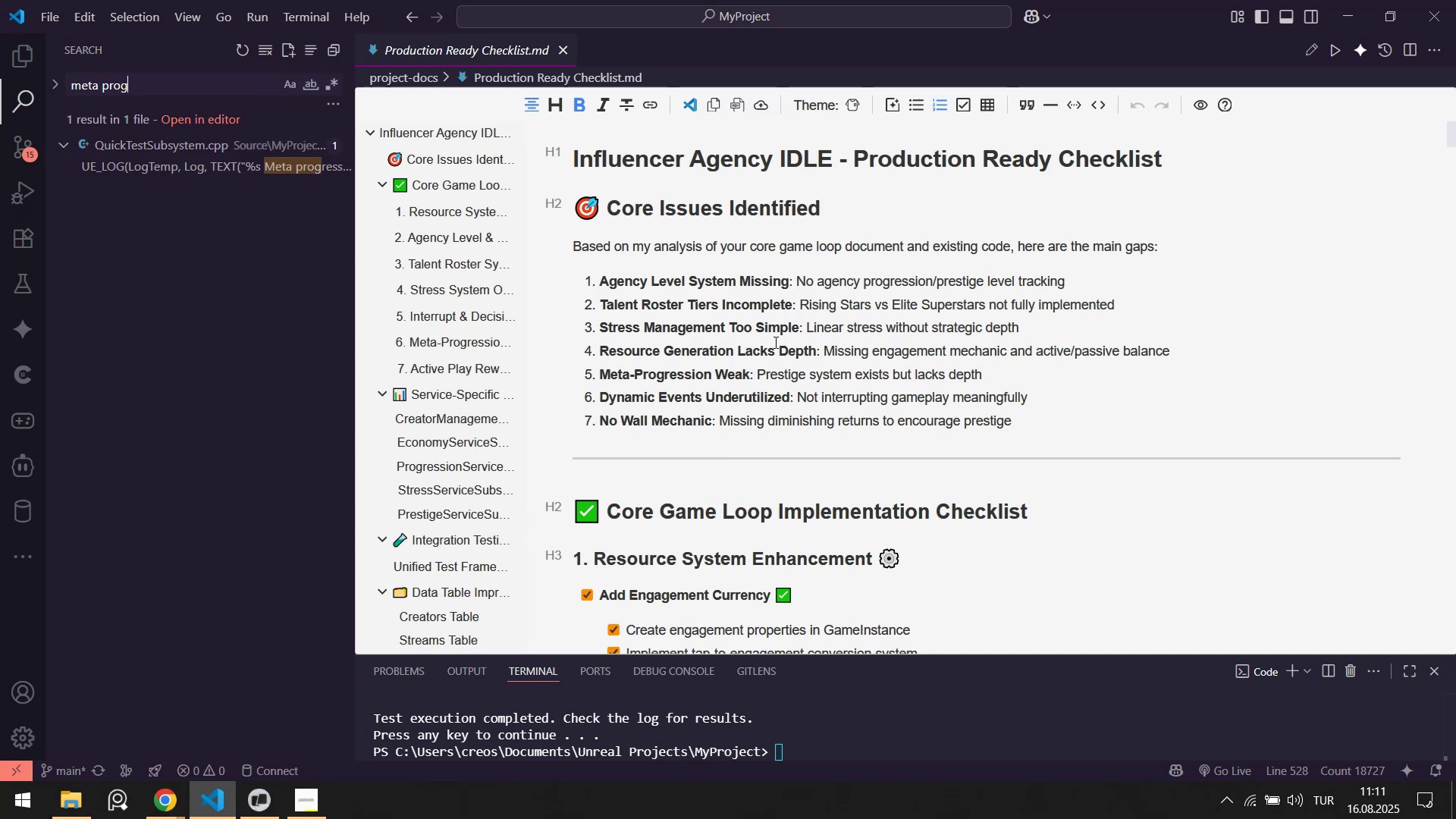 
key(Control+A)
 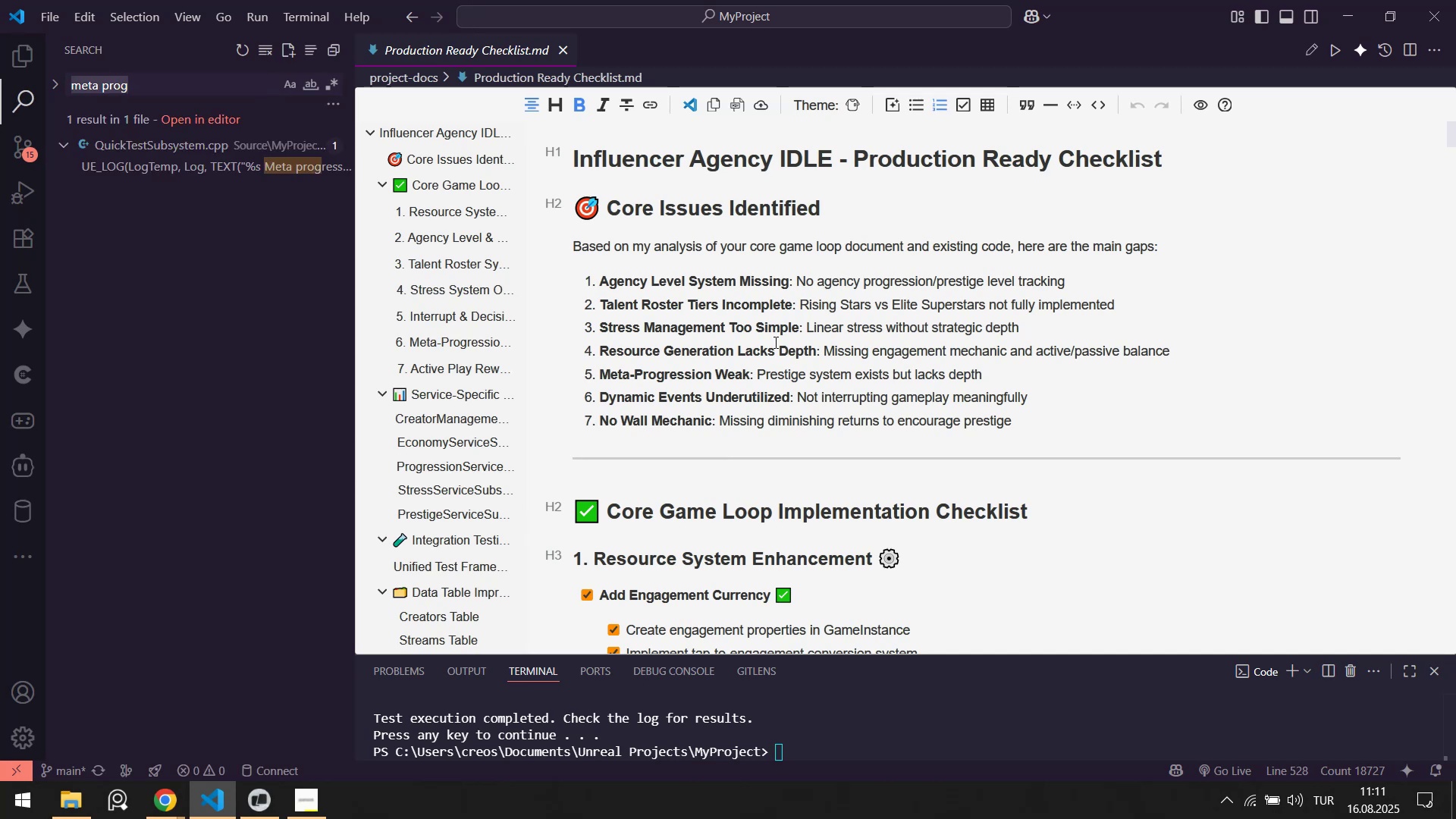 
key(Backspace)
 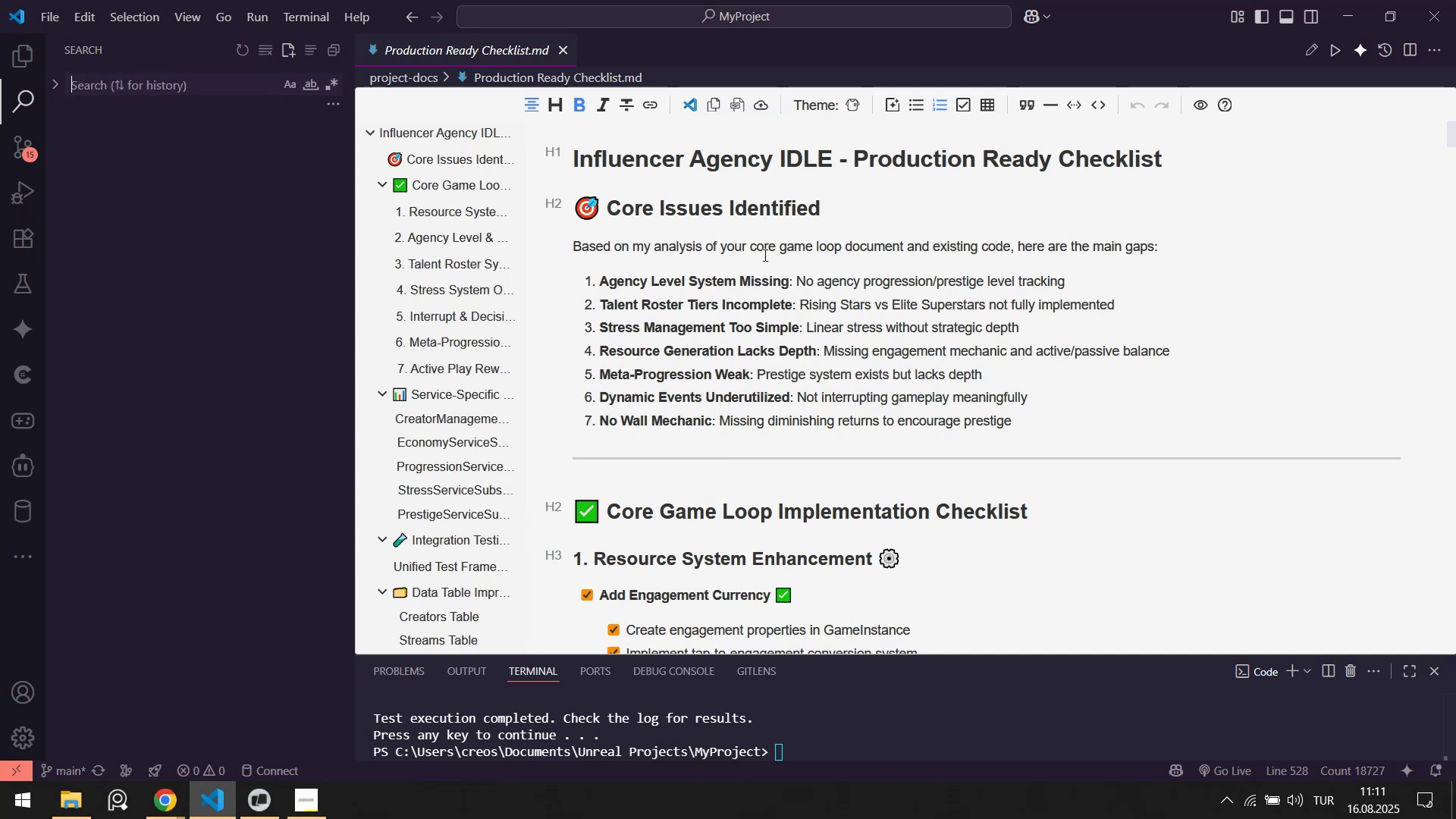 
left_click_drag(start_coordinate=[597, 248], to_coordinate=[1032, 259])
 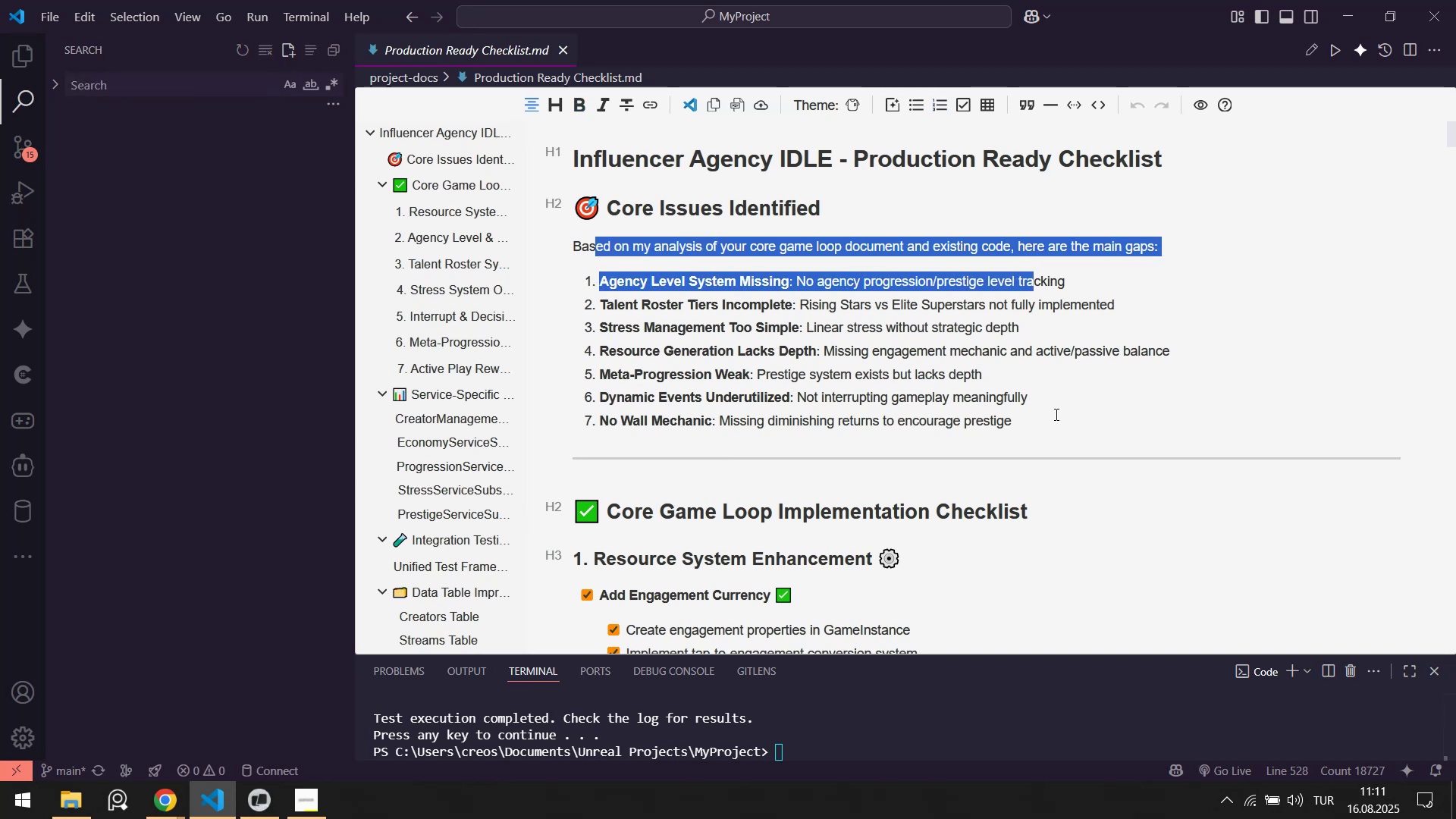 
left_click_drag(start_coordinate=[1053, 415], to_coordinate=[571, 241])
 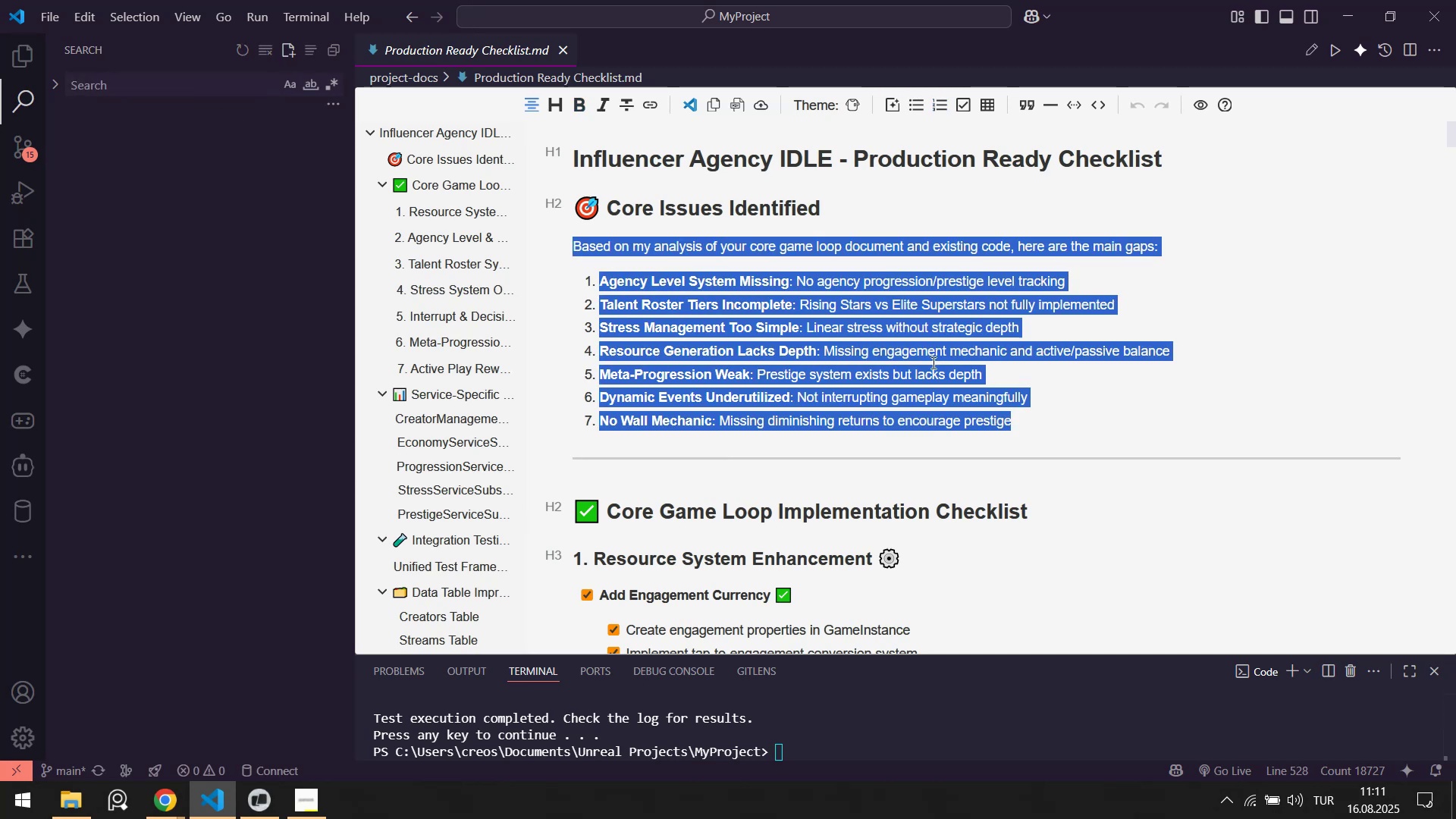 
left_click([936, 366])
 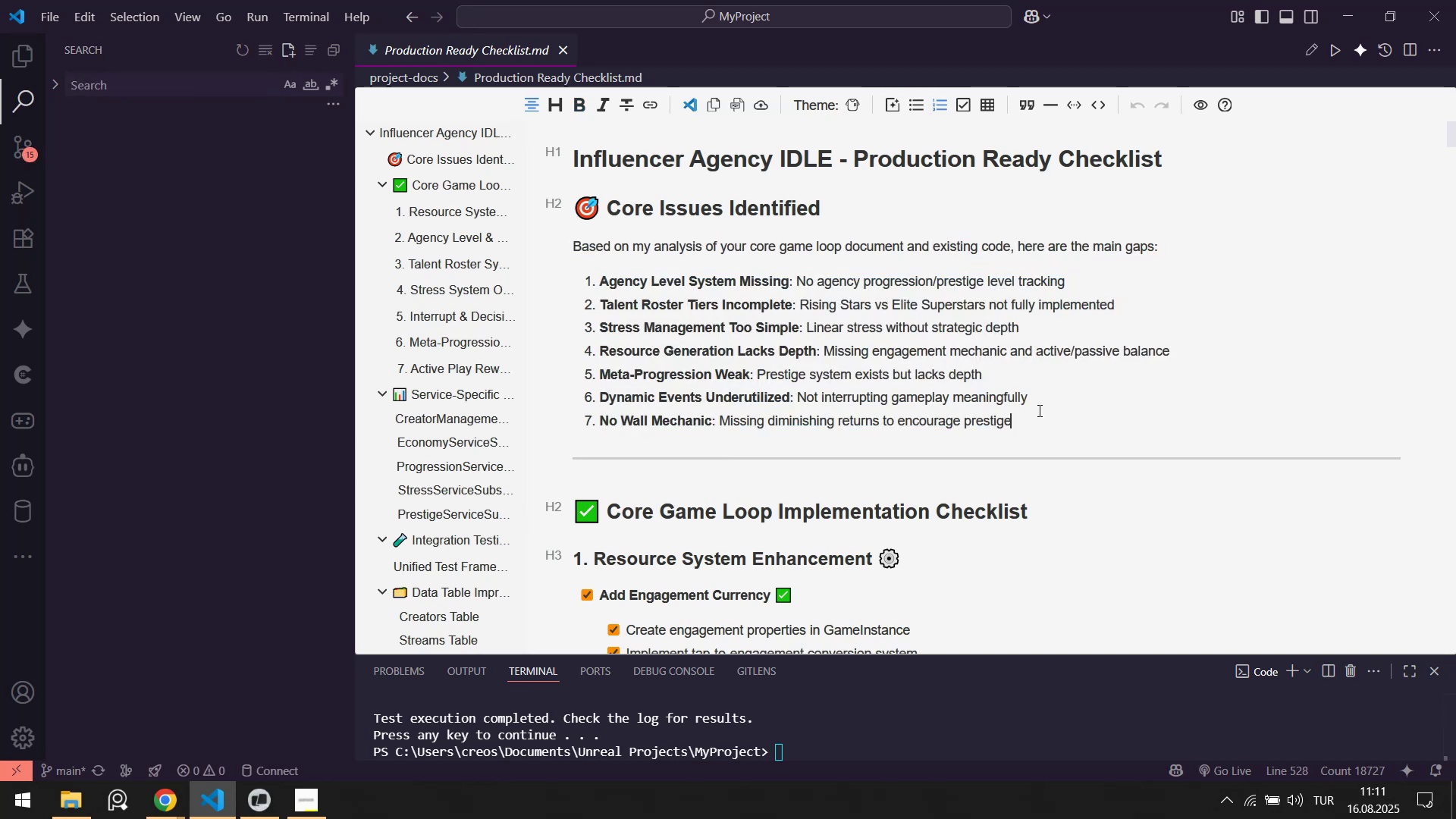 
key(NumpadEnter)
 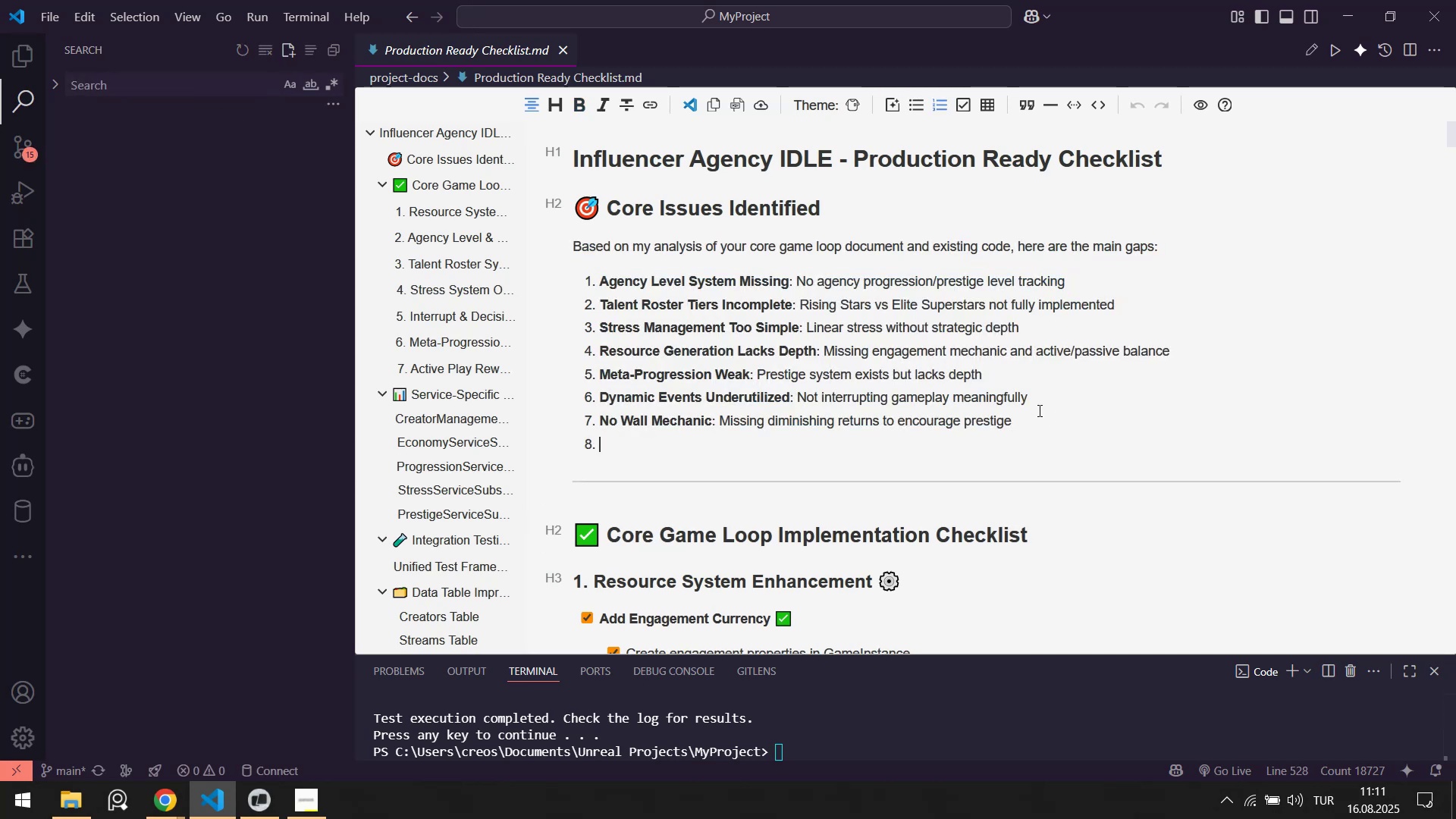 
key(Control+ControlLeft)
 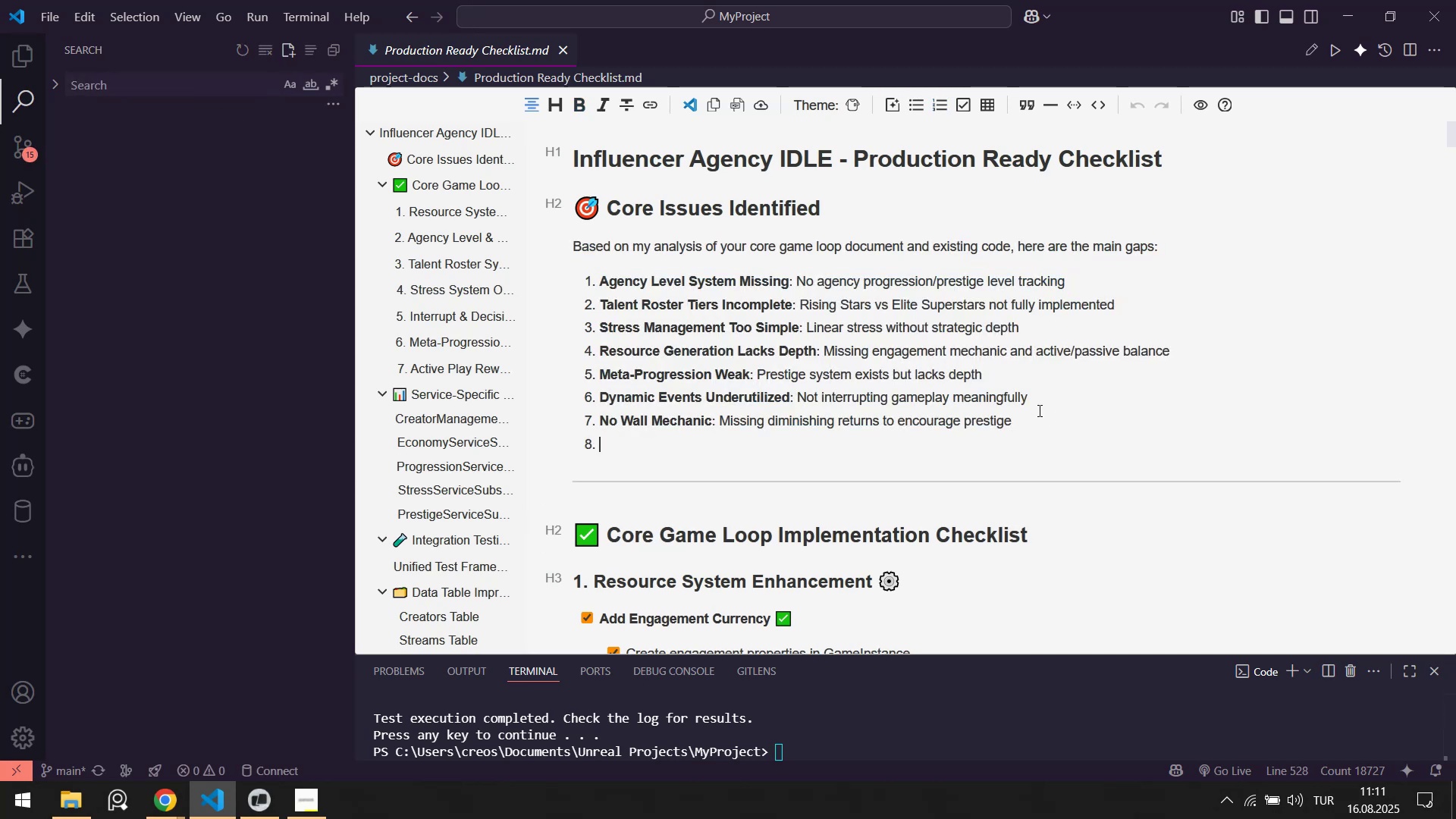 
key(Control+V)
 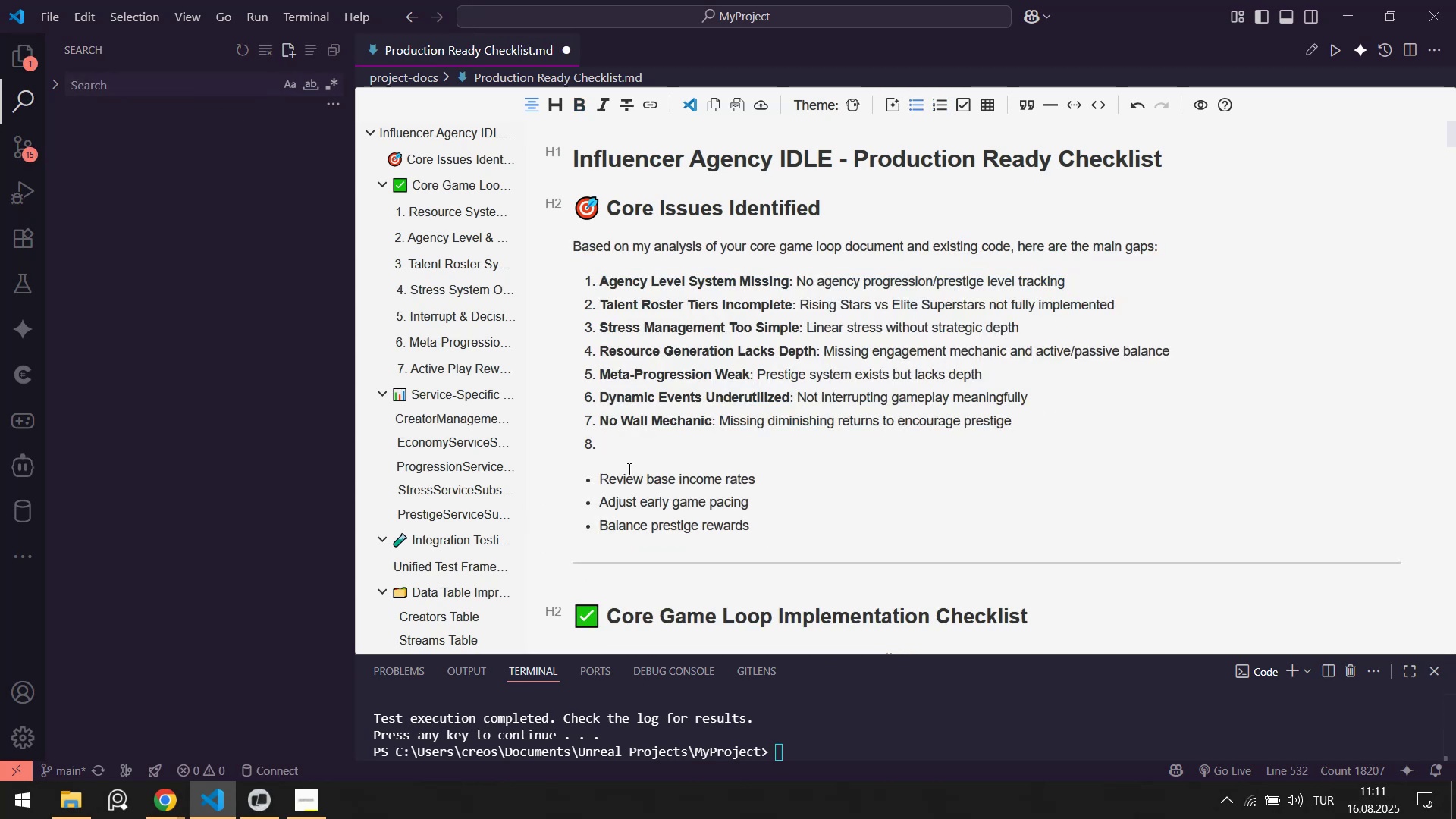 
left_click_drag(start_coordinate=[619, 479], to_coordinate=[748, 485])
 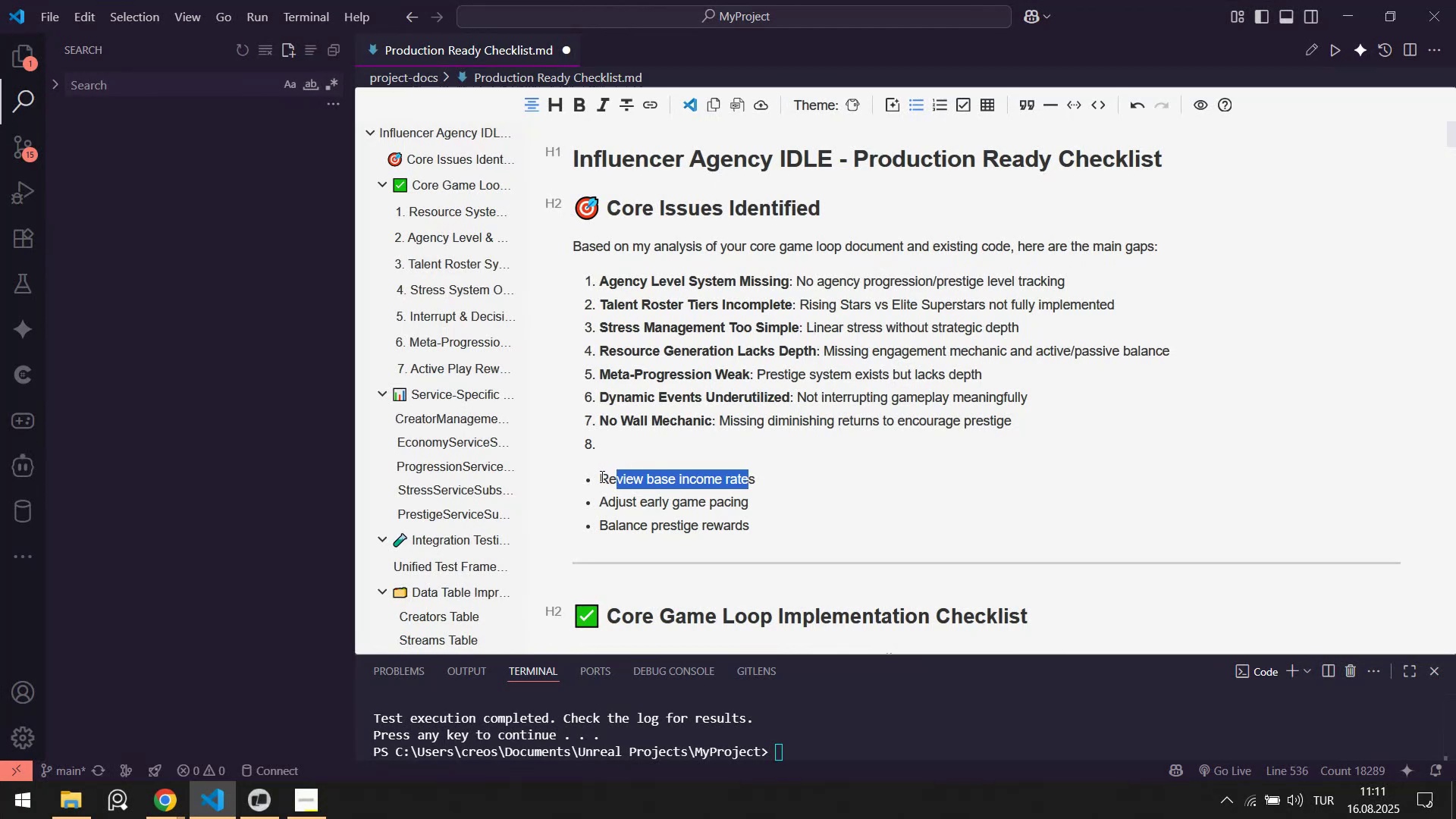 
left_click_drag(start_coordinate=[760, 523], to_coordinate=[530, 462])
 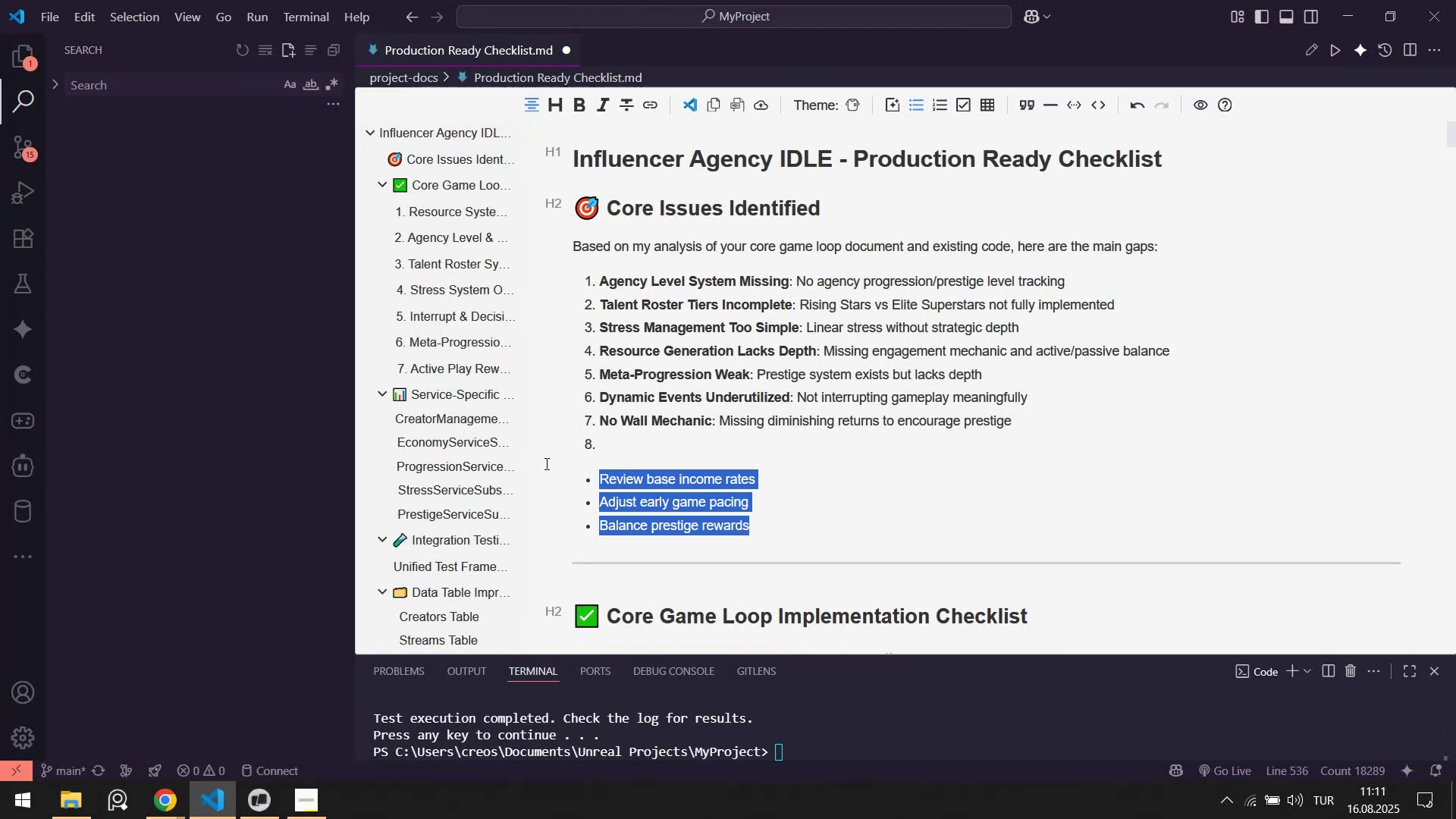 
key(Backspace)
 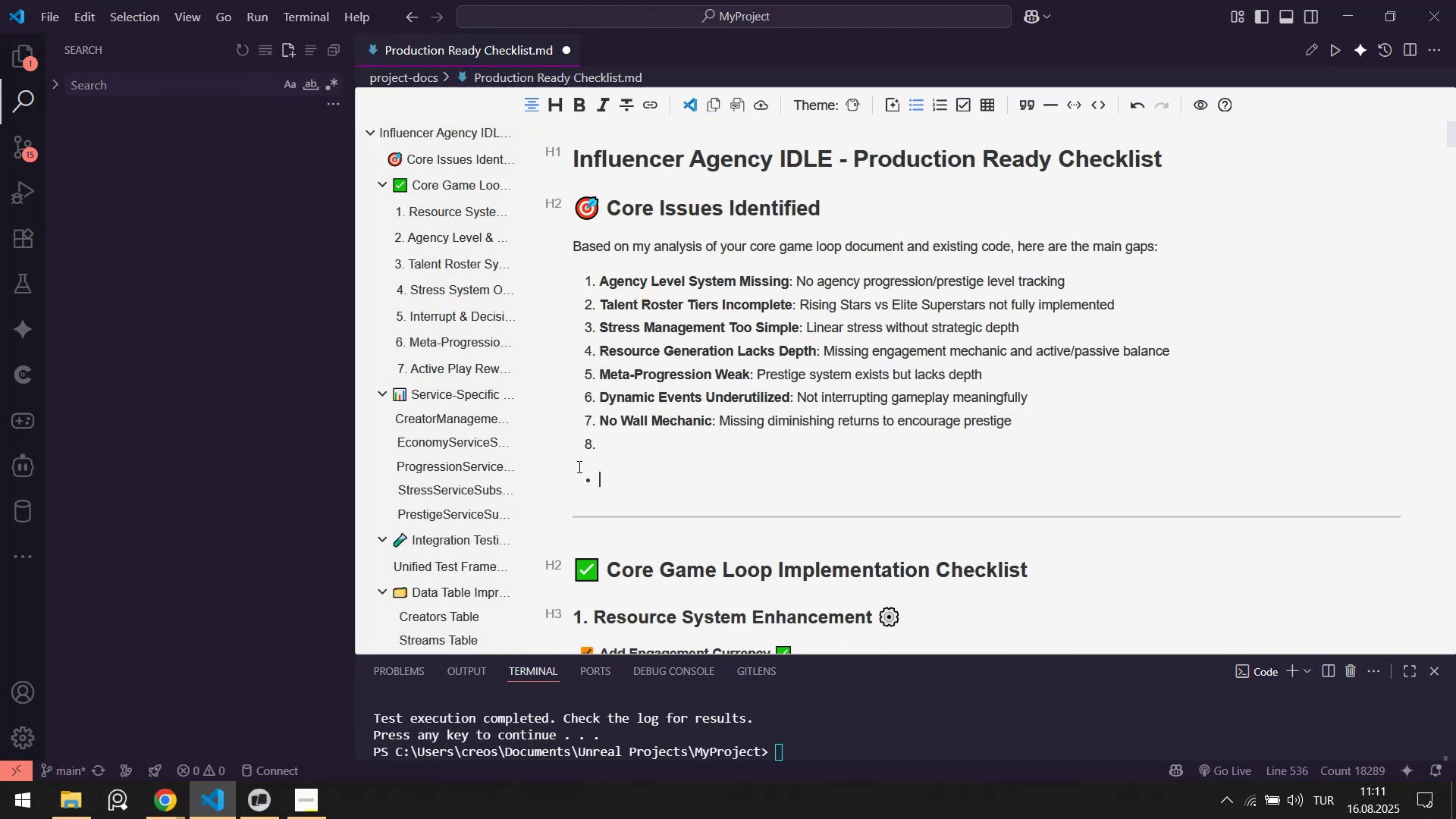 
key(Backspace)
 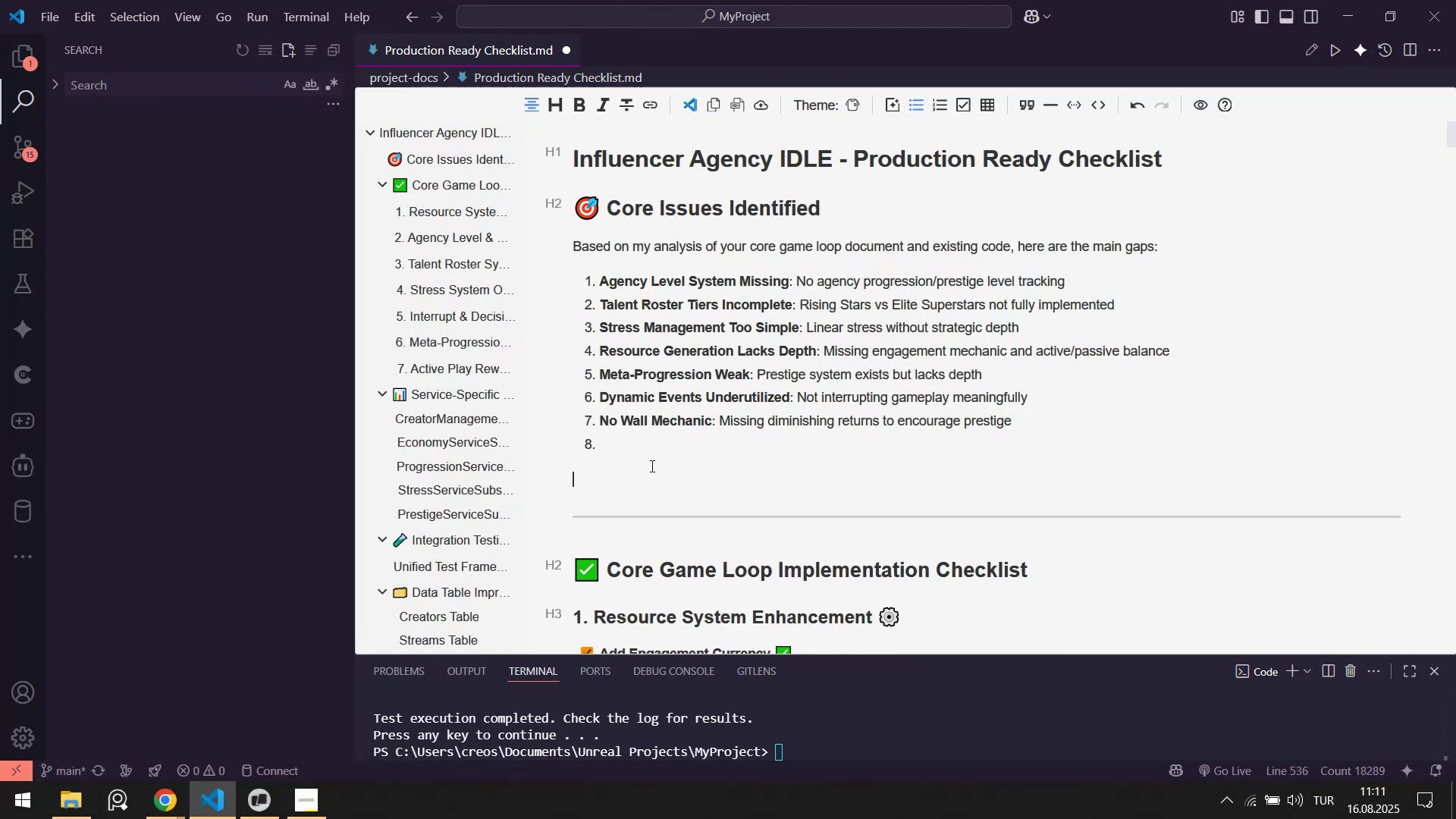 
key(Backspace)
 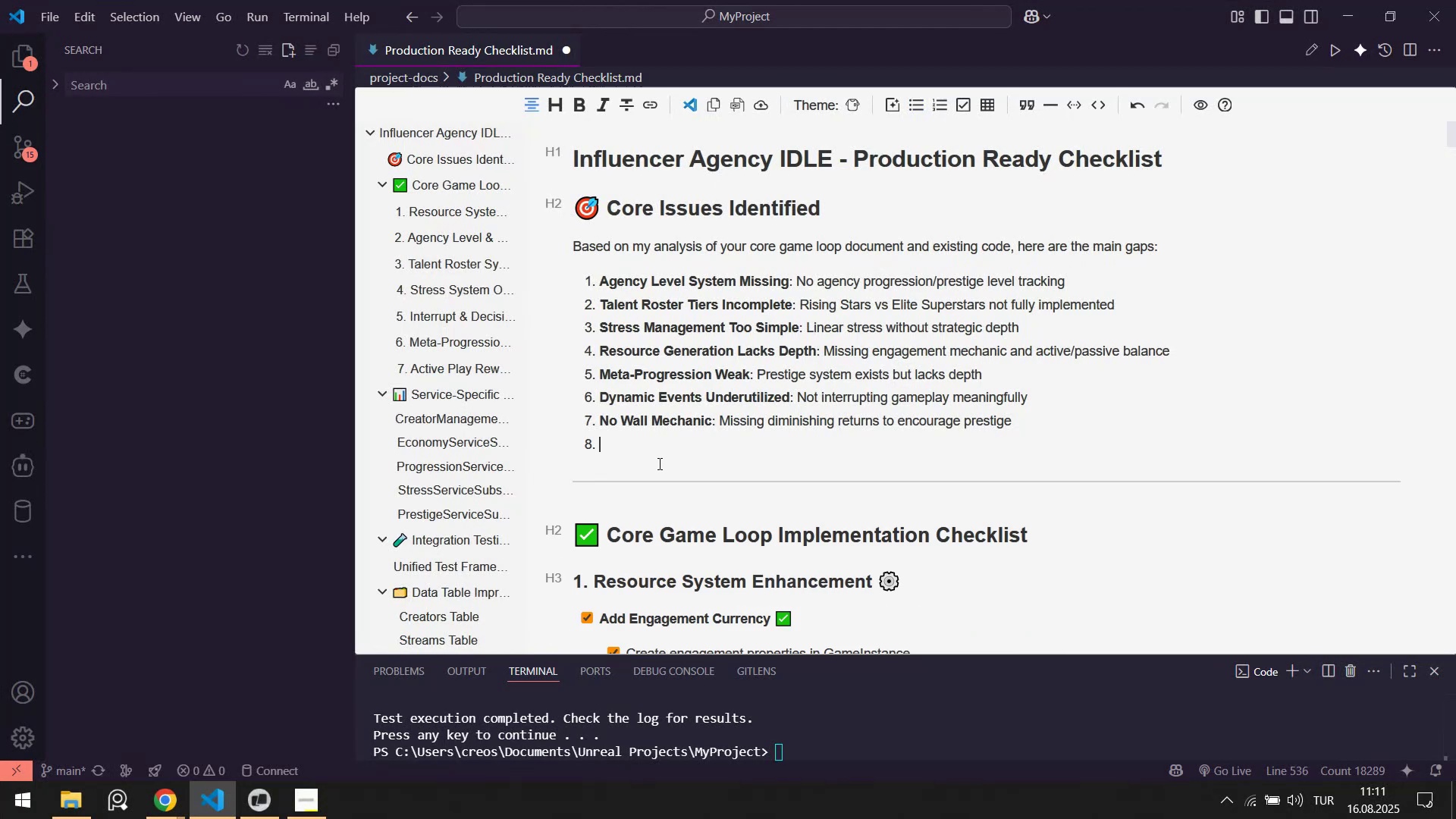 
key(Backspace)
 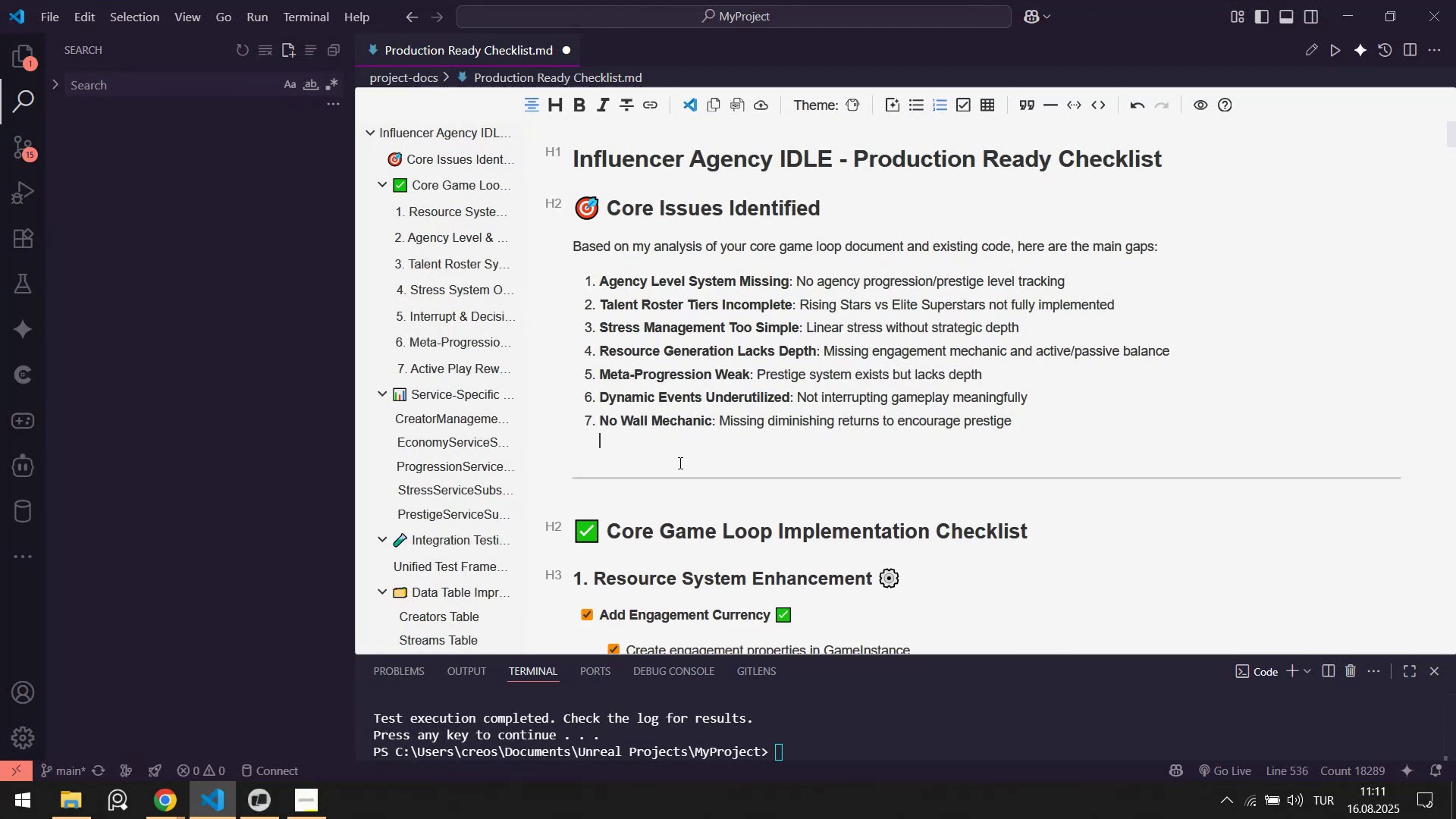 
key(Backspace)
 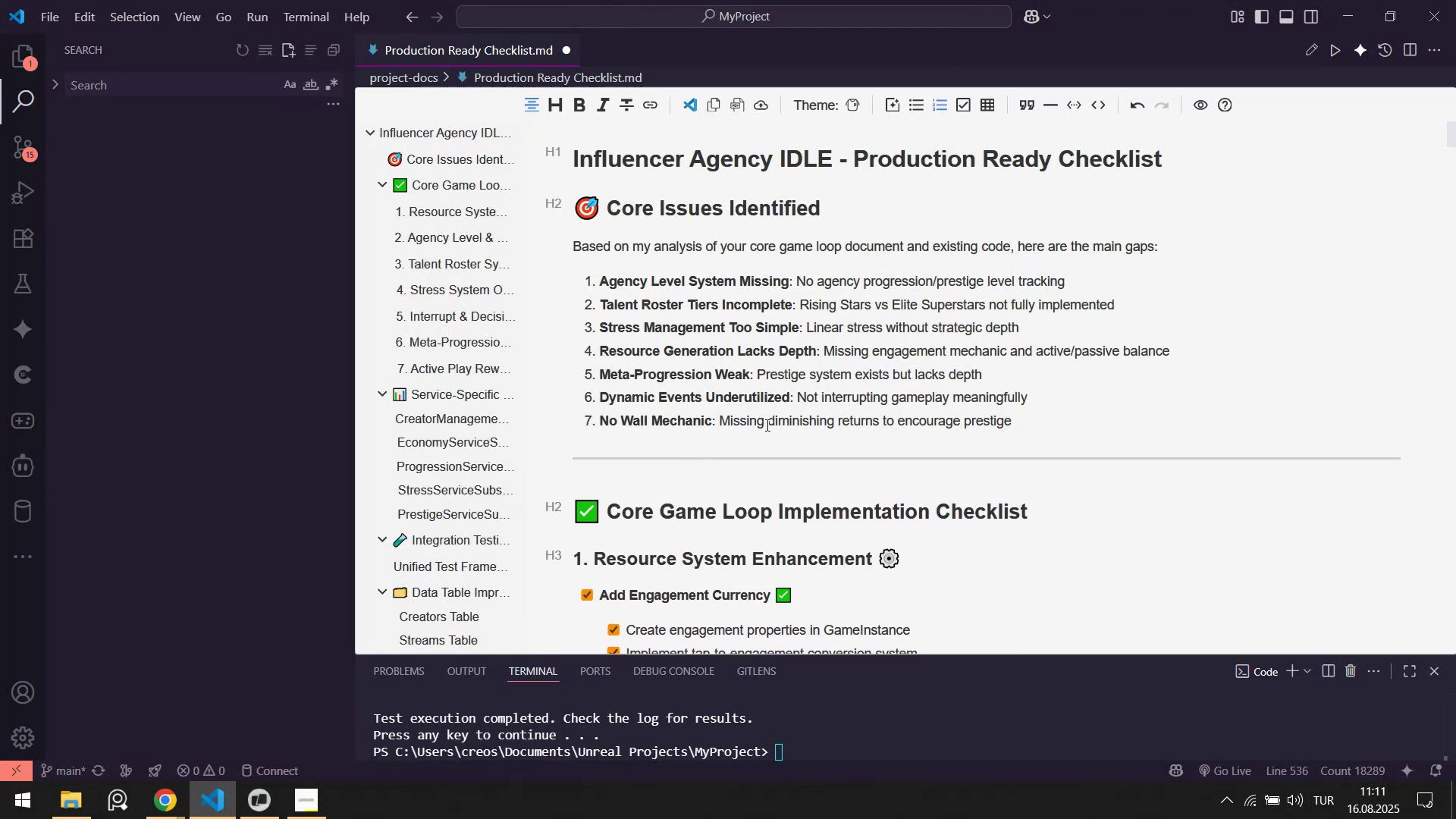 
key(Control+S)
 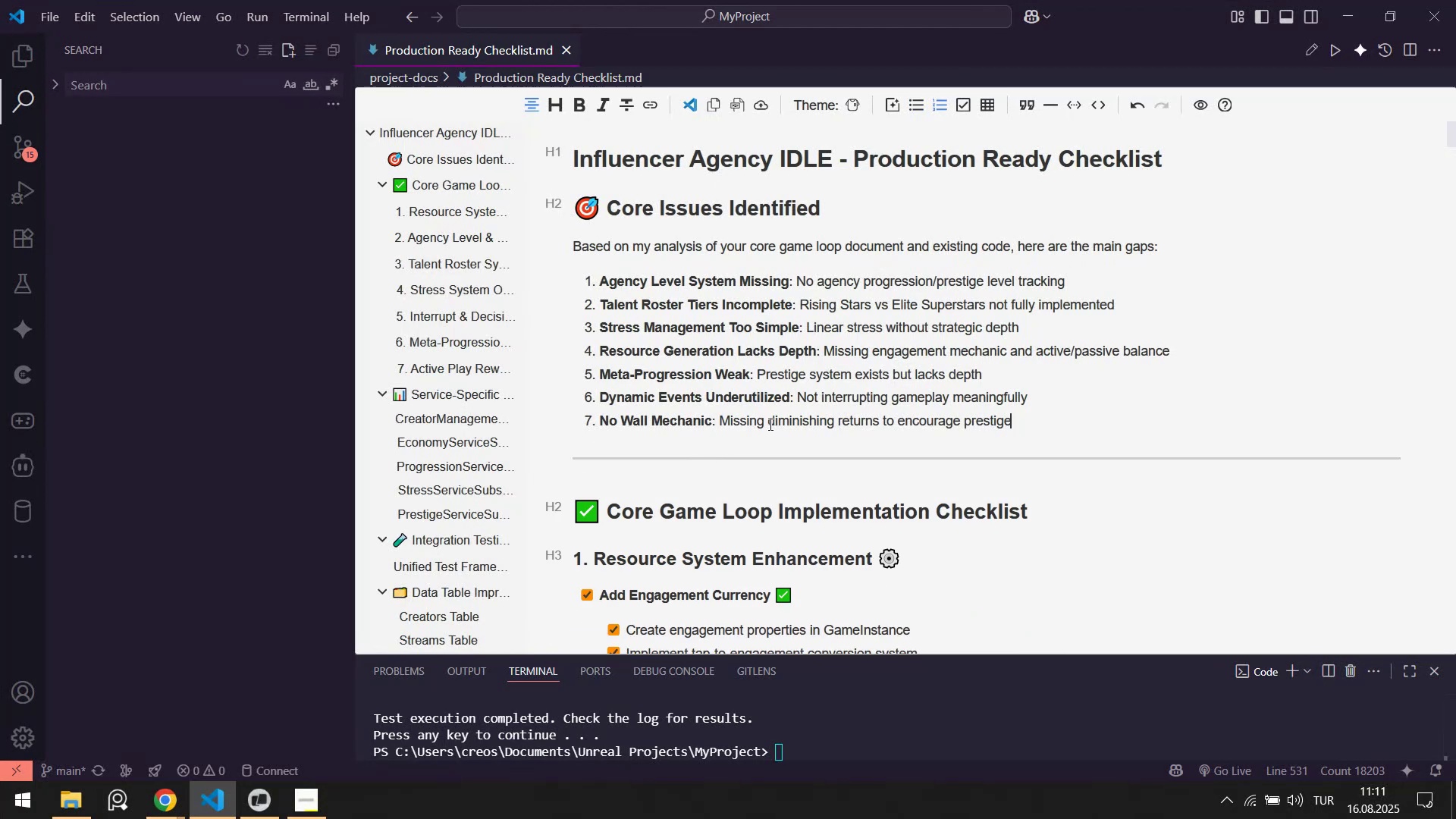 
left_click([769, 424])
 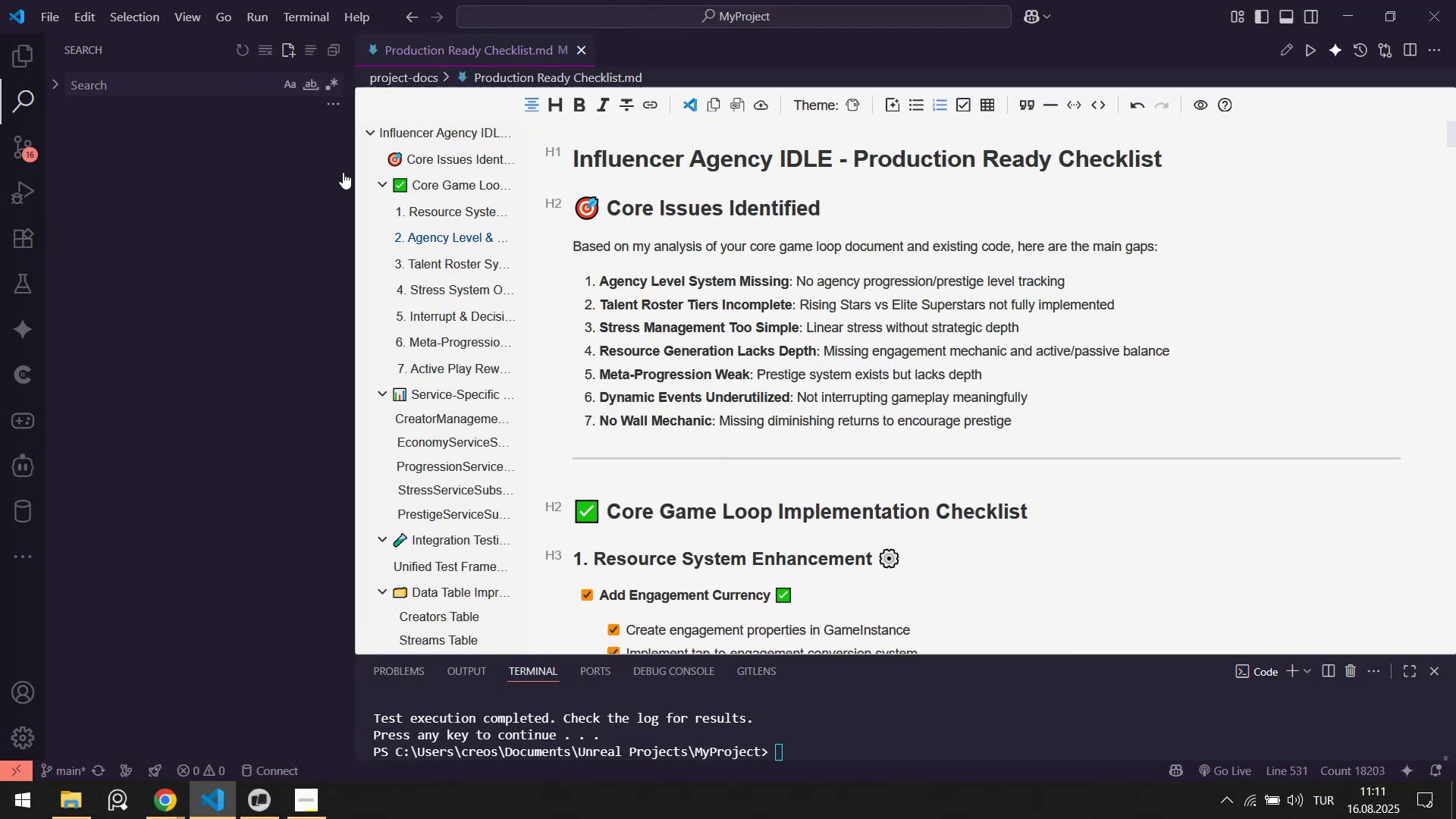 
left_click([168, 86])
 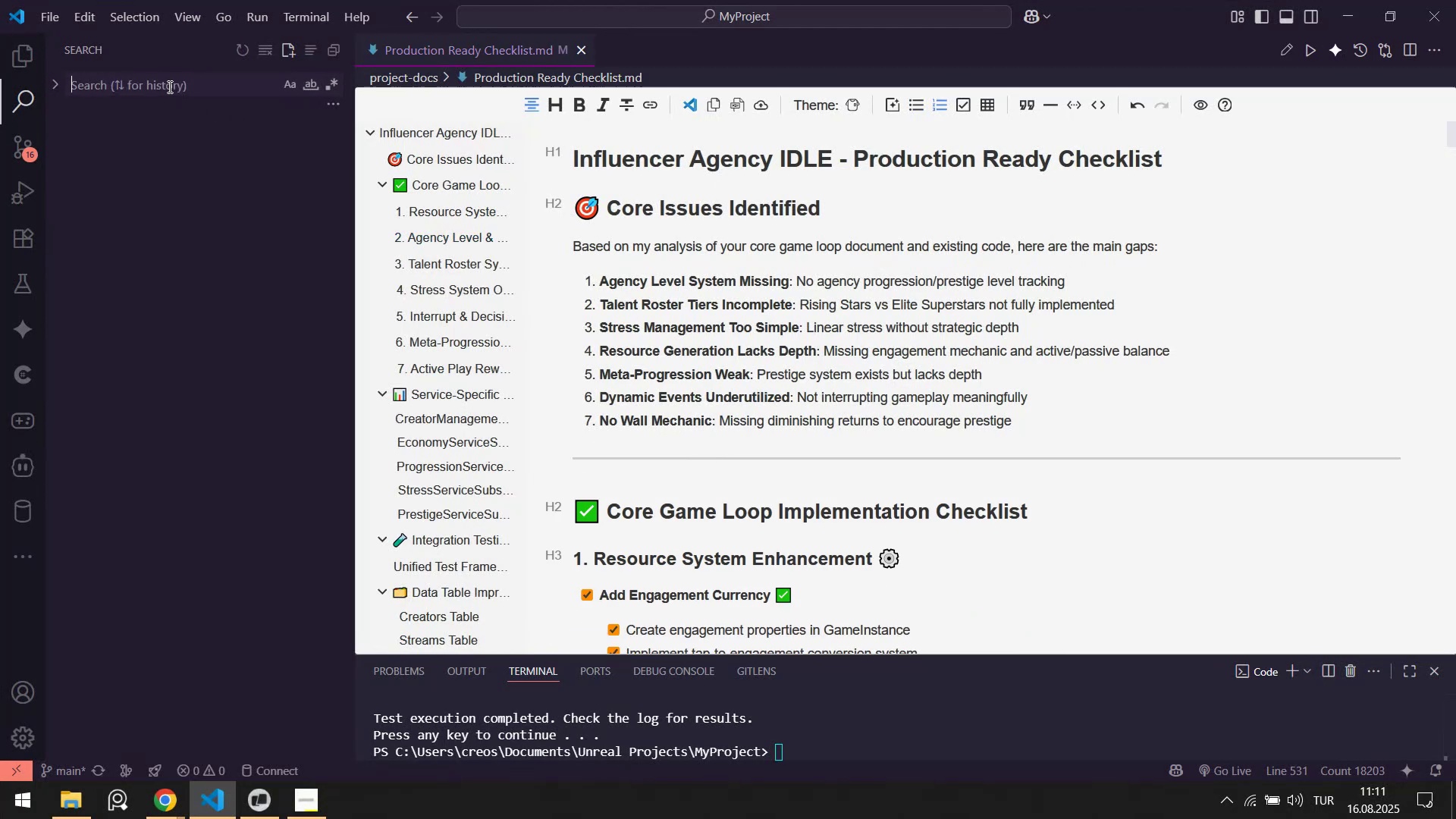 
type(wall )
 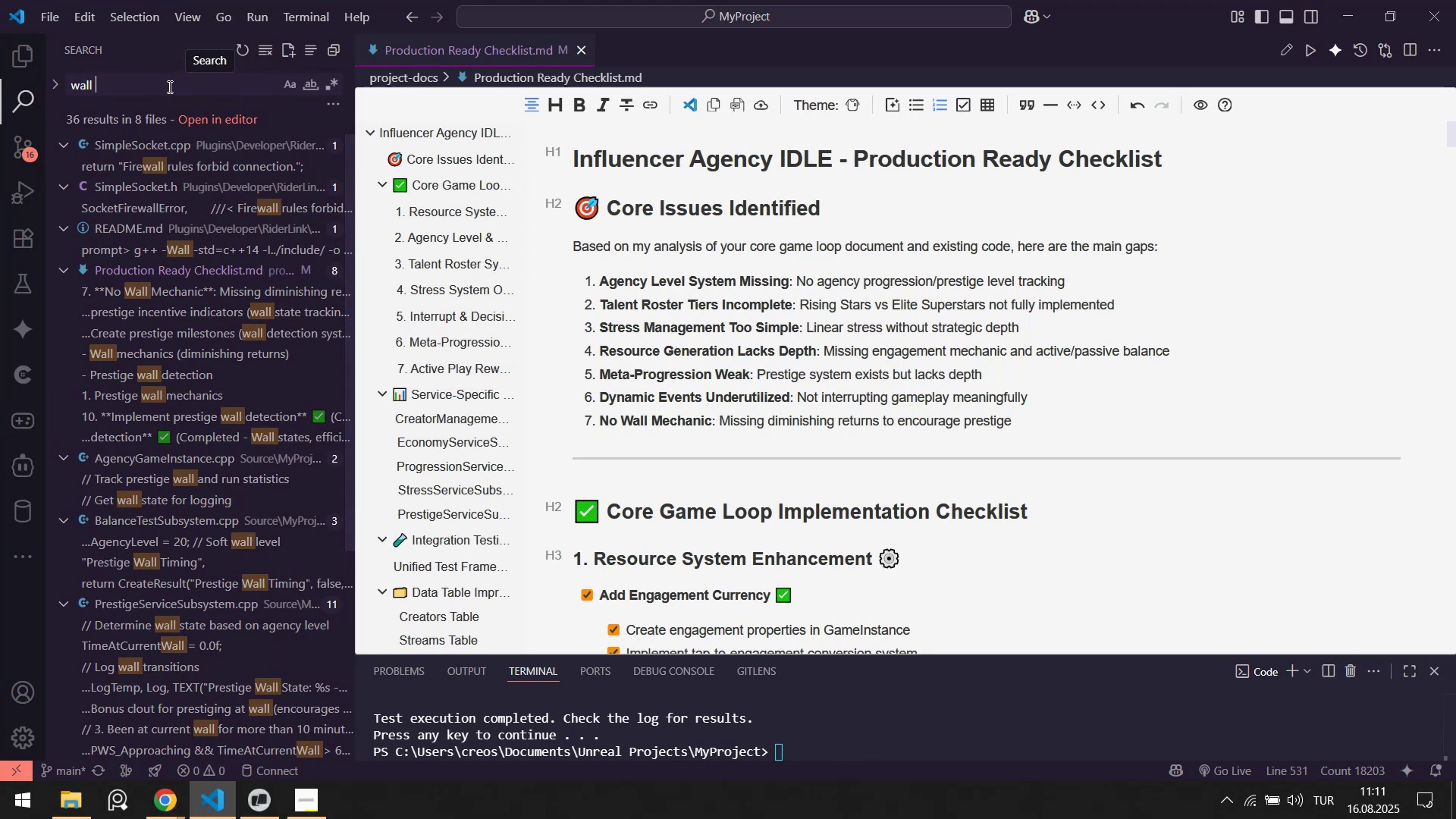 
scroll: coordinate [211, 448], scroll_direction: down, amount: 5.0
 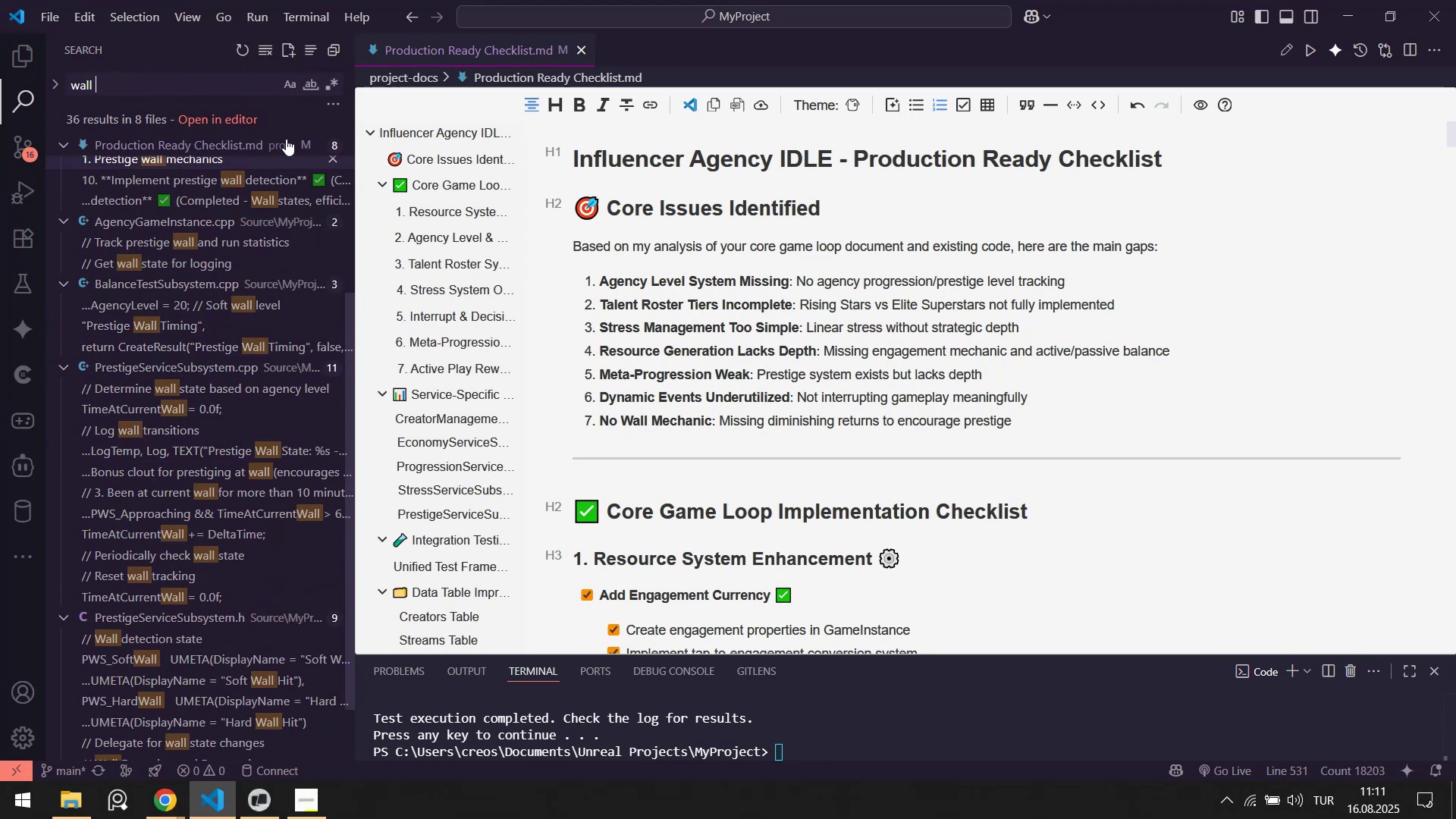 
left_click([129, 89])
 